 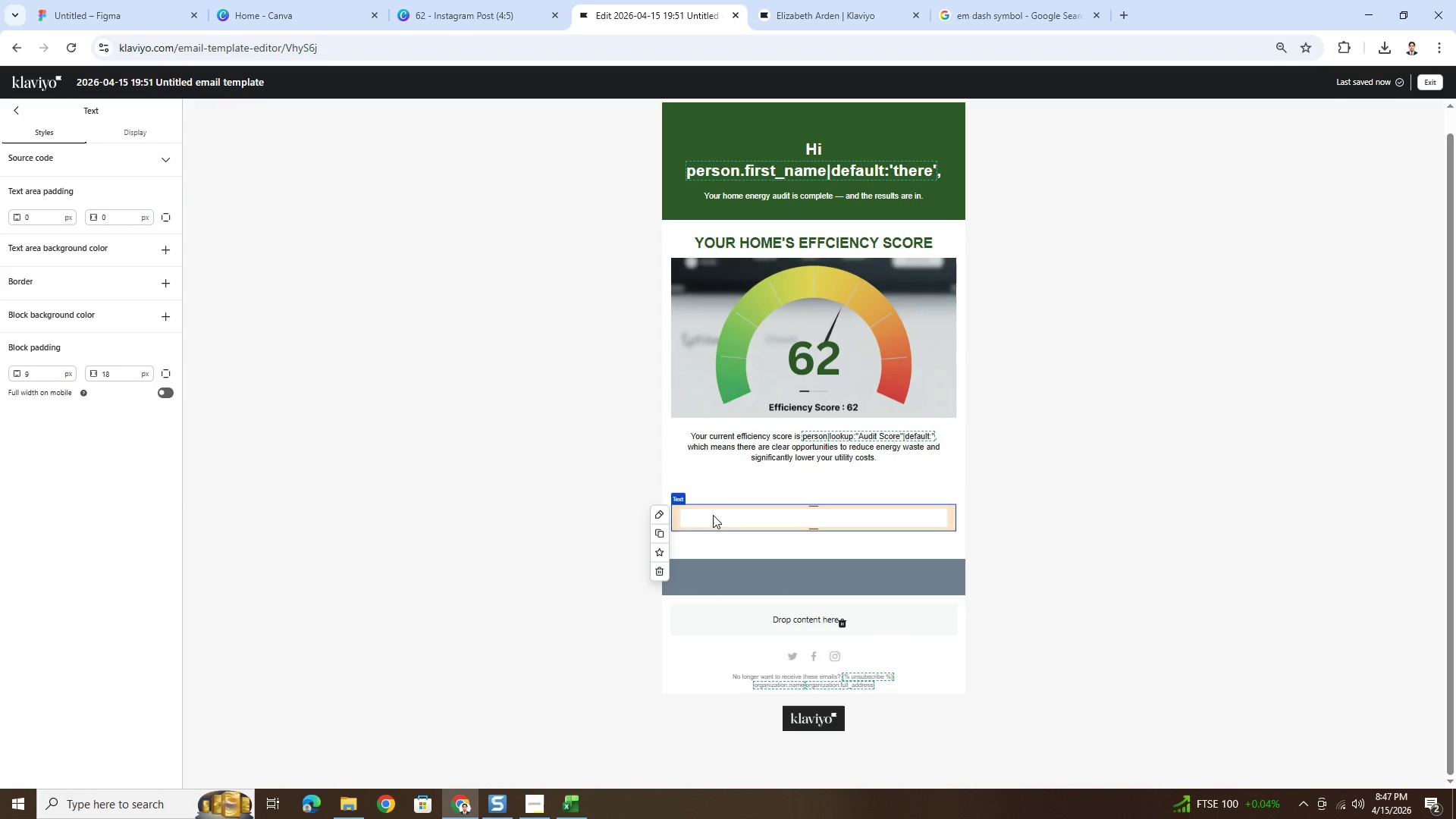 
type(Your Ti)
key(Backspace)
type(op 3 Energy Loss Areas)
 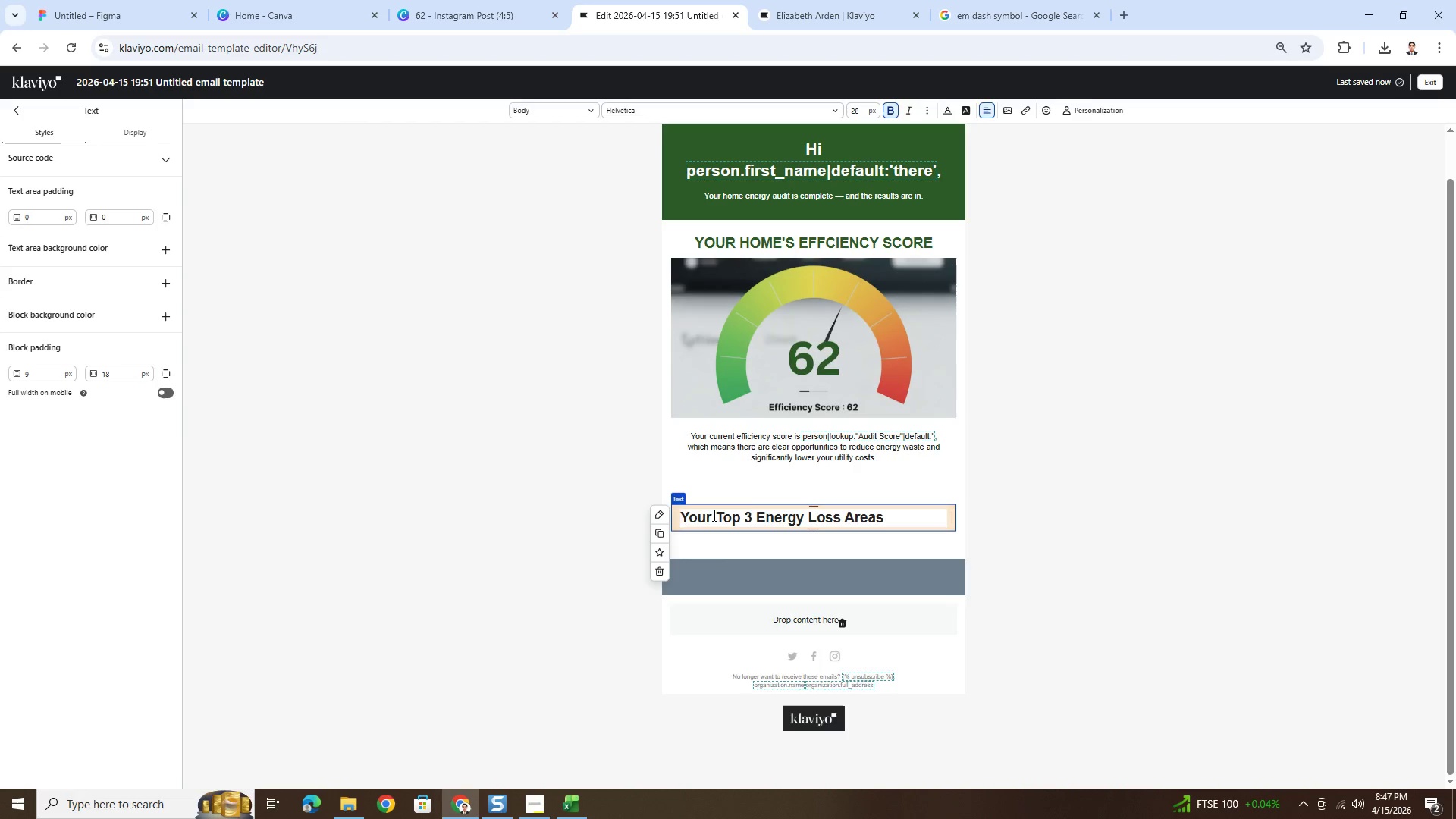 
double_click([1078, 641])
 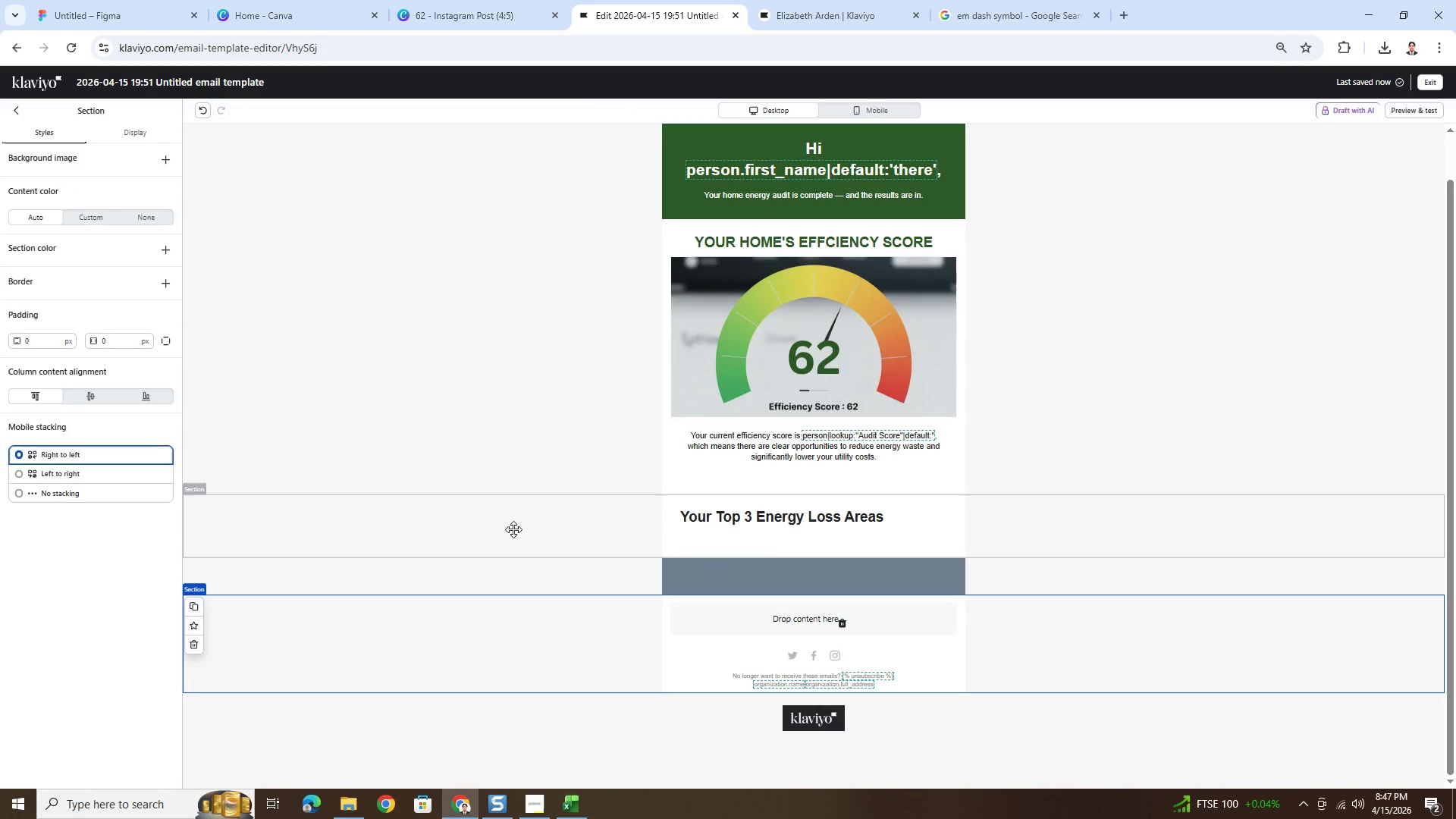 
left_click([817, 544])
 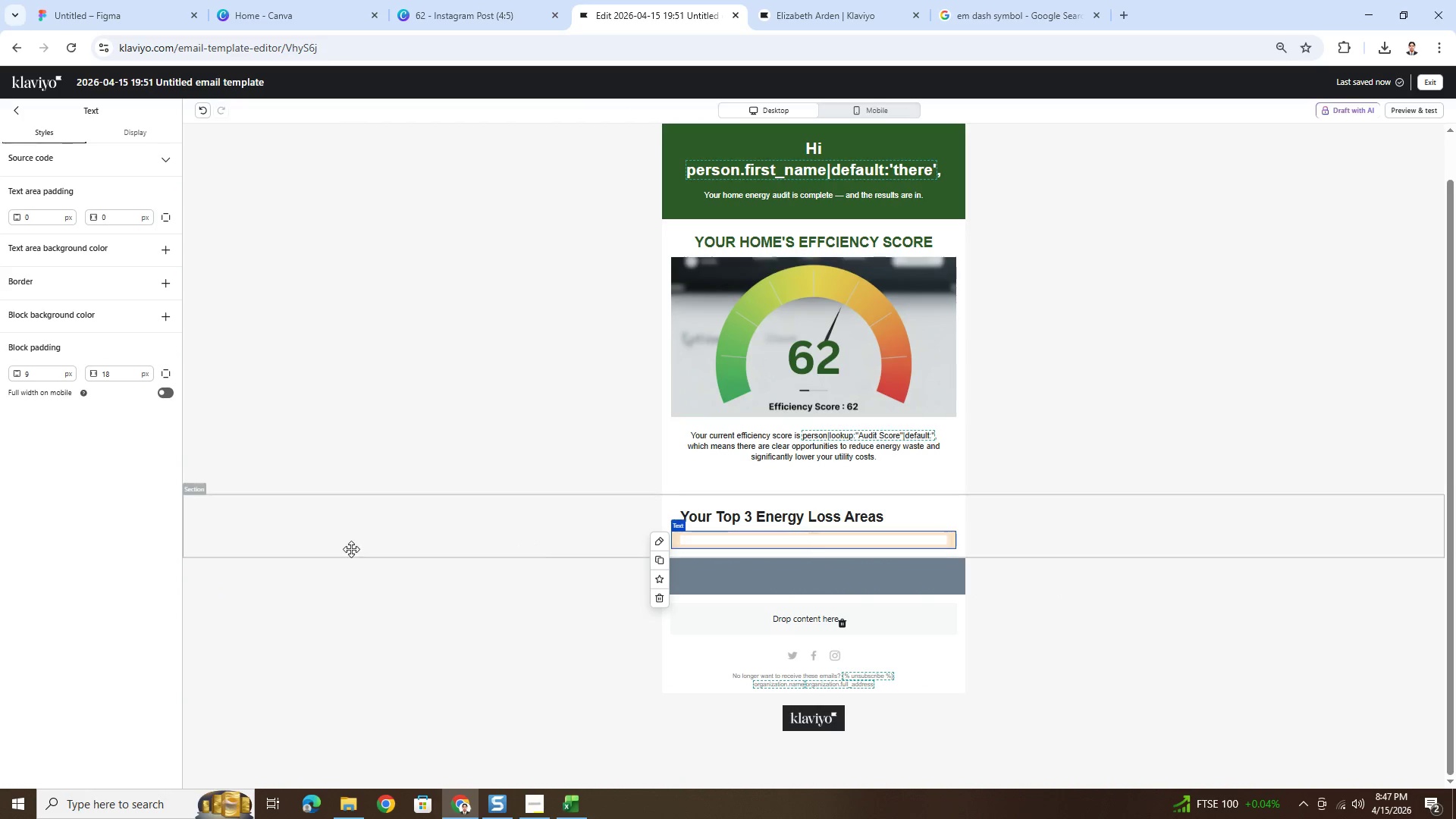 
left_click([360, 538])
 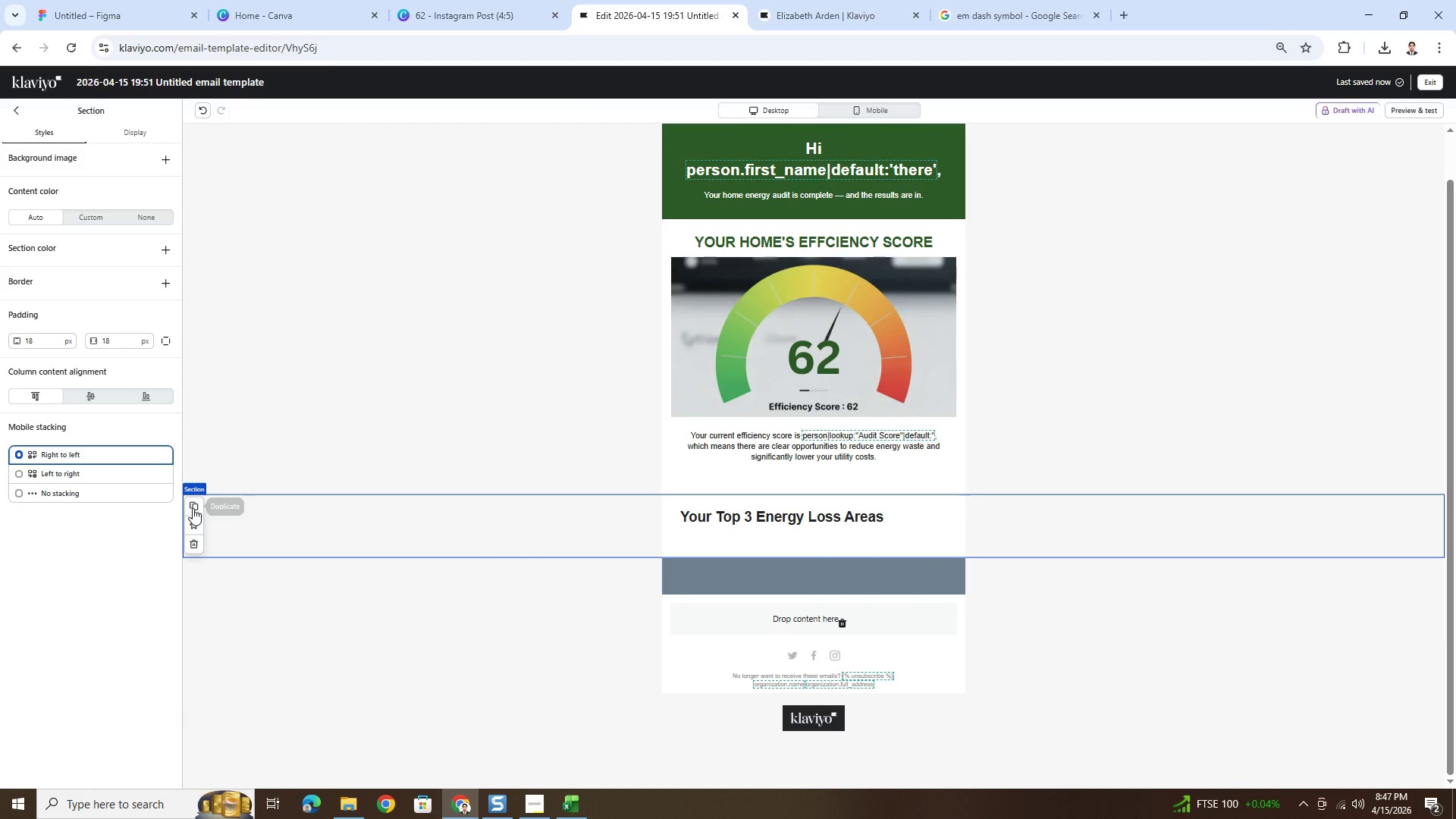 
left_click([193, 508])
 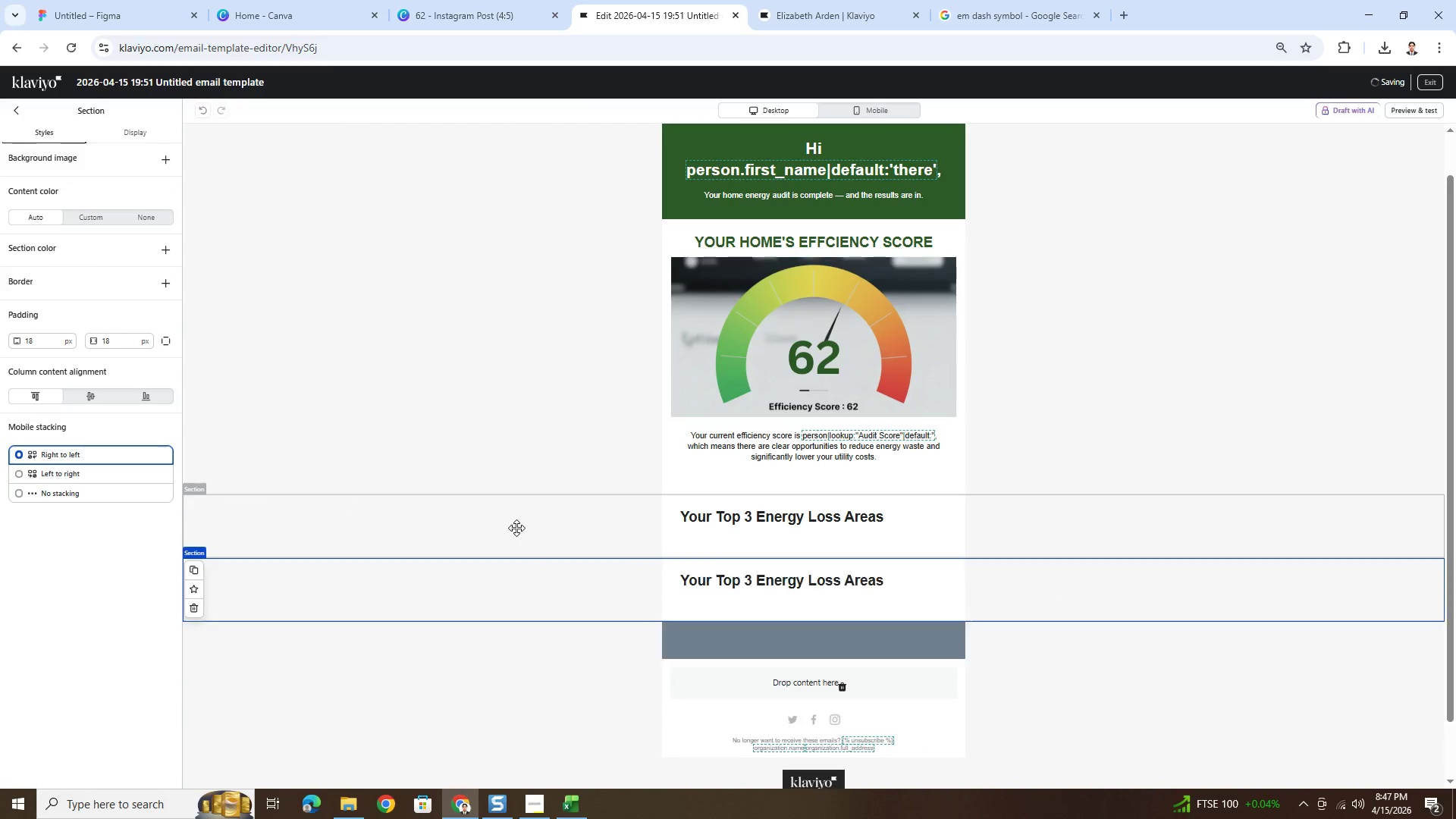 
scroll: coordinate [519, 529], scroll_direction: down, amount: 2.0
 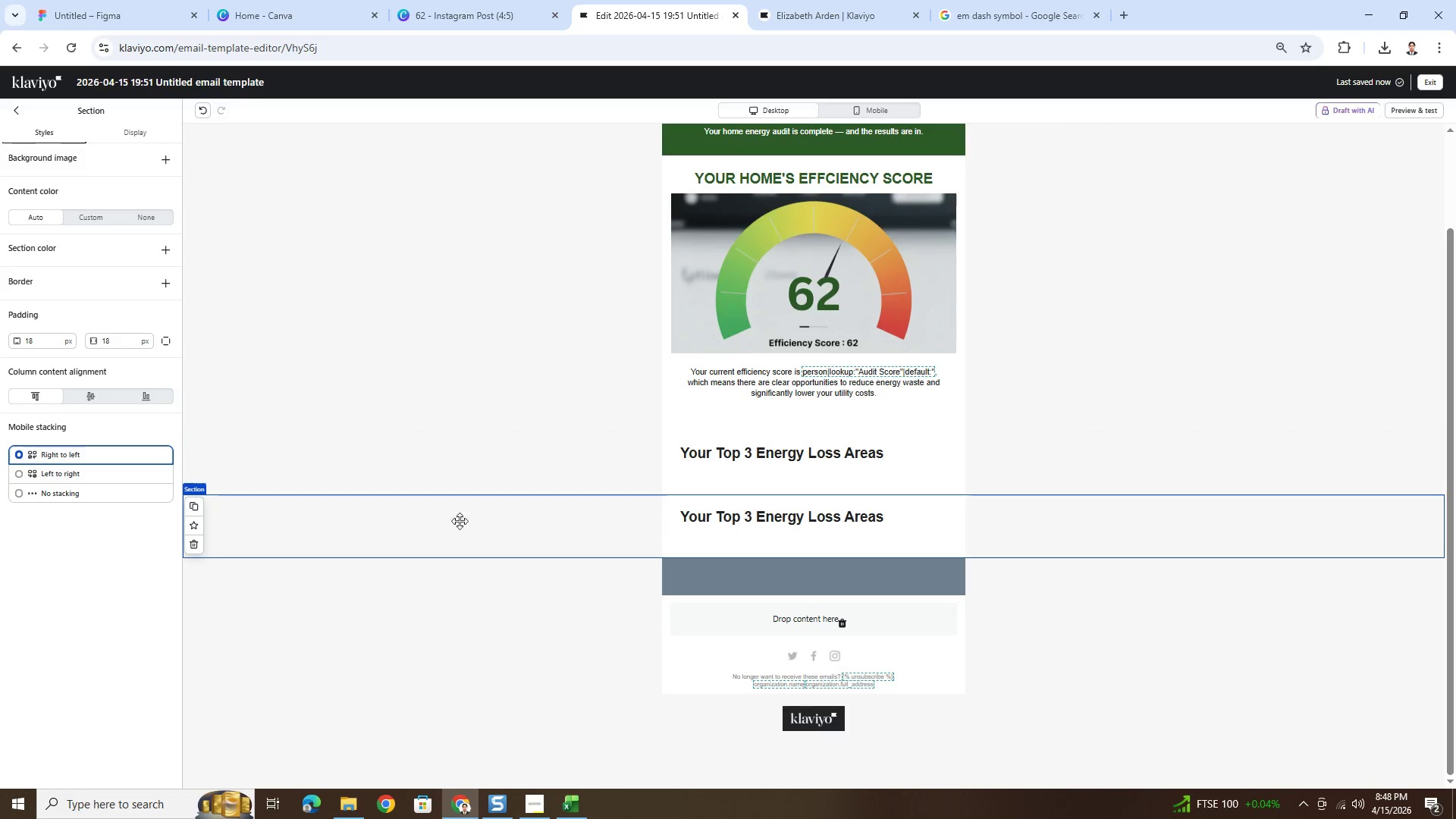 
scroll: coordinate [1046, 553], scroll_direction: up, amount: 3.0
 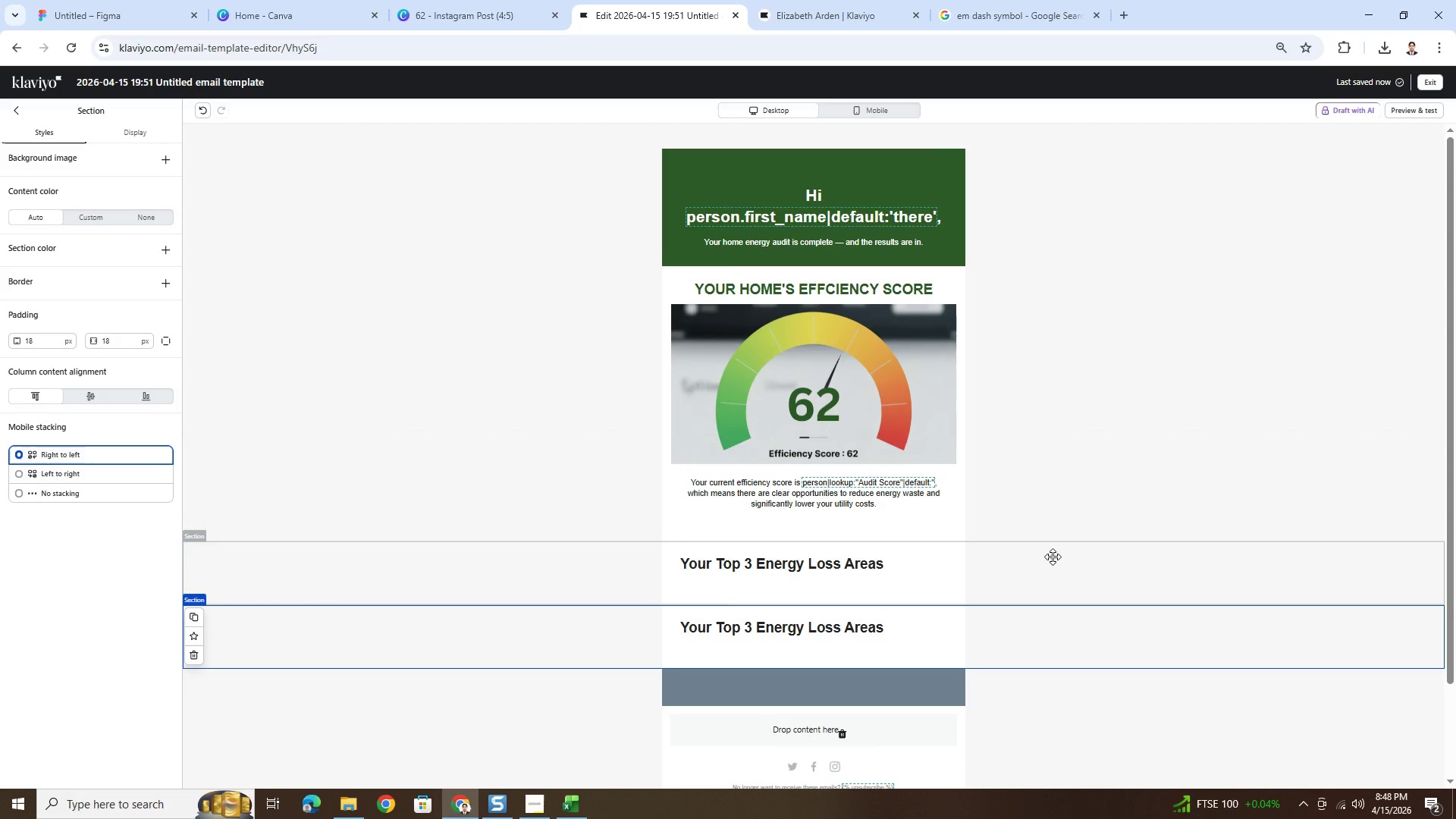 
scroll: coordinate [1053, 557], scroll_direction: down, amount: 2.0
 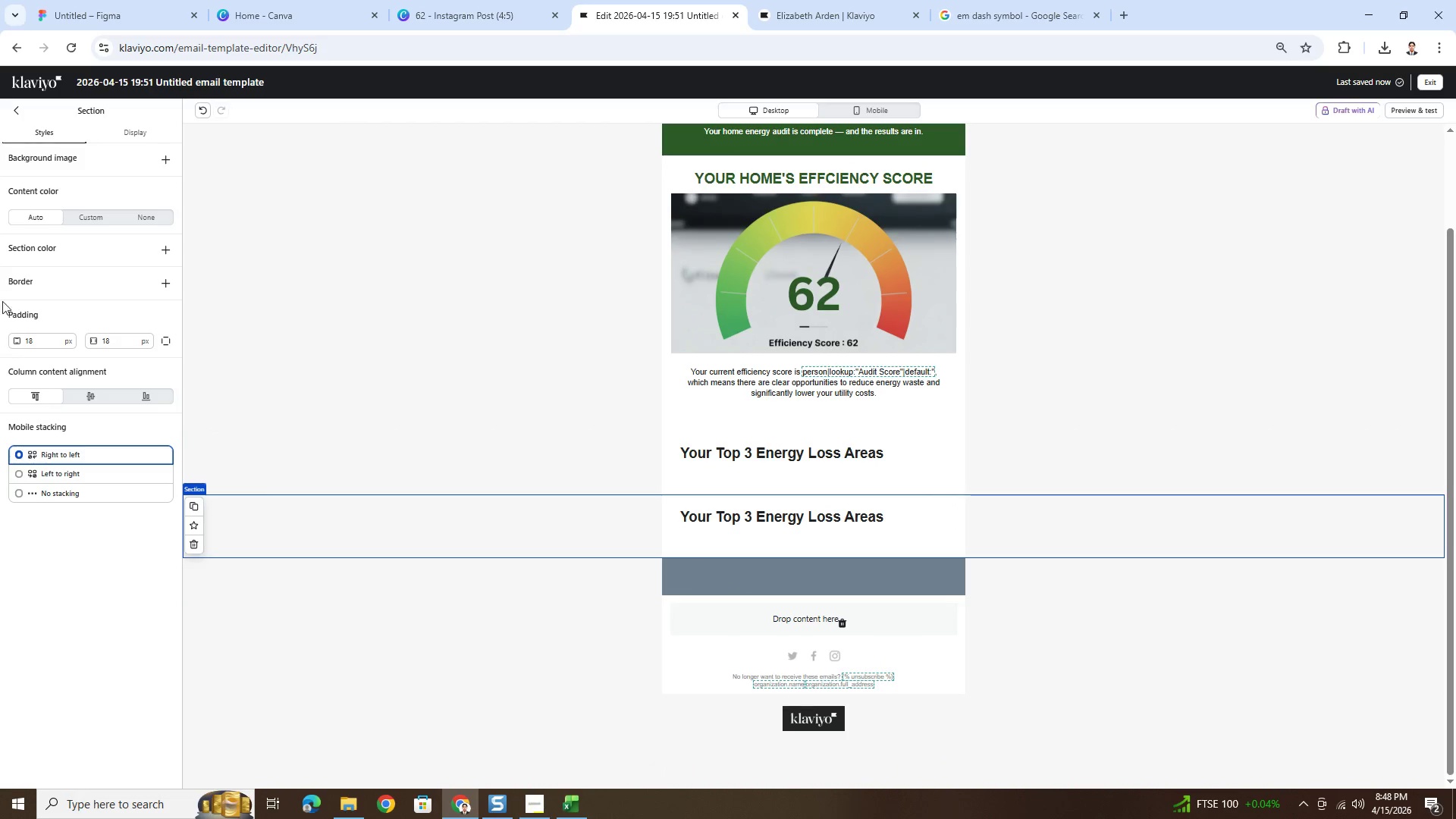 
left_click([17, 115])
 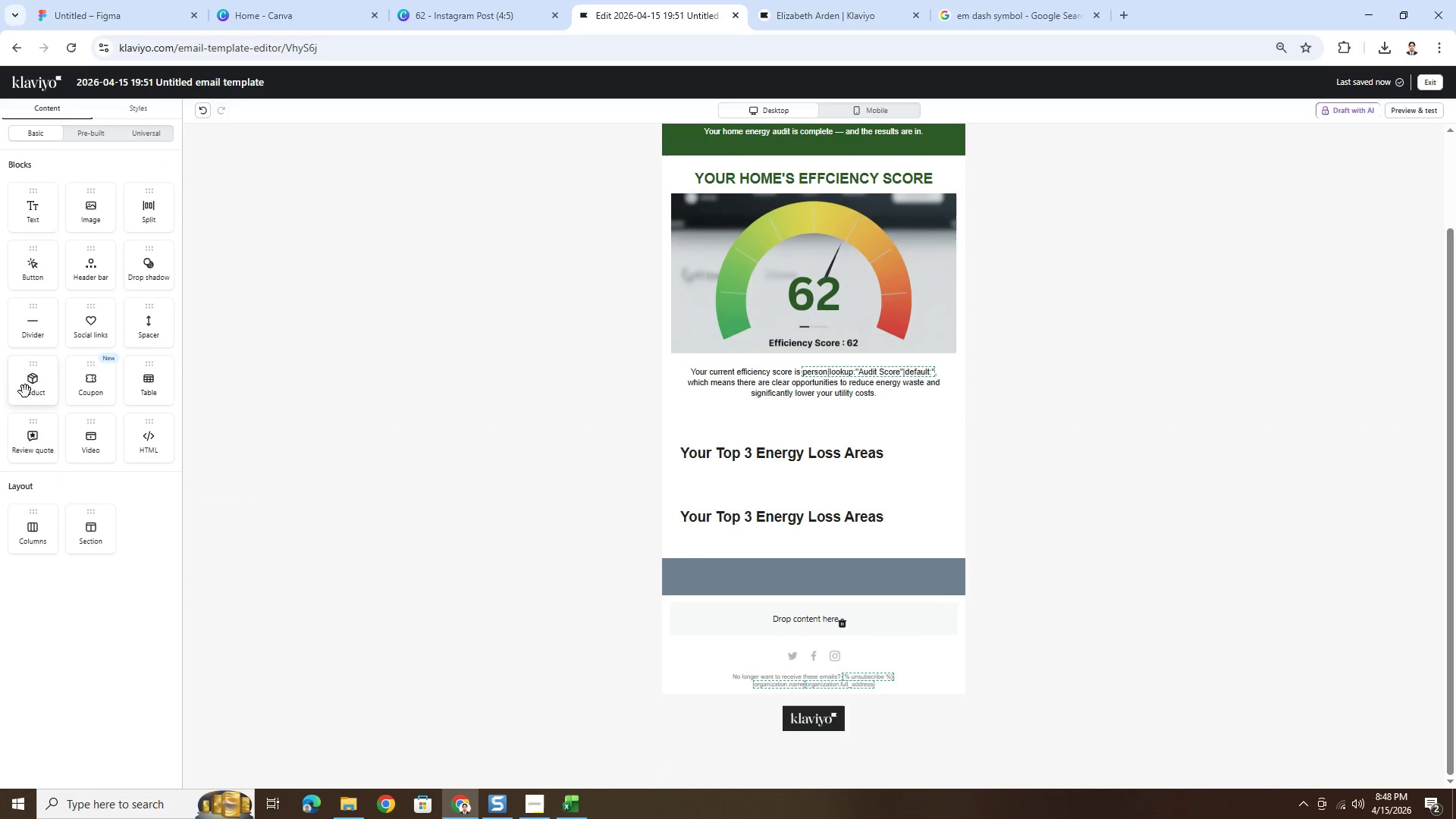 
left_click_drag(start_coordinate=[72, 211], to_coordinate=[71, 215])
 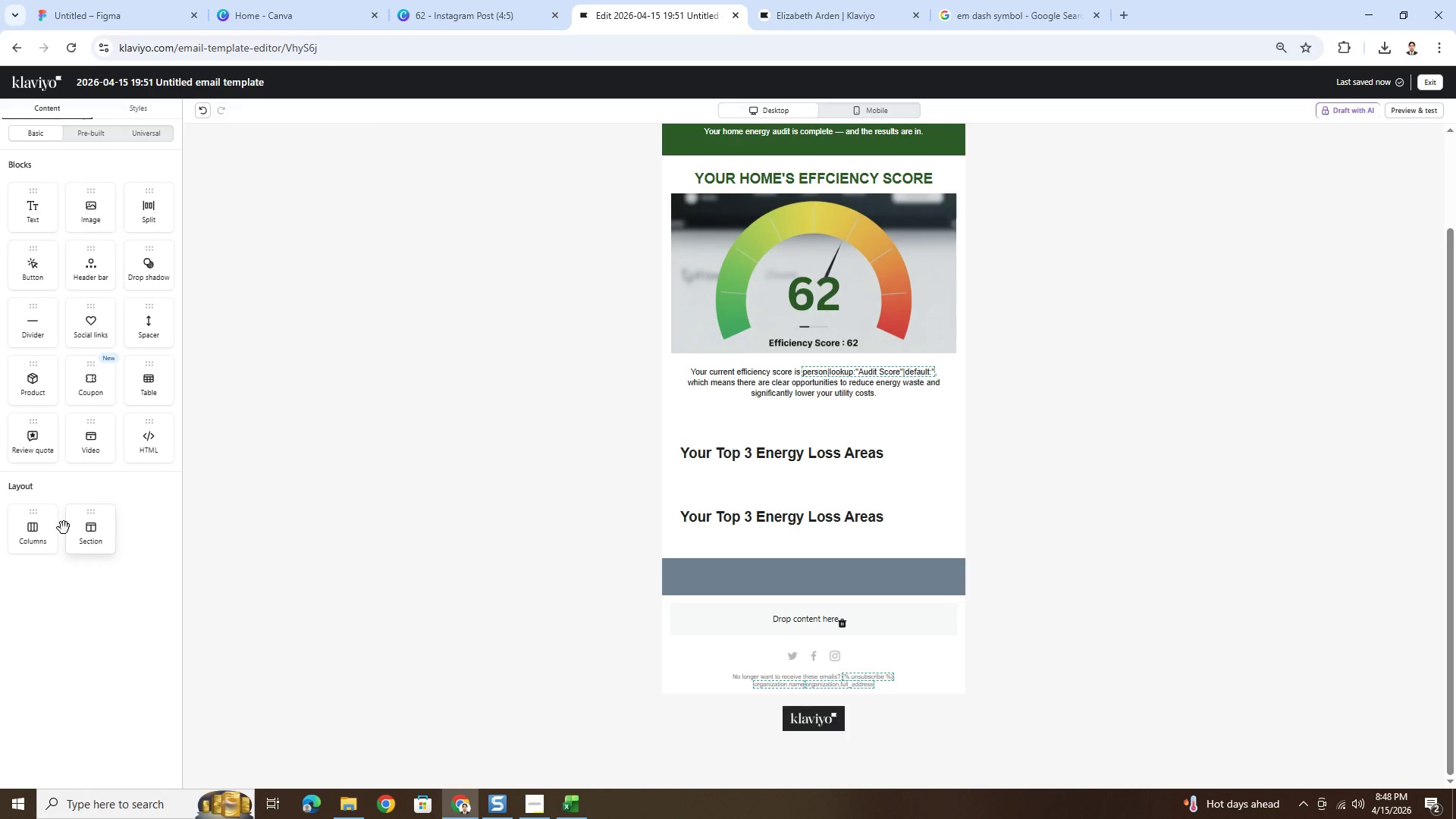 
left_click_drag(start_coordinate=[40, 528], to_coordinate=[776, 531])
 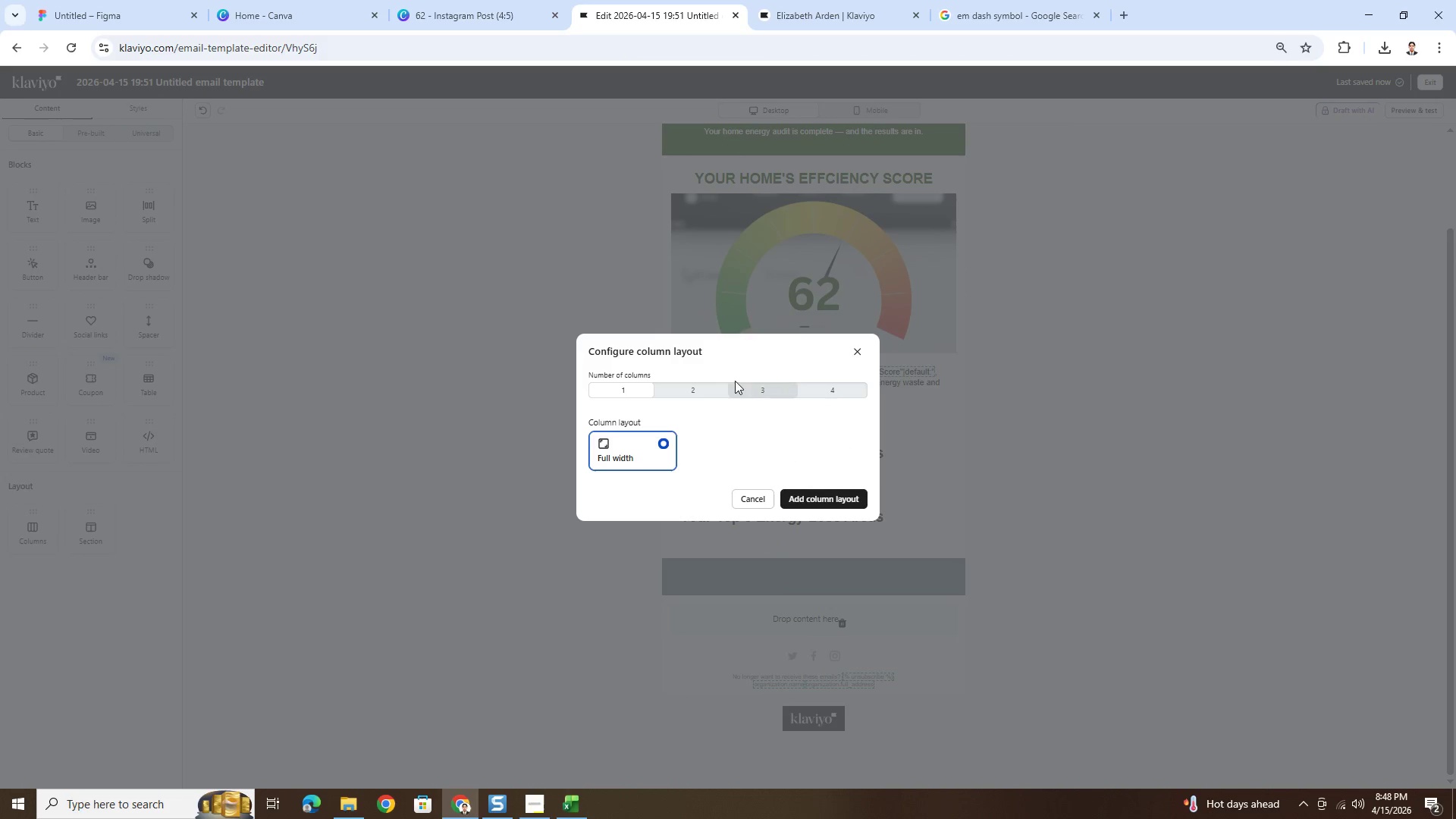 
left_click([769, 386])
 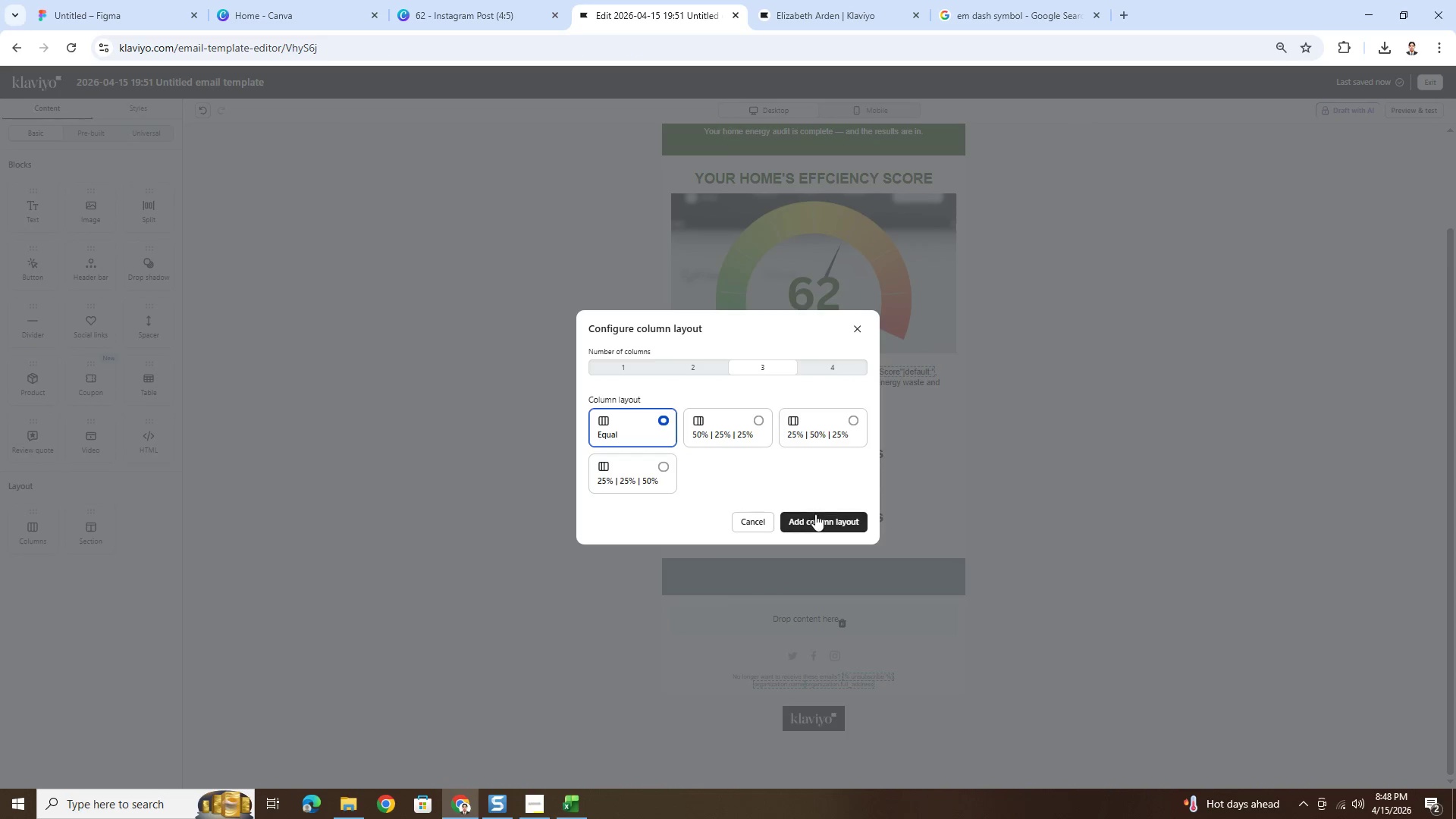 
left_click([819, 516])
 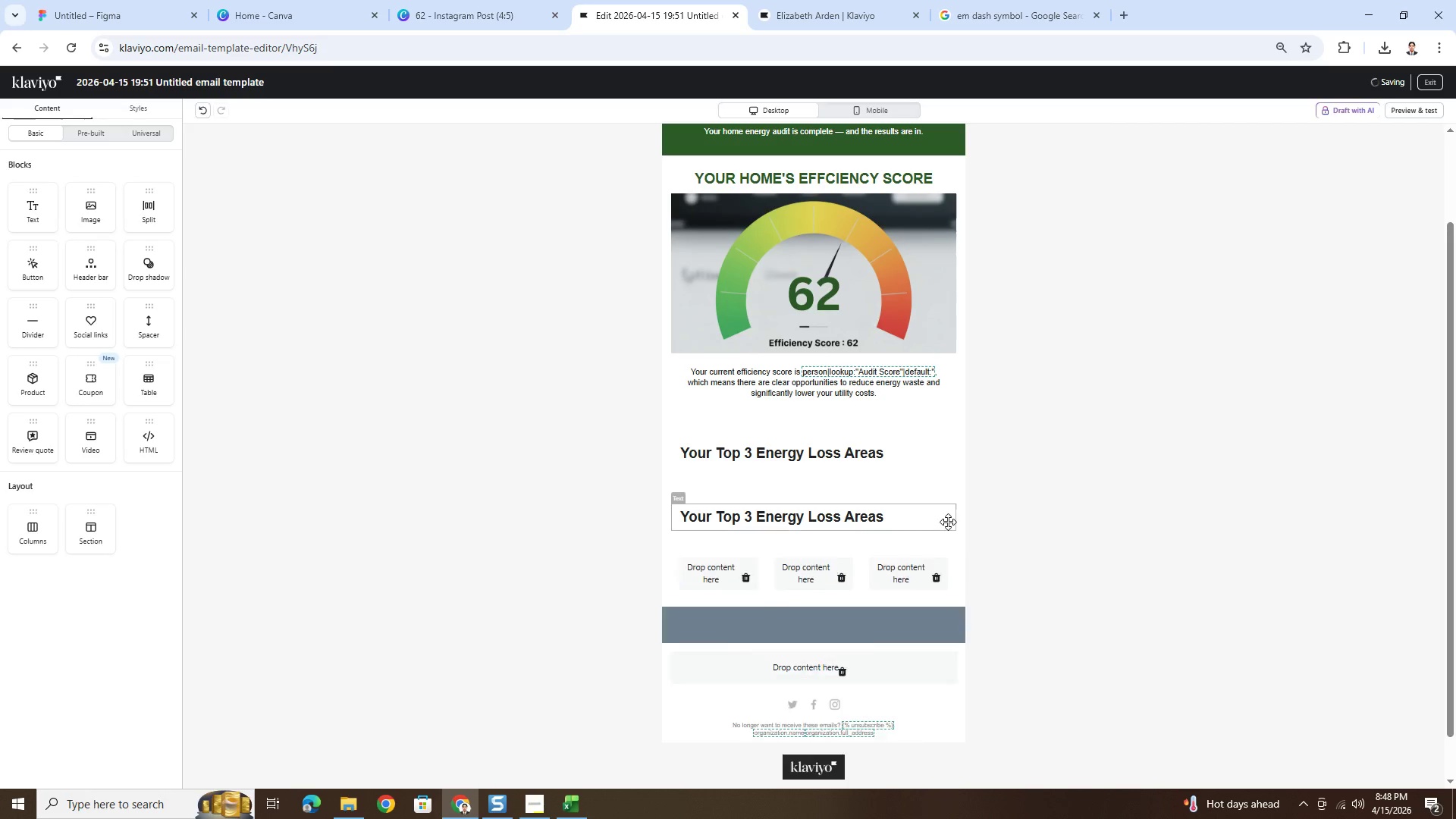 
scroll: coordinate [948, 522], scroll_direction: down, amount: 3.0
 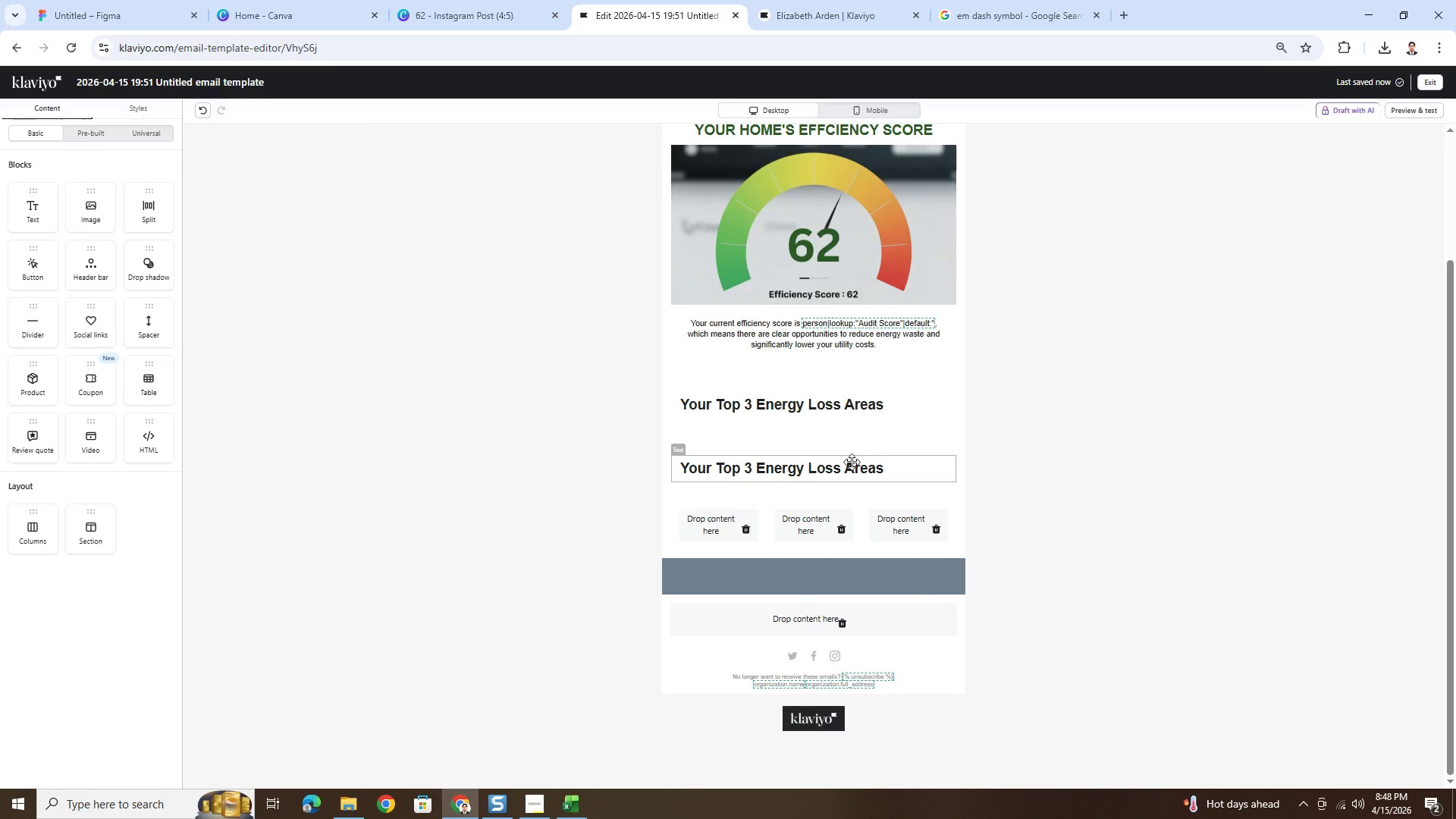 
left_click([852, 463])
 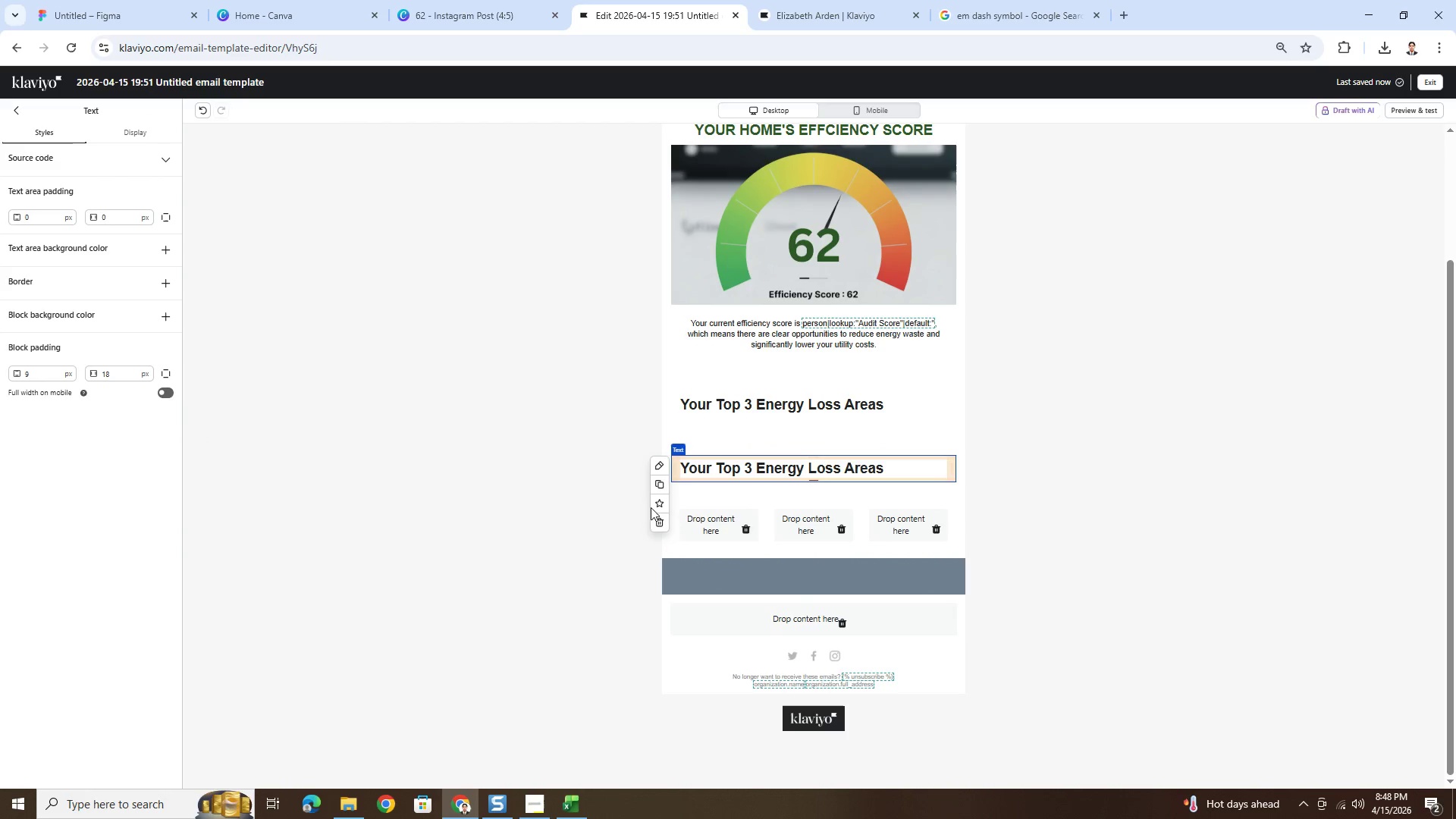 
left_click([655, 517])
 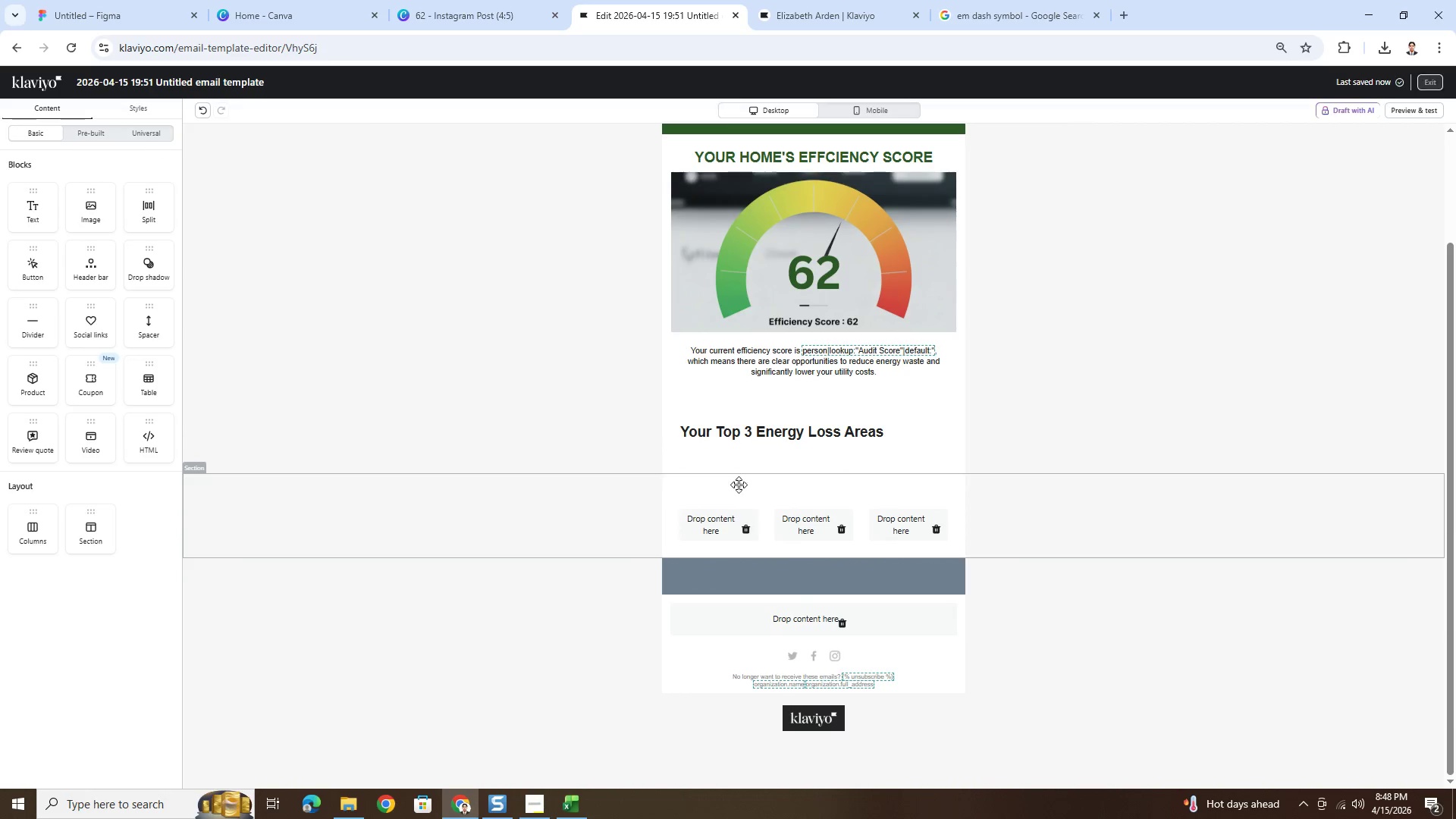 
left_click([736, 488])
 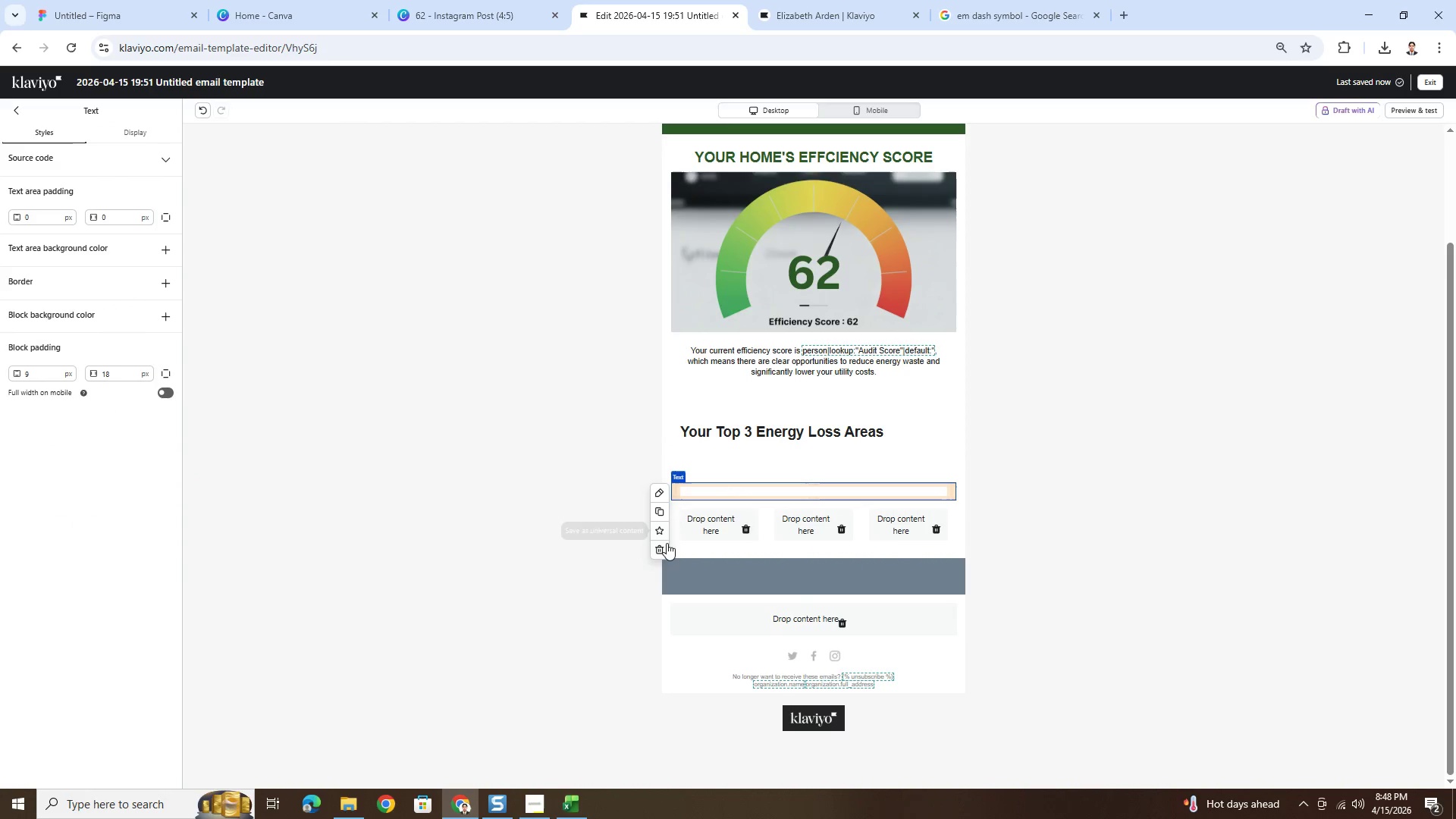 
left_click([661, 548])
 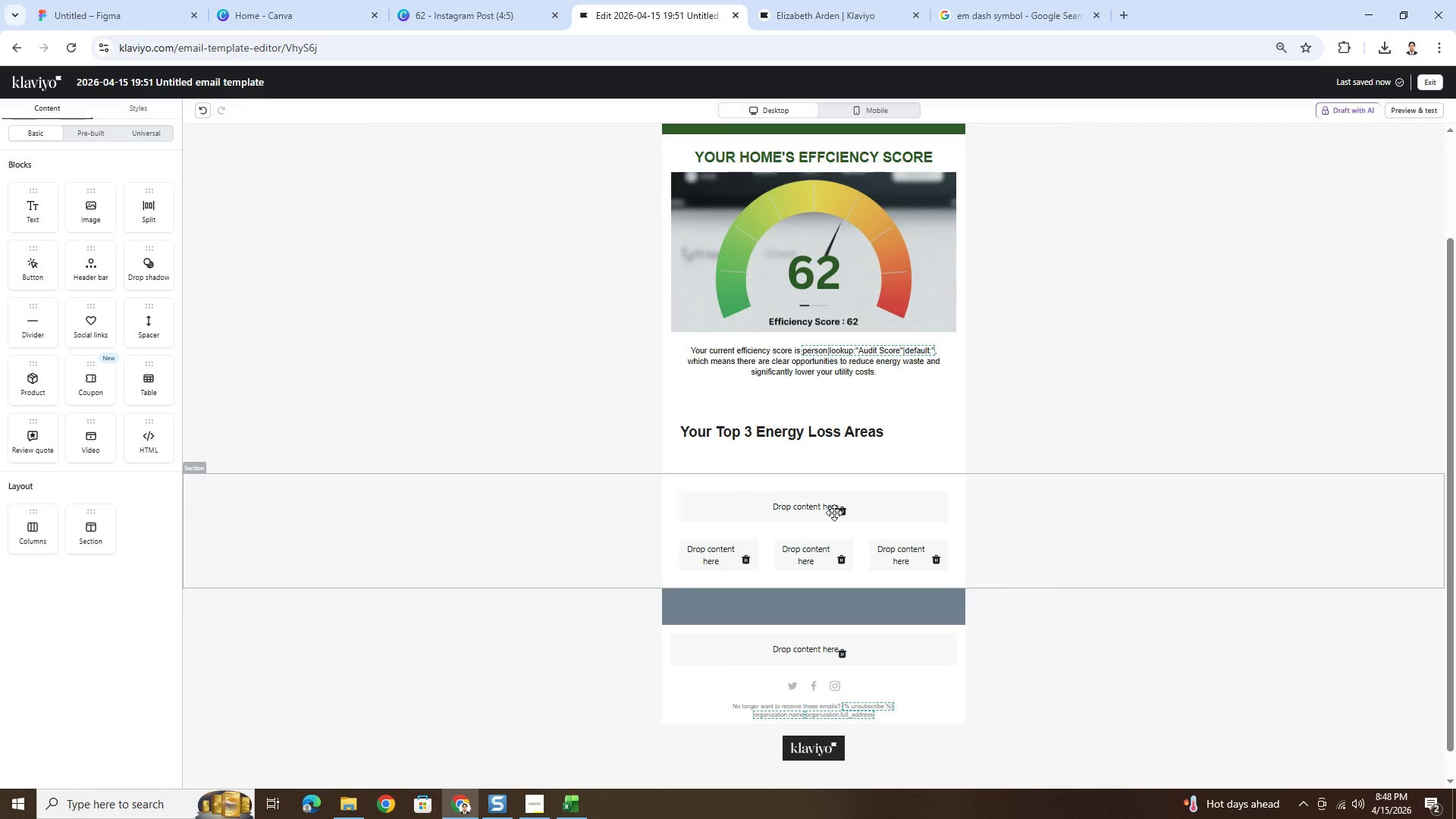 
left_click([839, 512])
 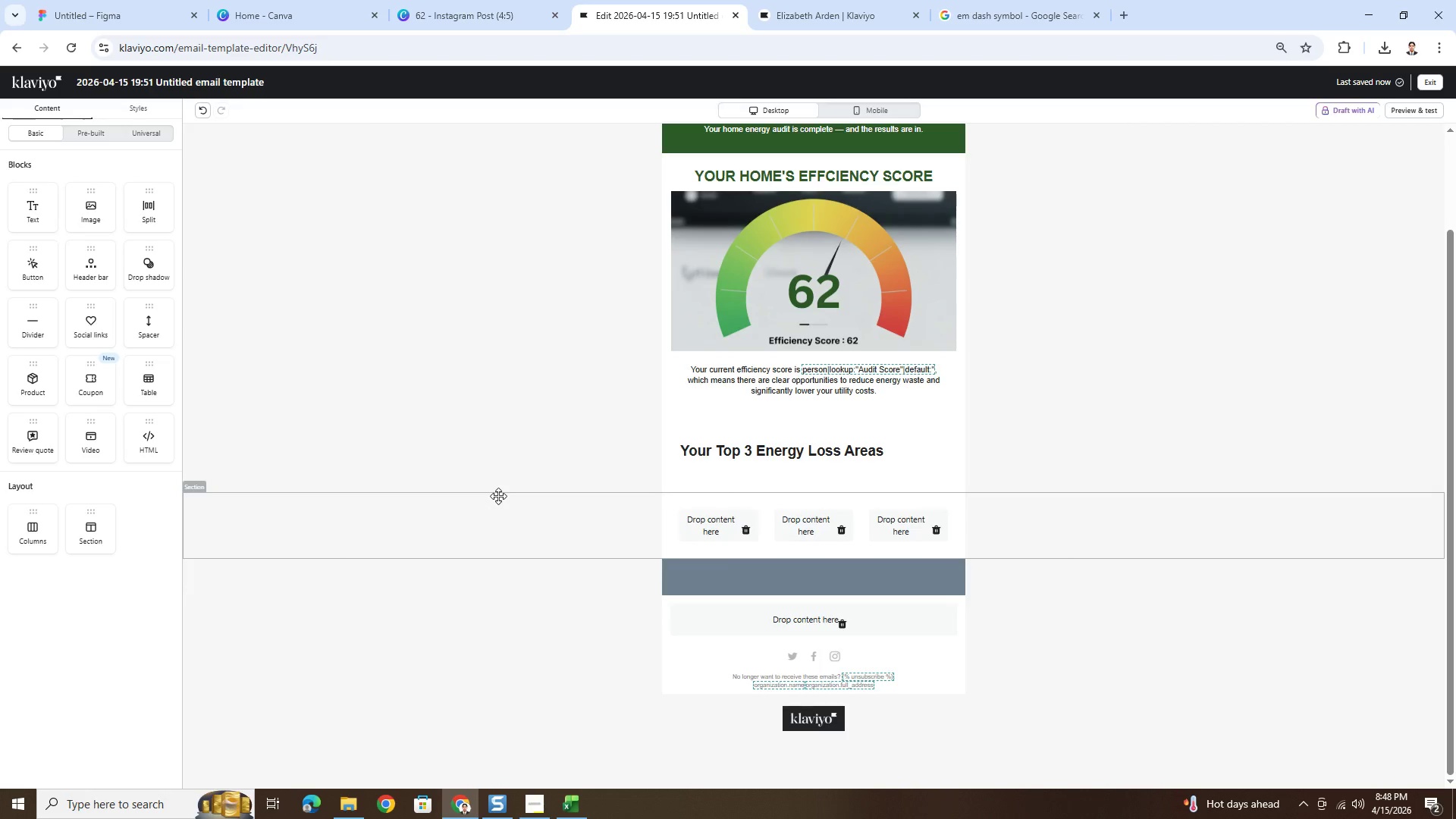 
wait(14.59)
 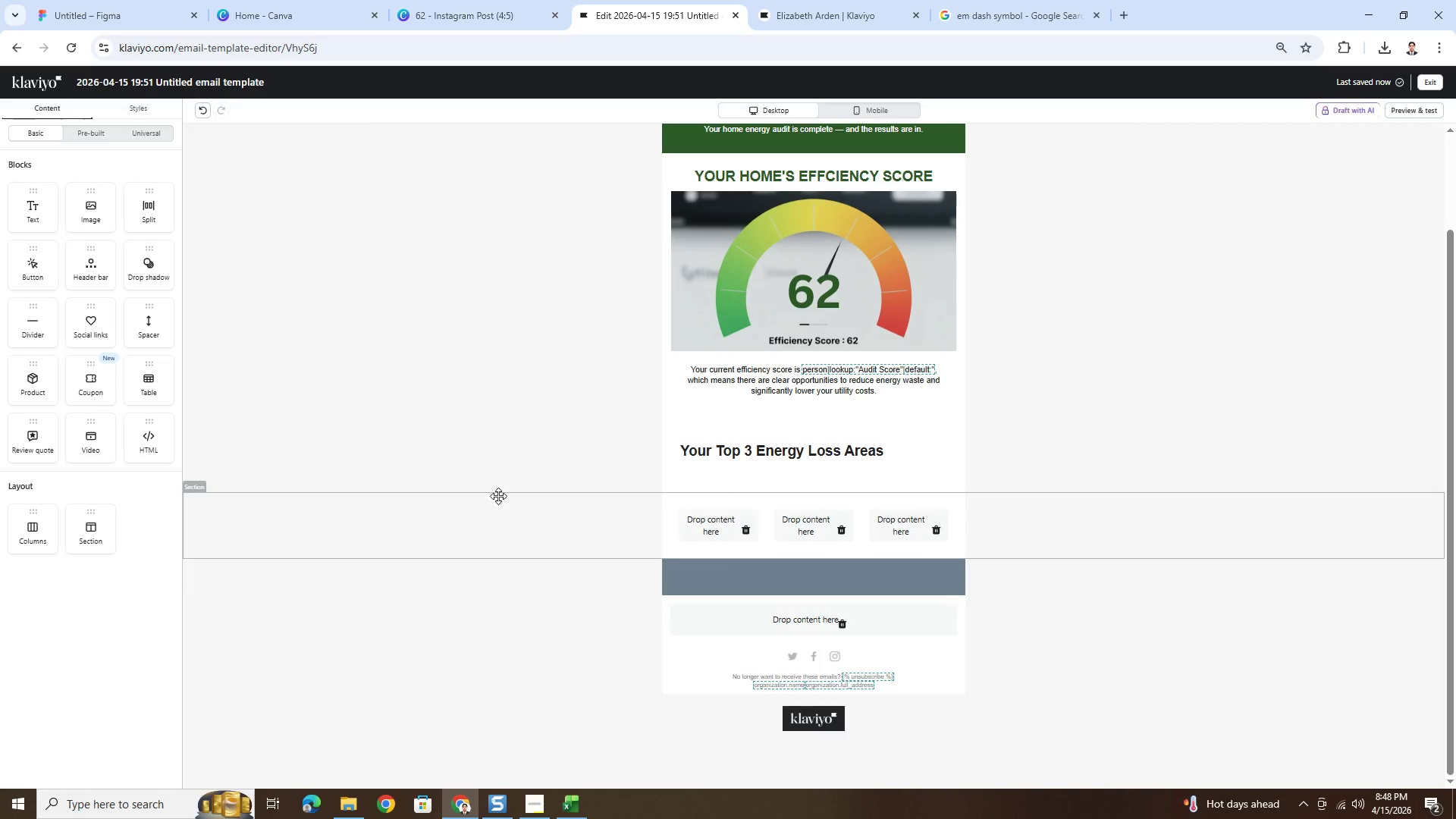 
left_click([695, 526])
 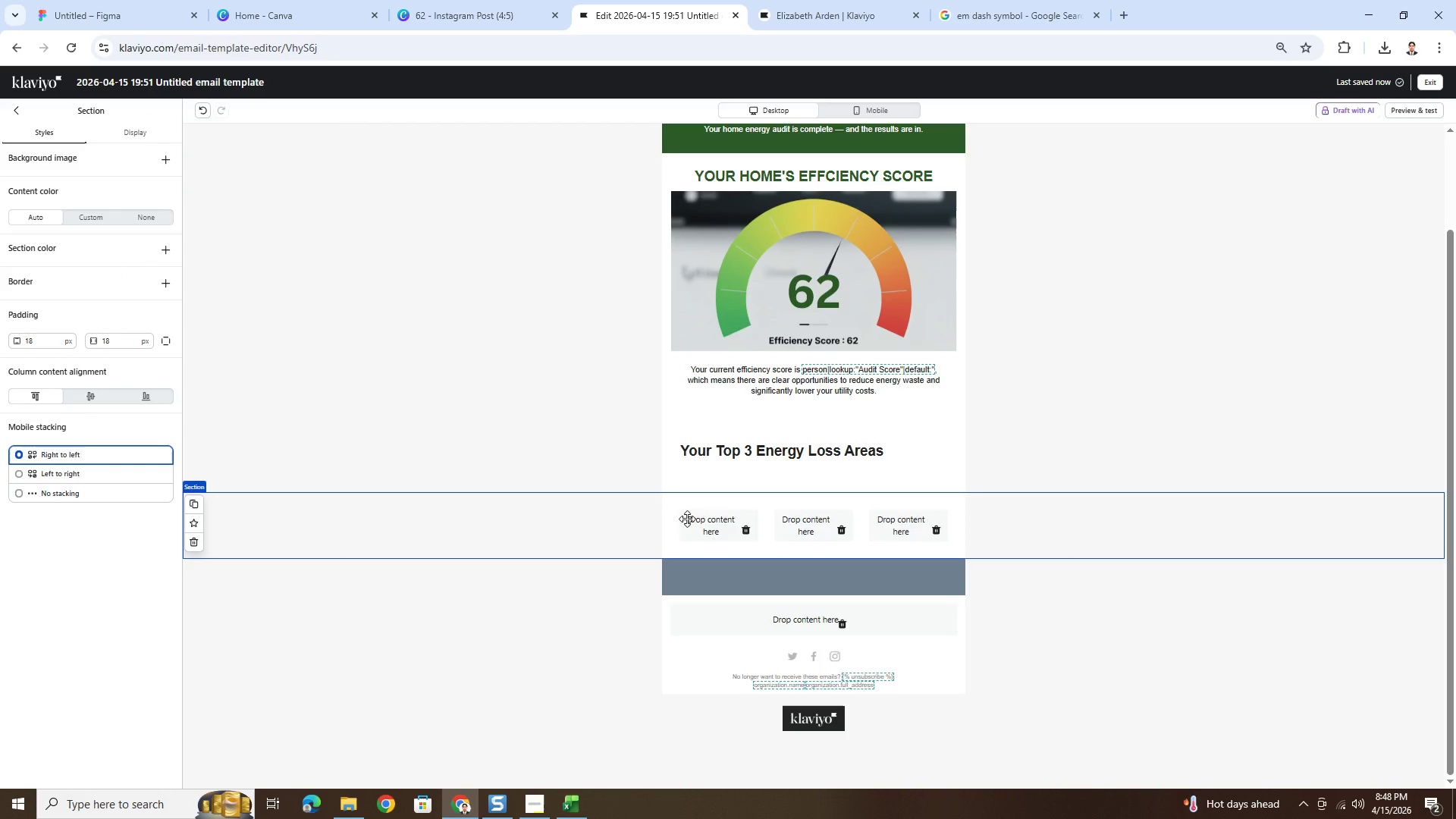 
wait(5.17)
 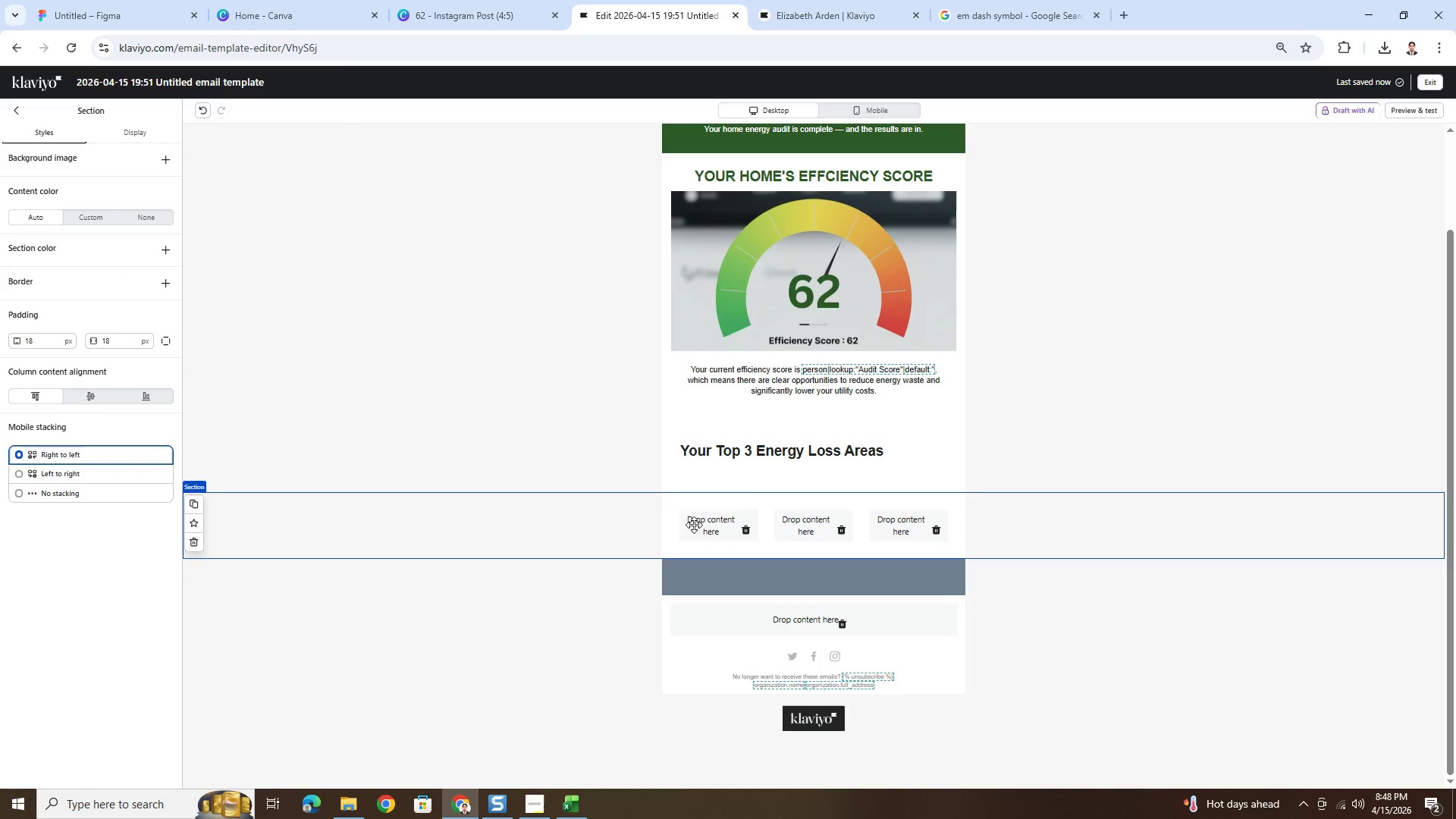 
scroll: coordinate [1220, 389], scroll_direction: up, amount: 2.0
 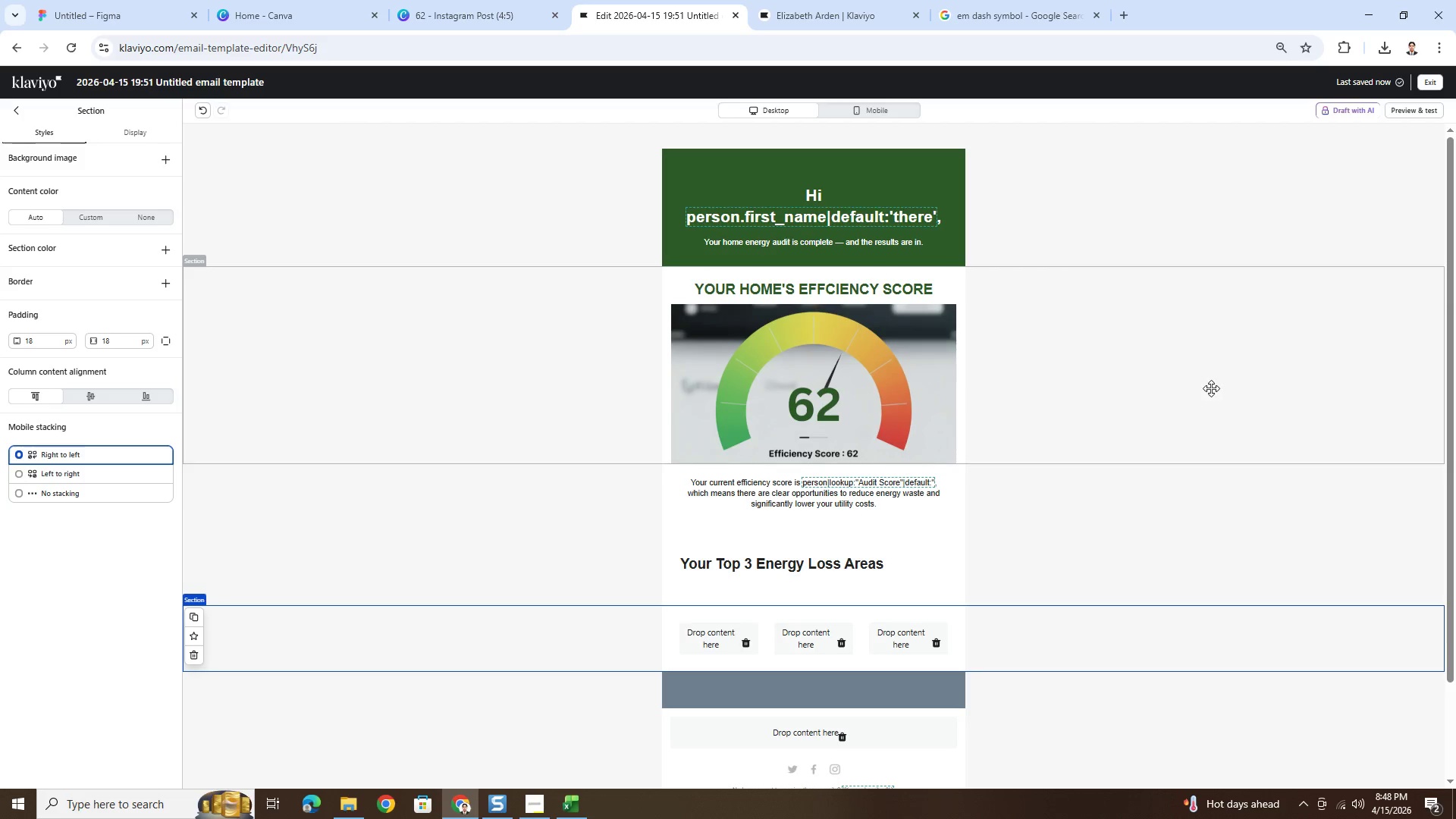 
wait(6.36)
 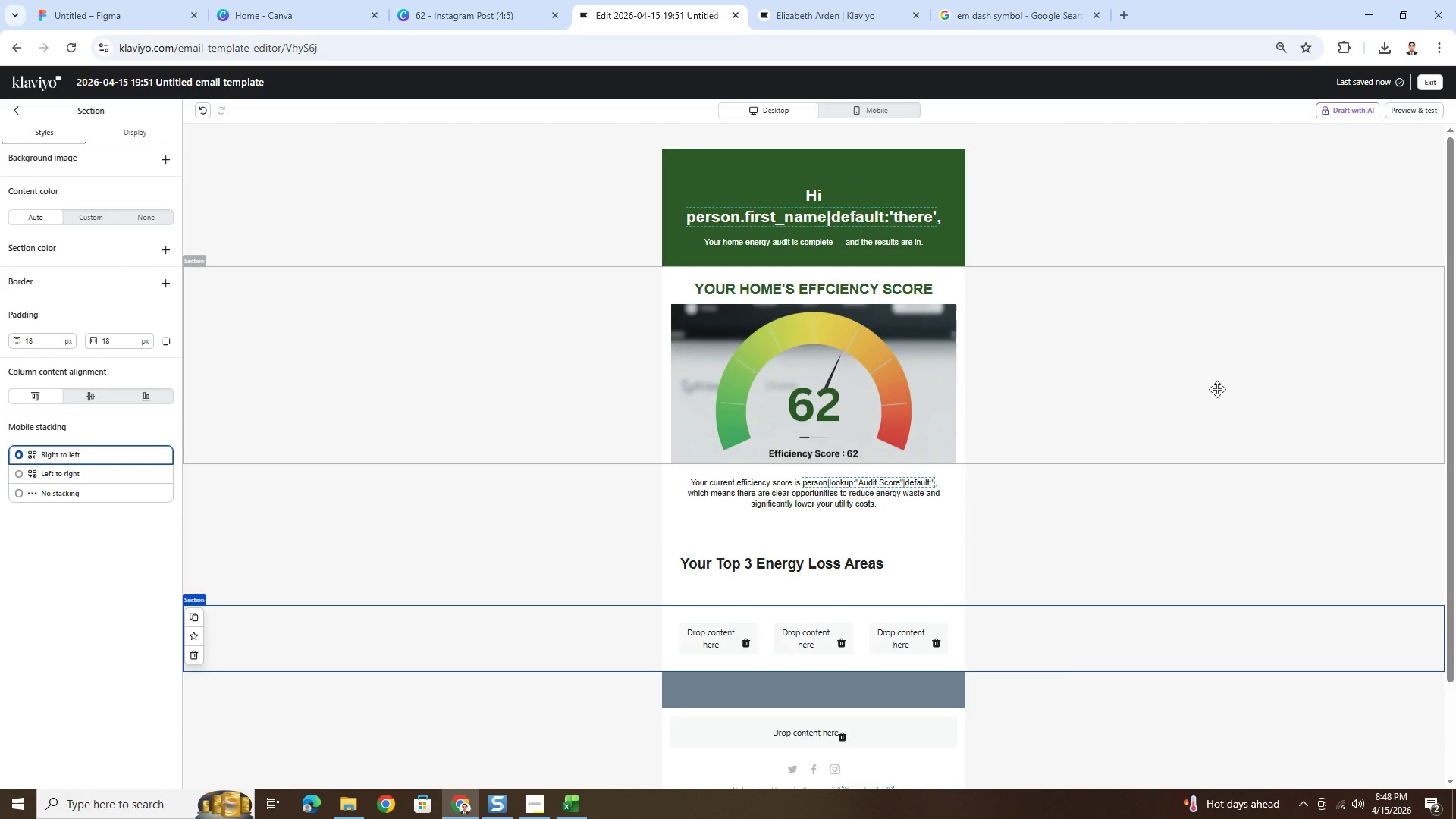 
left_click([952, 397])
 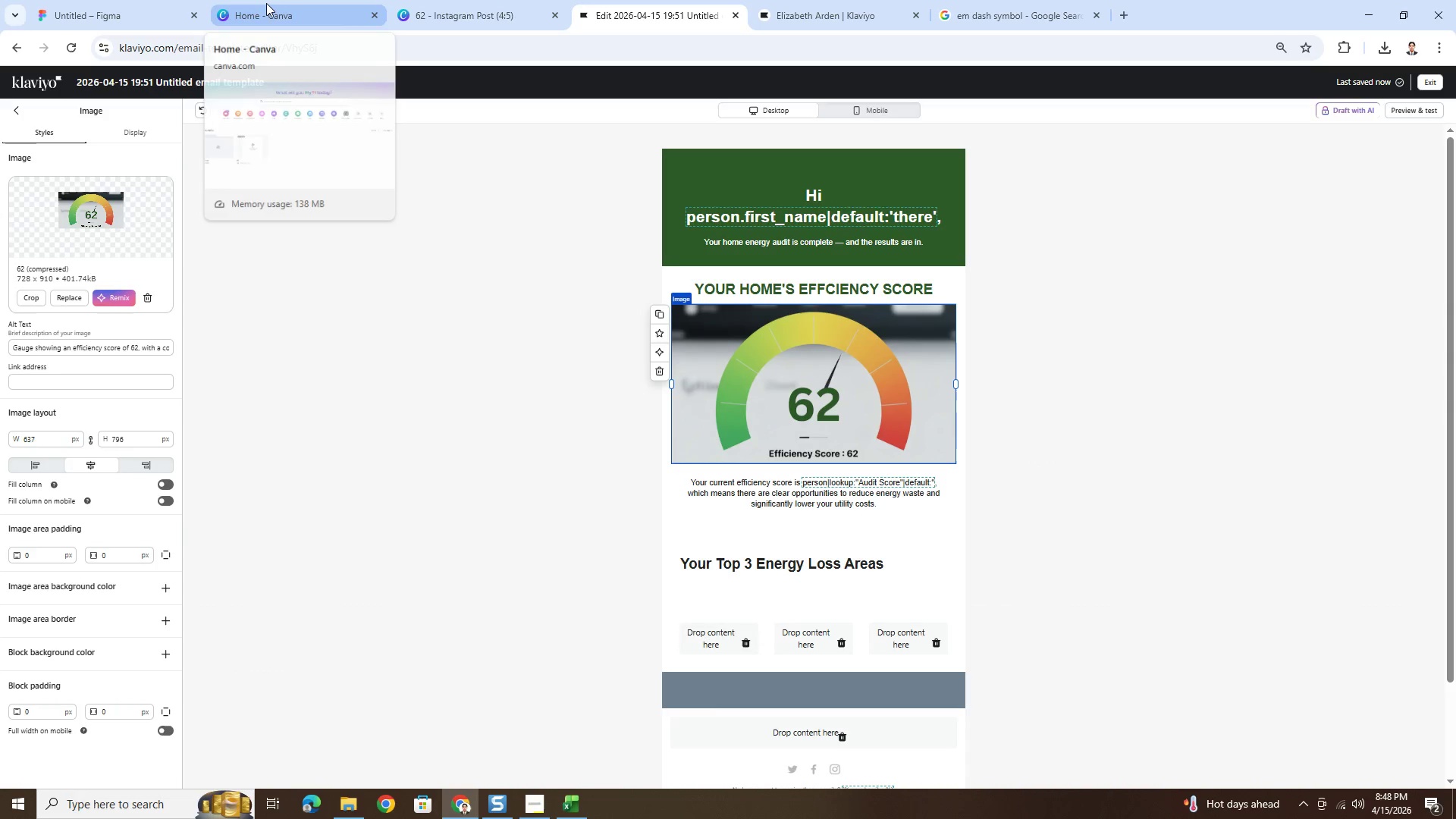 
left_click([266, 3])
 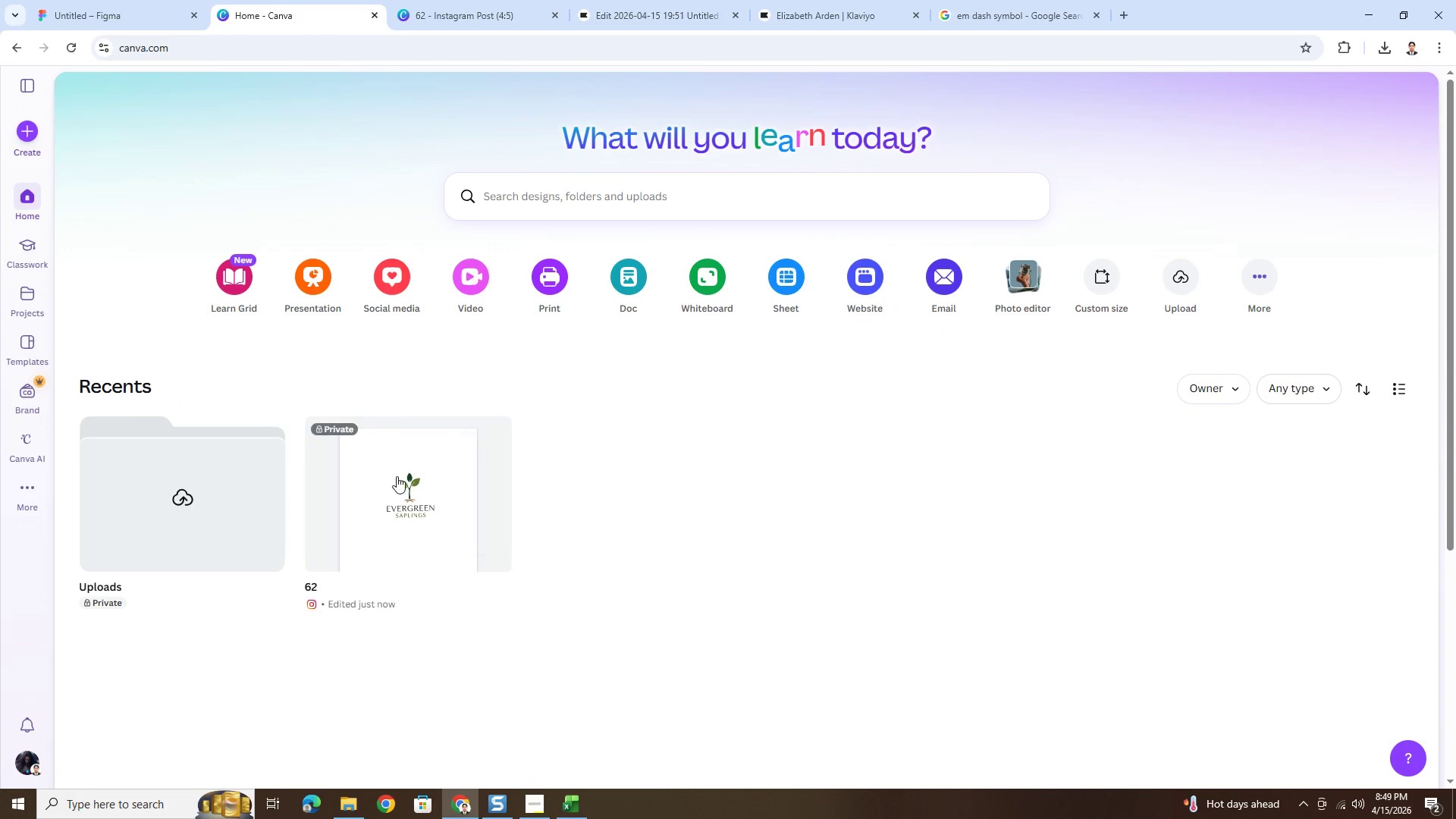 
left_click([469, 0])
 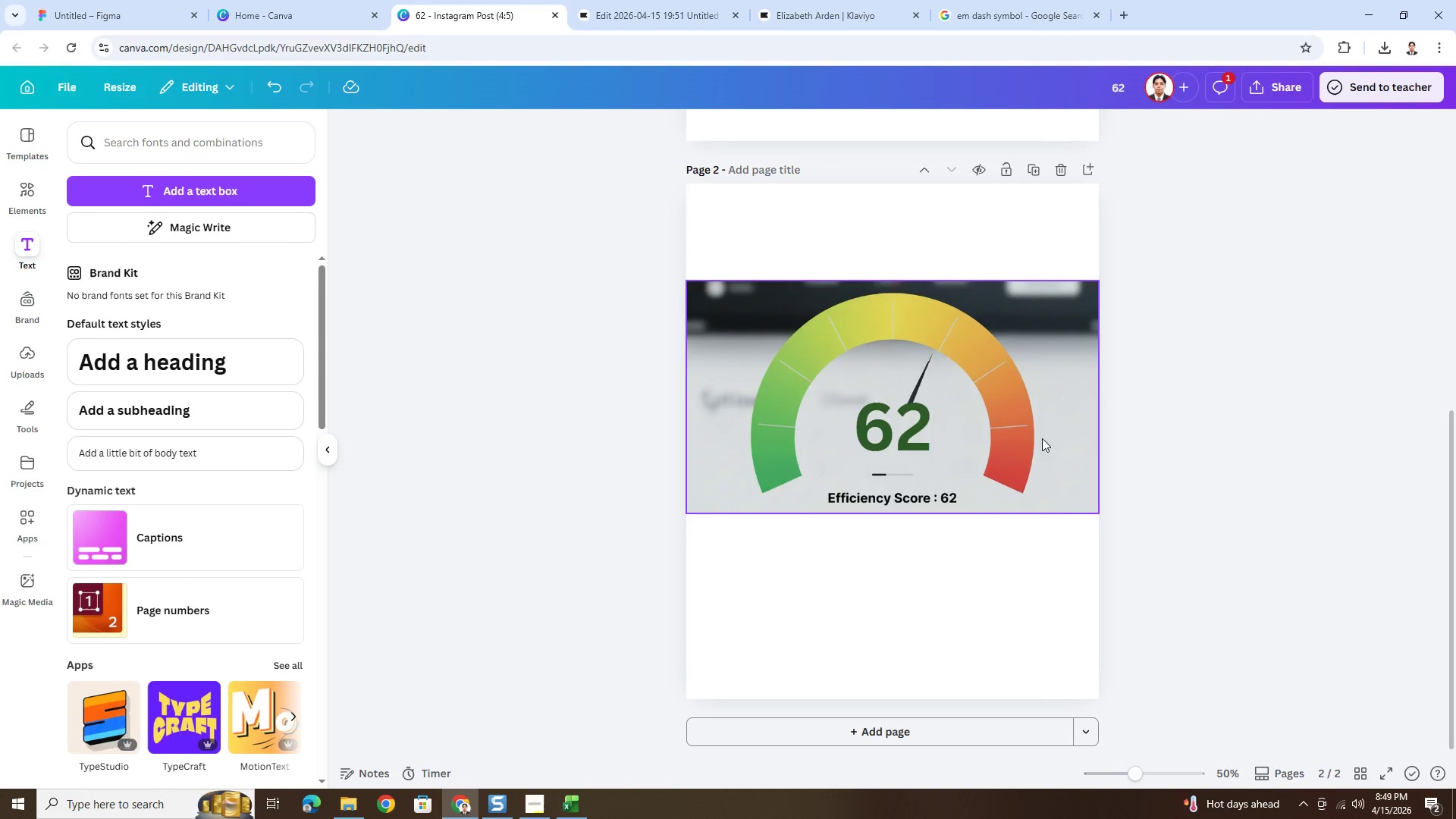 
left_click([1066, 435])
 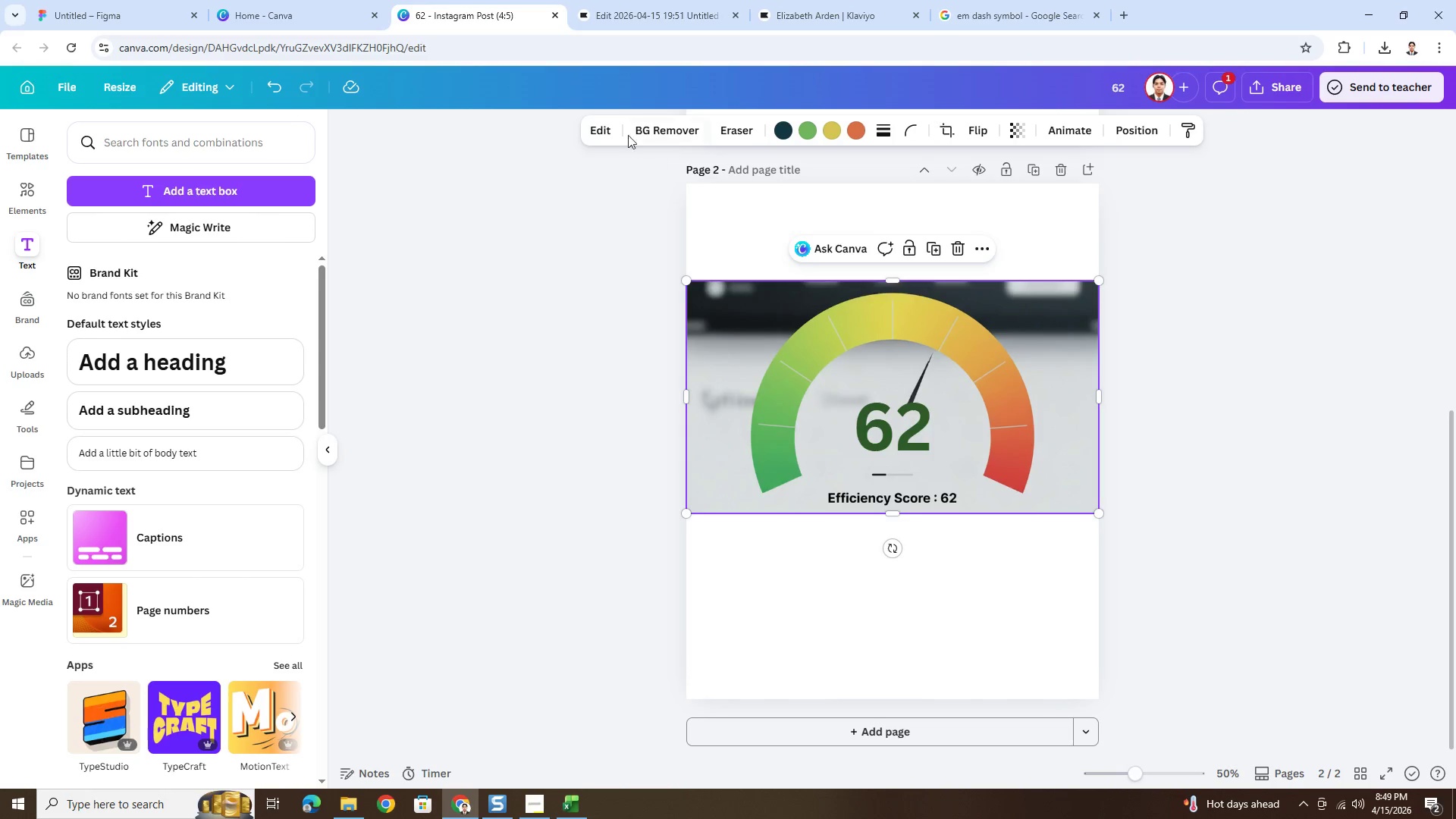 
left_click([607, 132])
 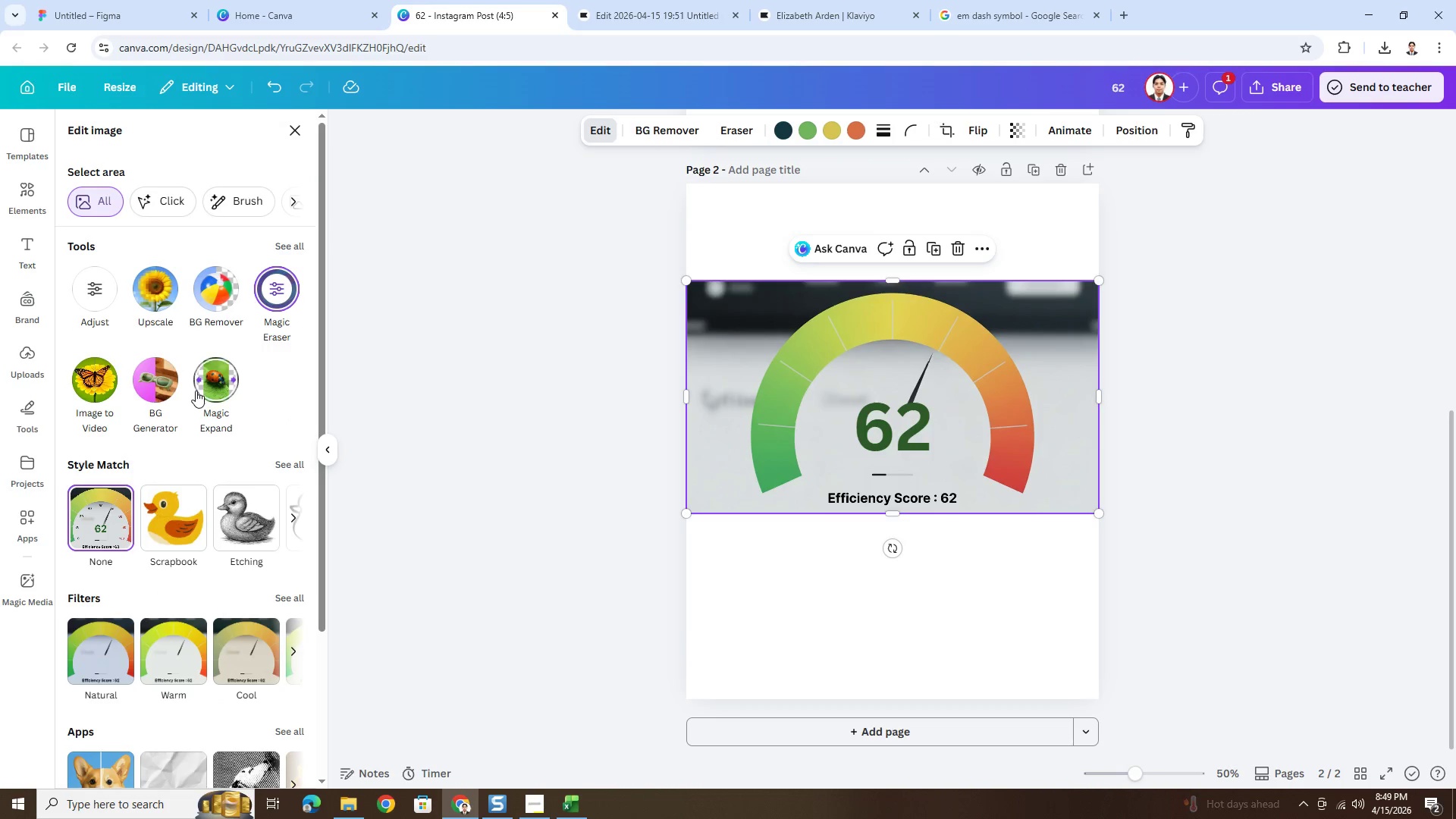 
wait(9.34)
 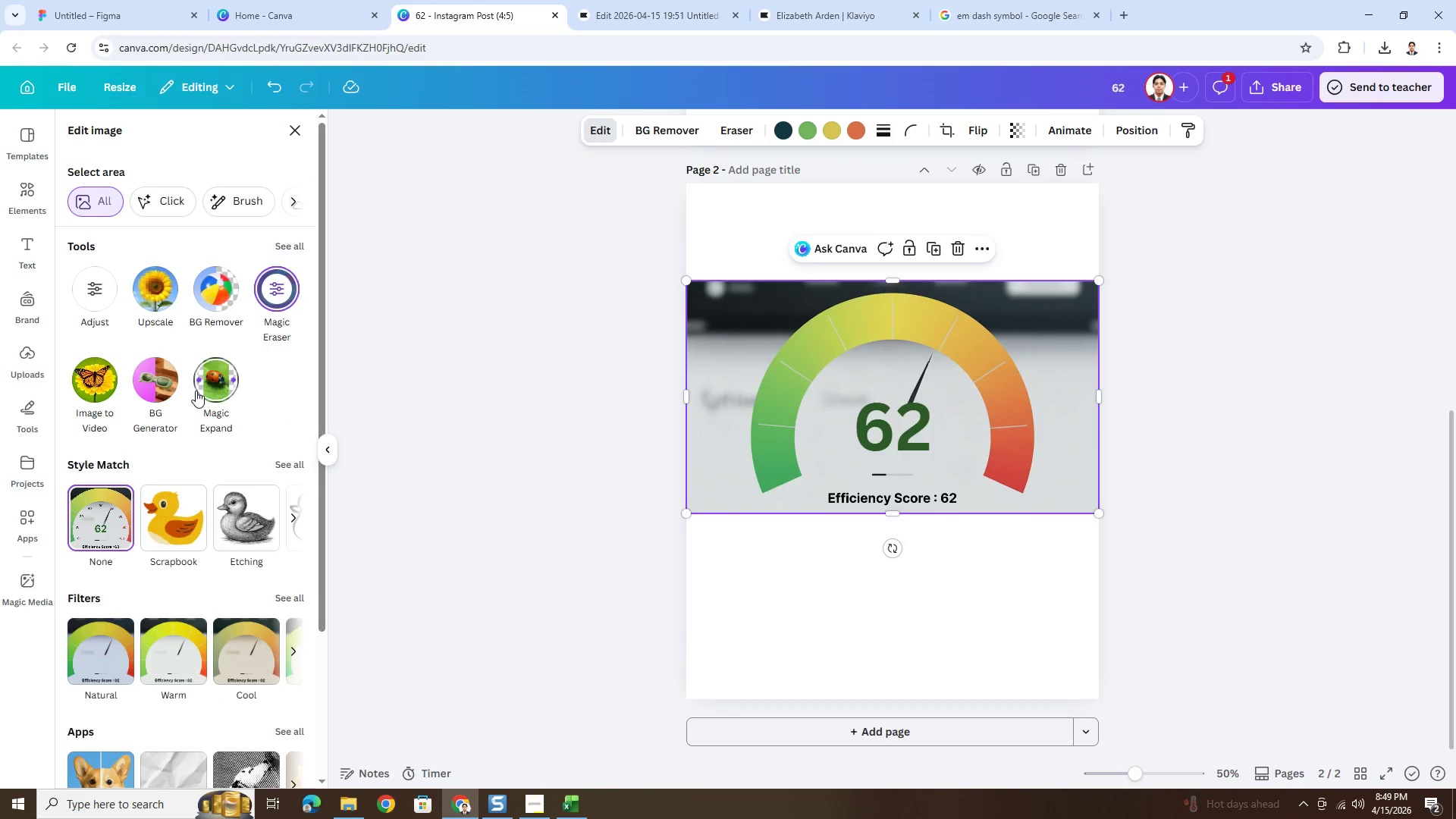 
left_click([167, 383])
 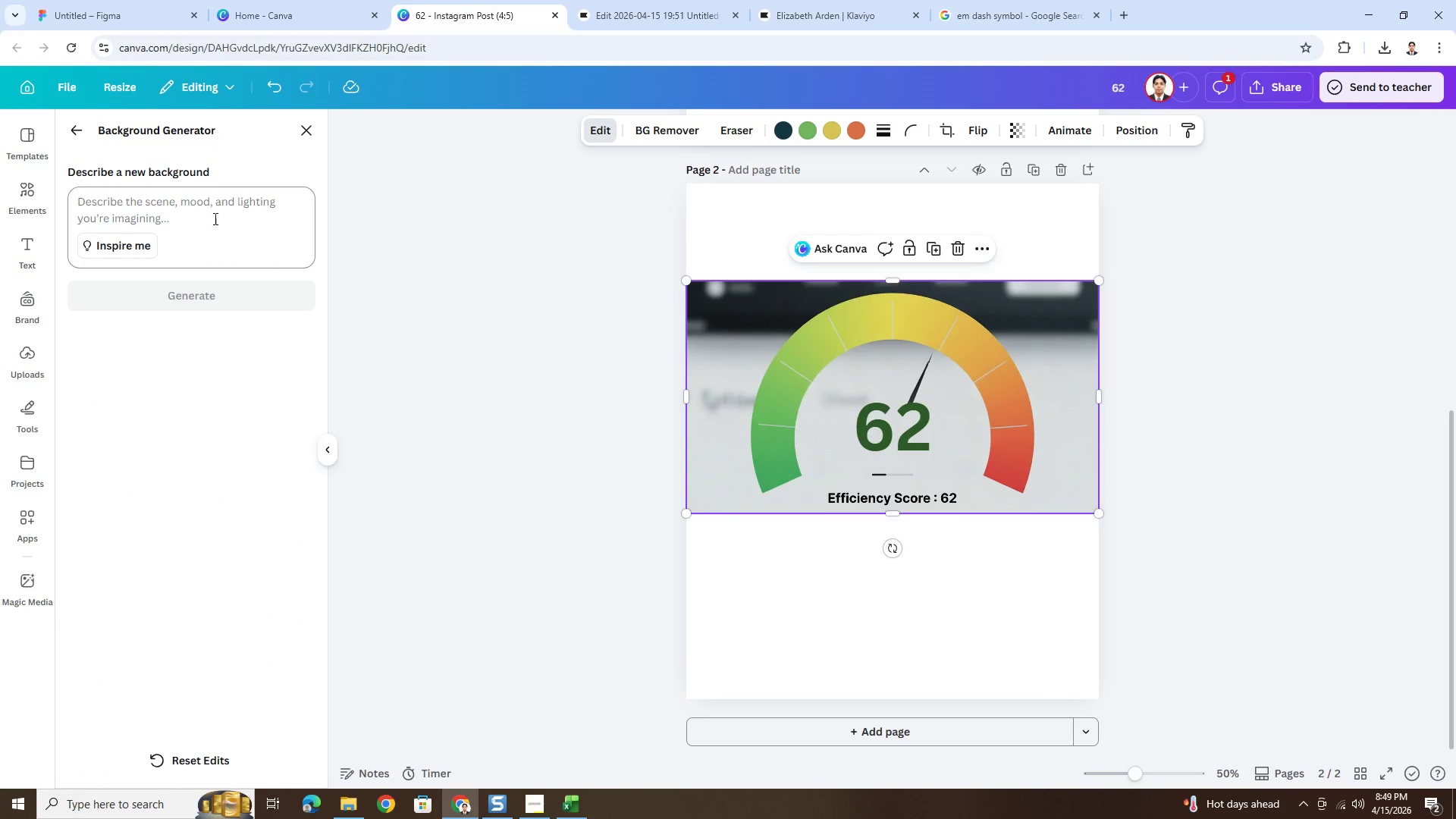 
left_click([216, 214])
 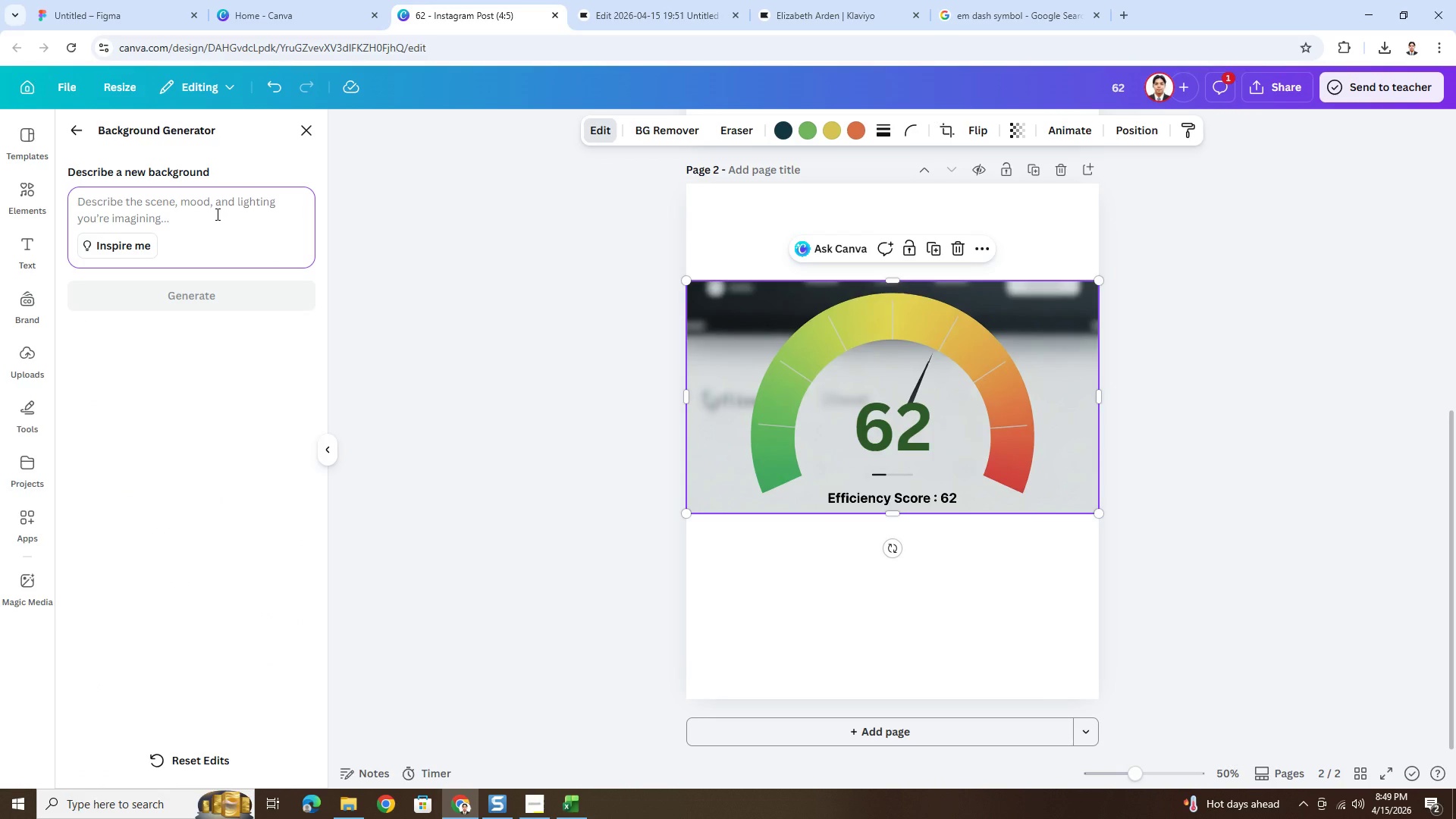 
type(gray light gray background)
 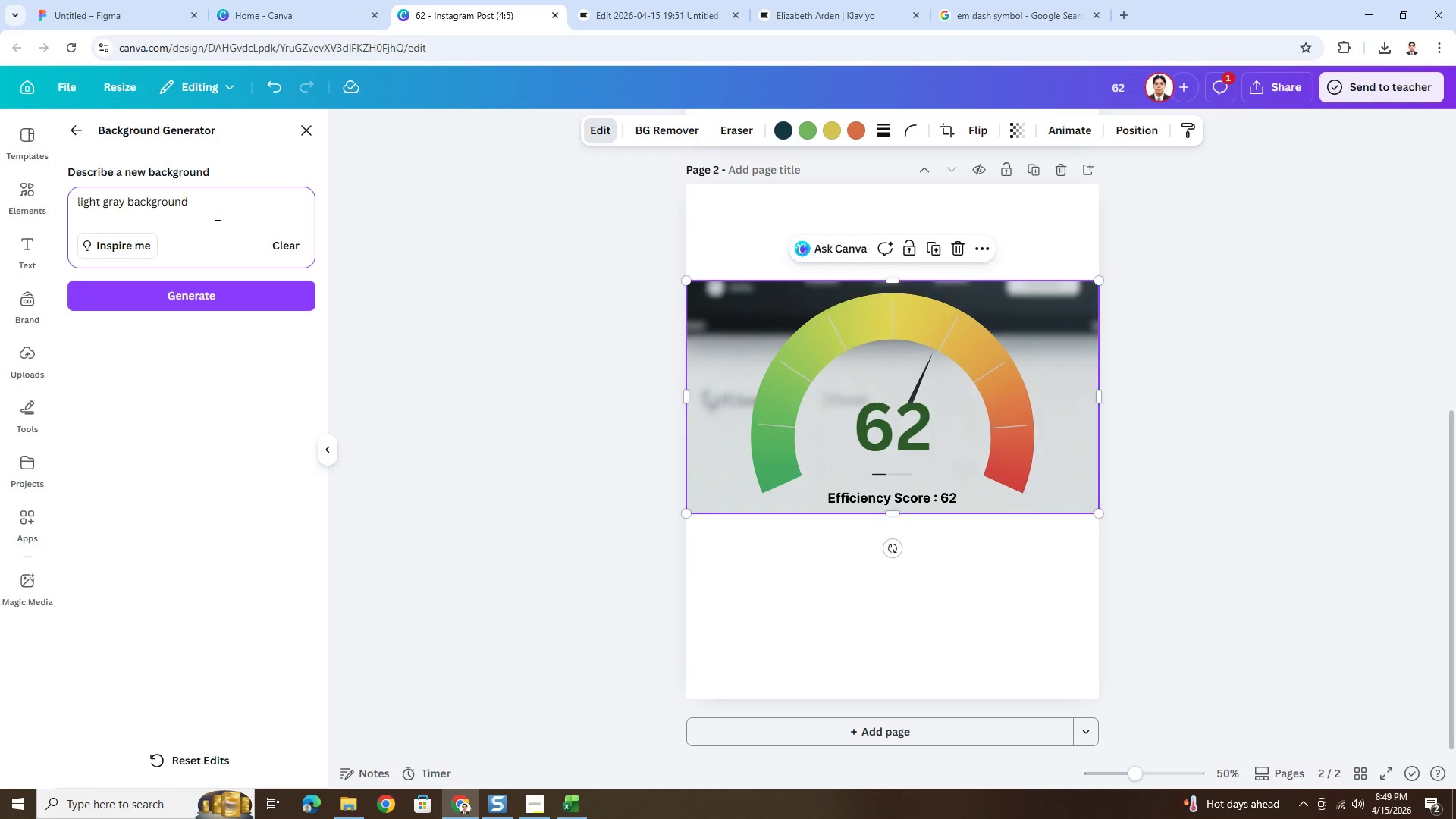 
hold_key(key=Backspace, duration=0.69)
 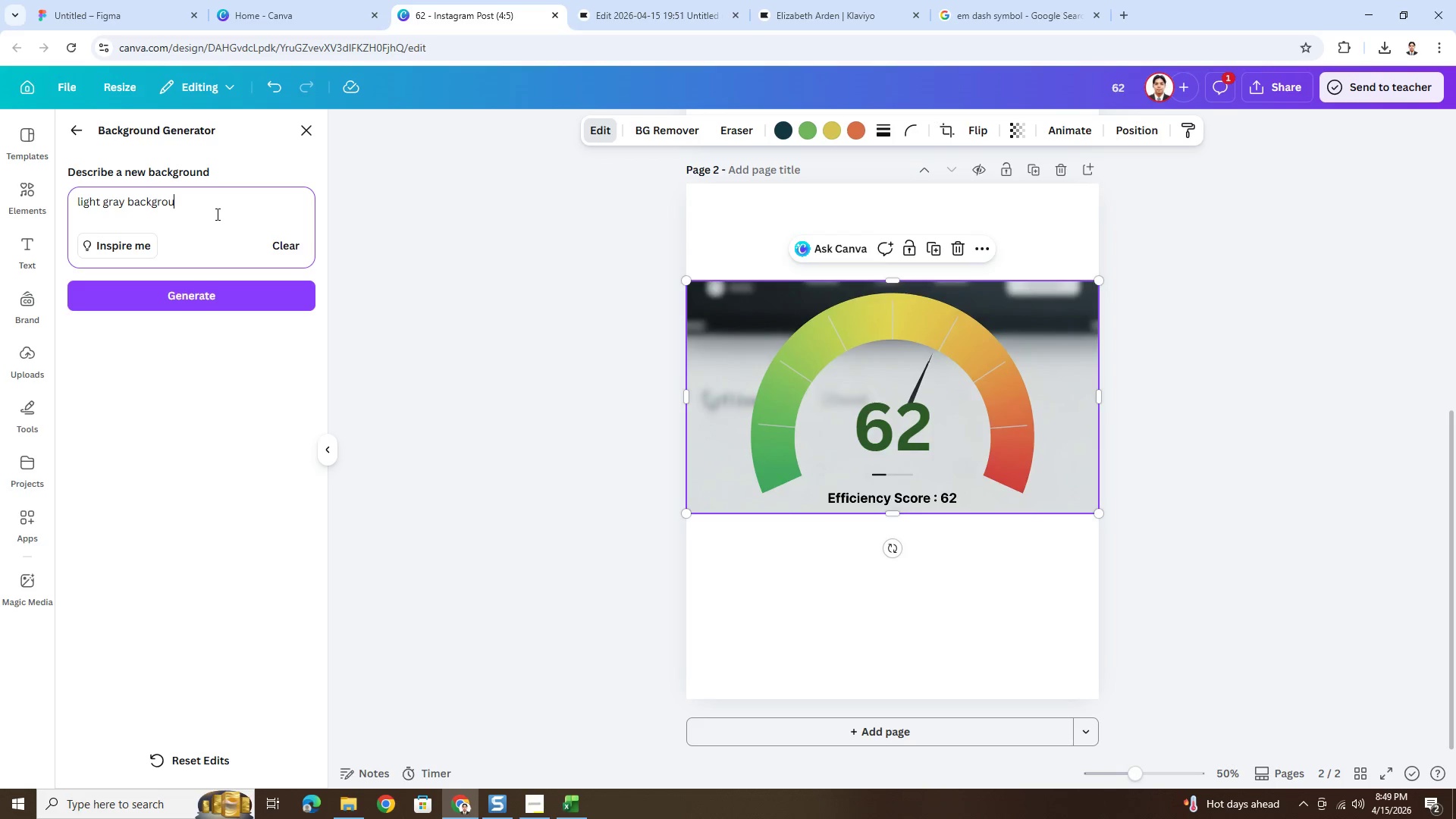 
left_click([259, 303])
 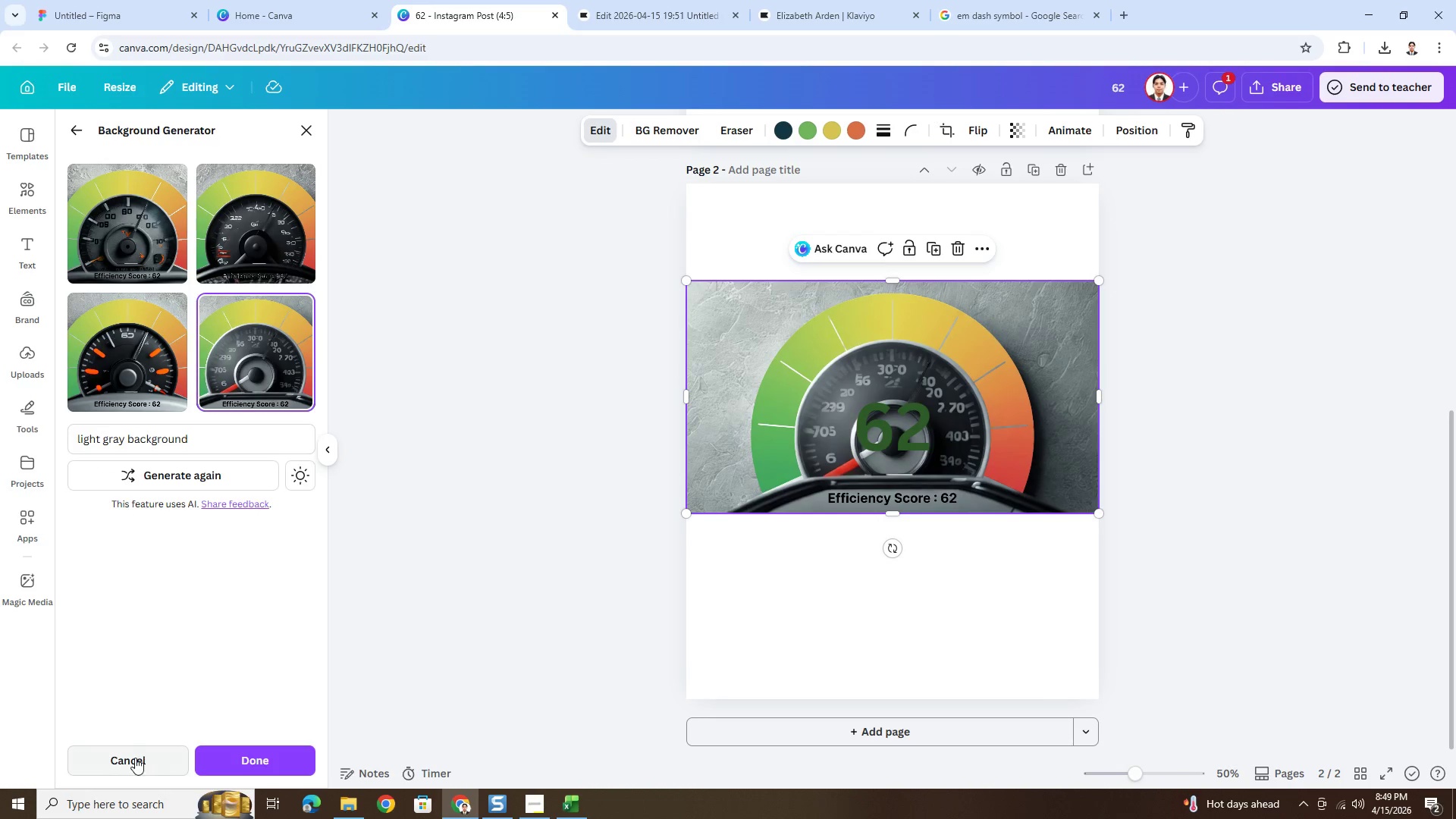 
wait(22.5)
 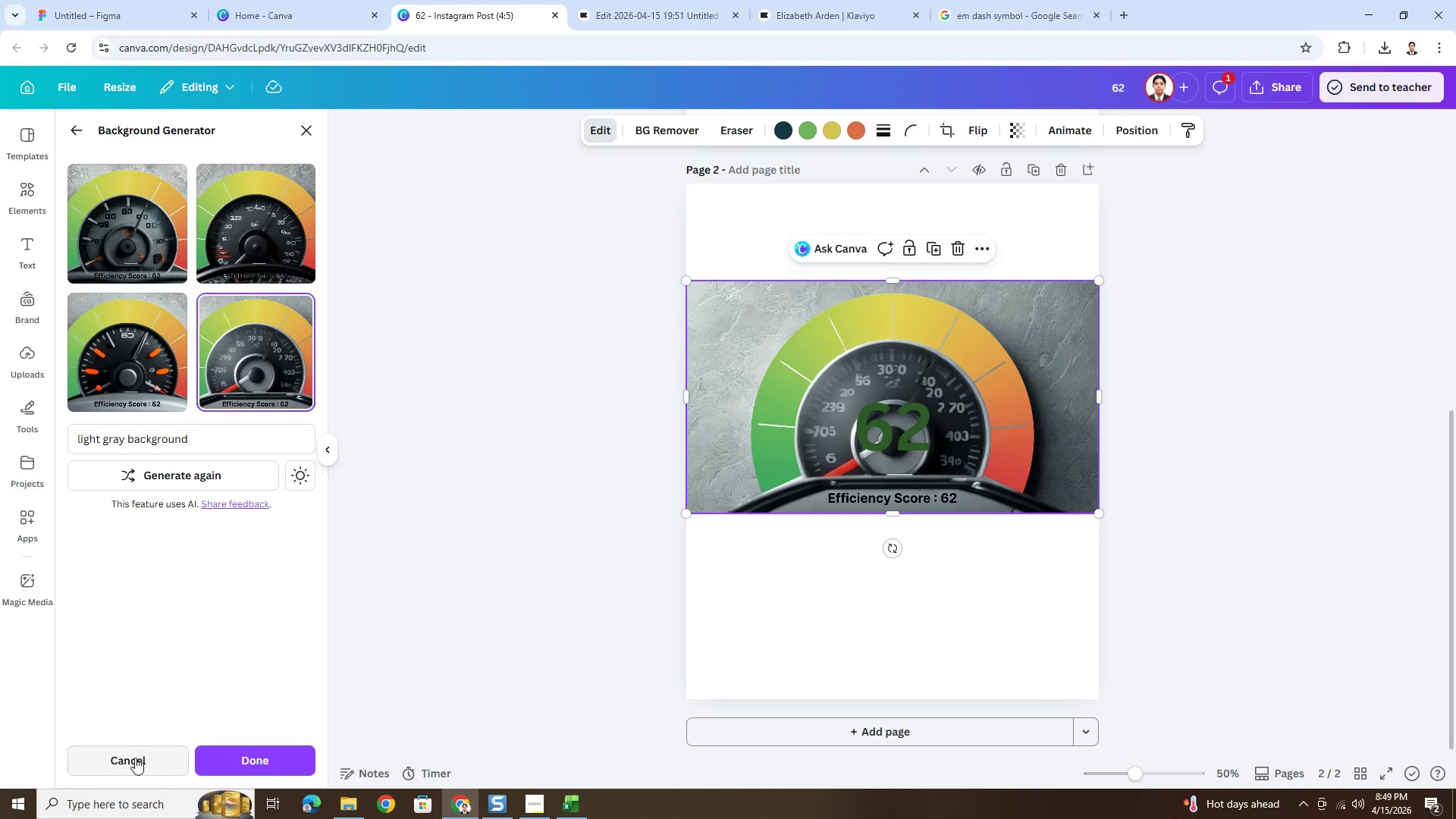 
left_click([138, 751])
 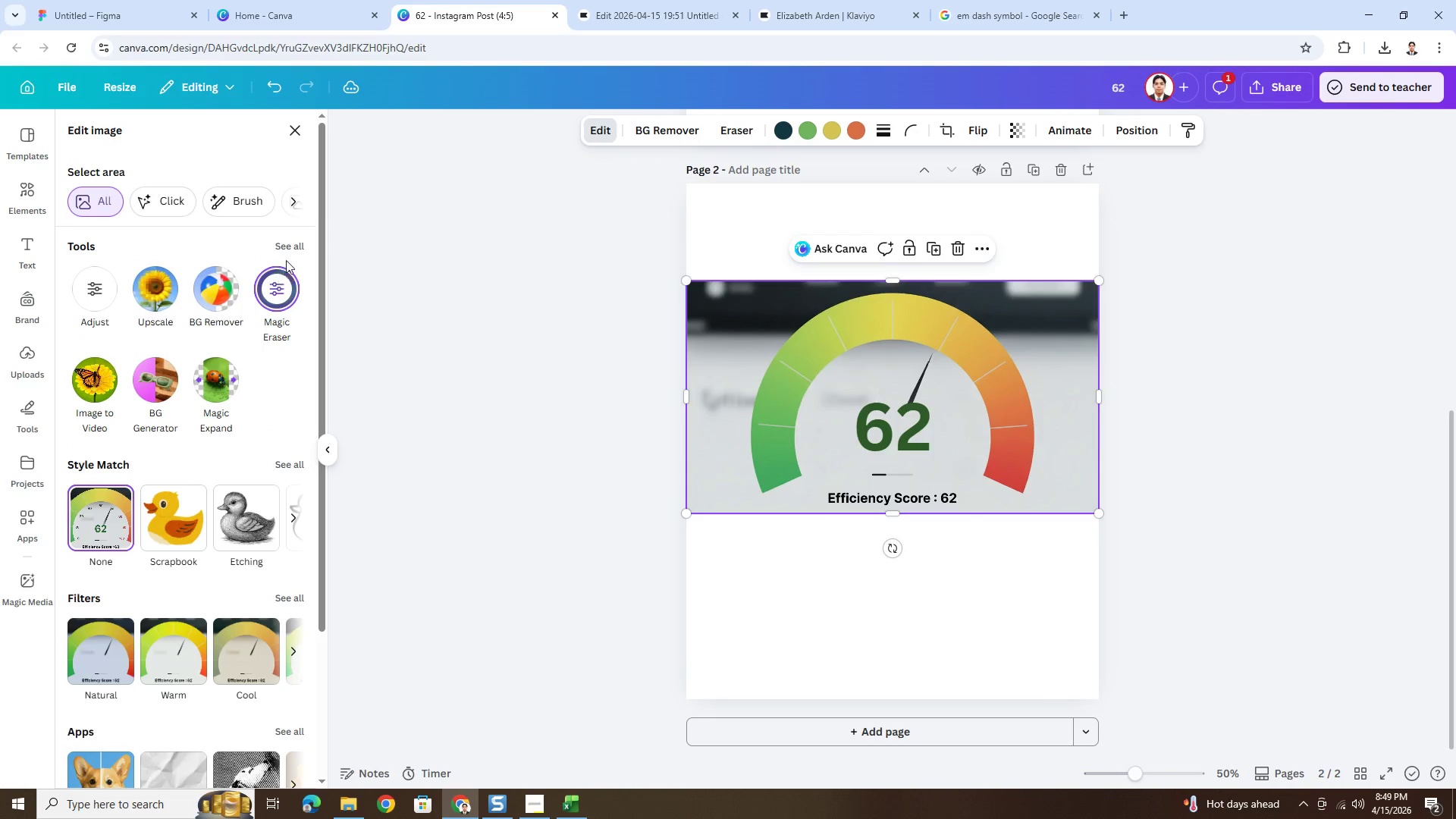 
wait(6.98)
 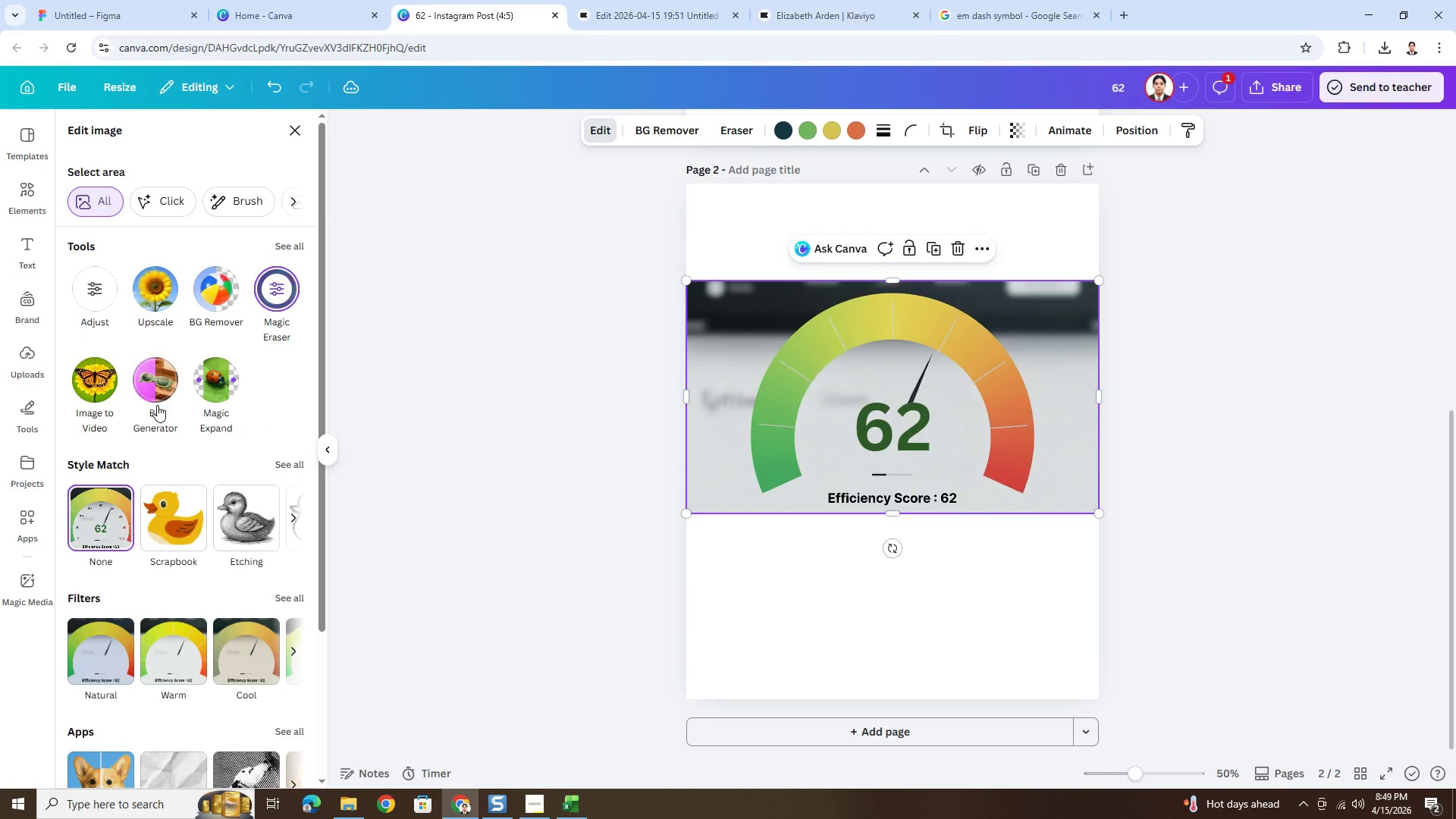 
left_click([613, 124])
 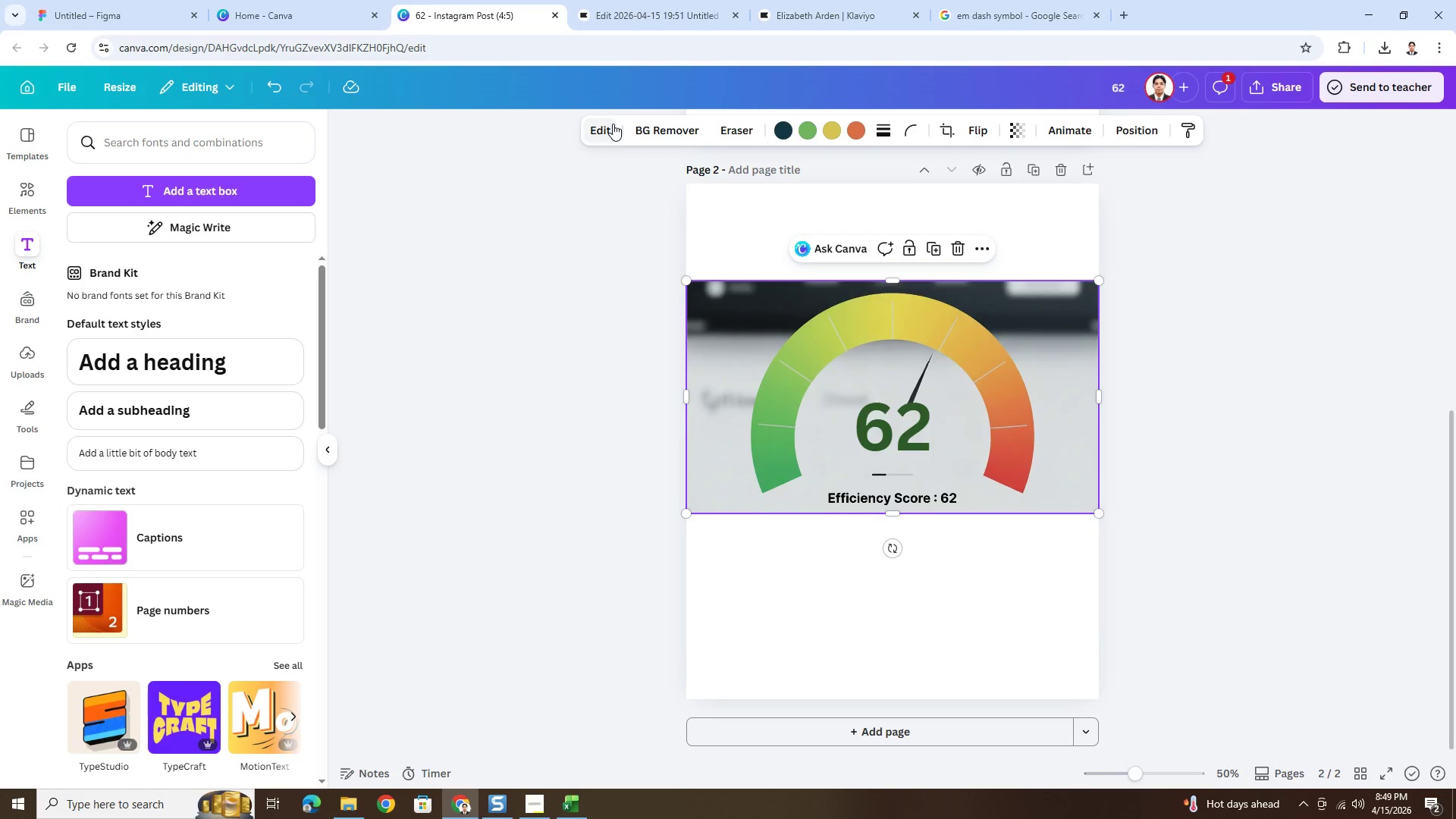 
left_click([613, 124])
 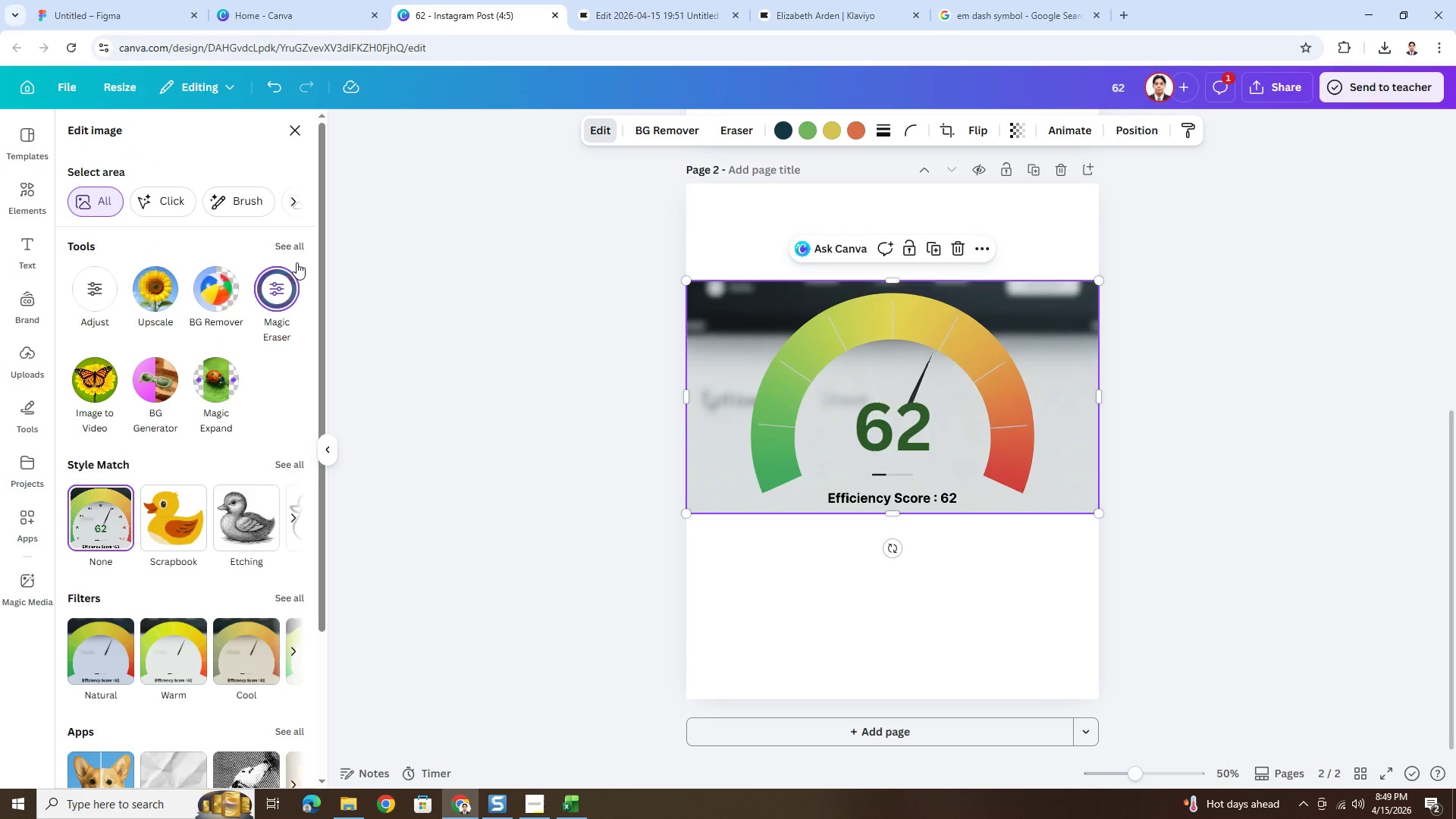 
left_click([300, 241])
 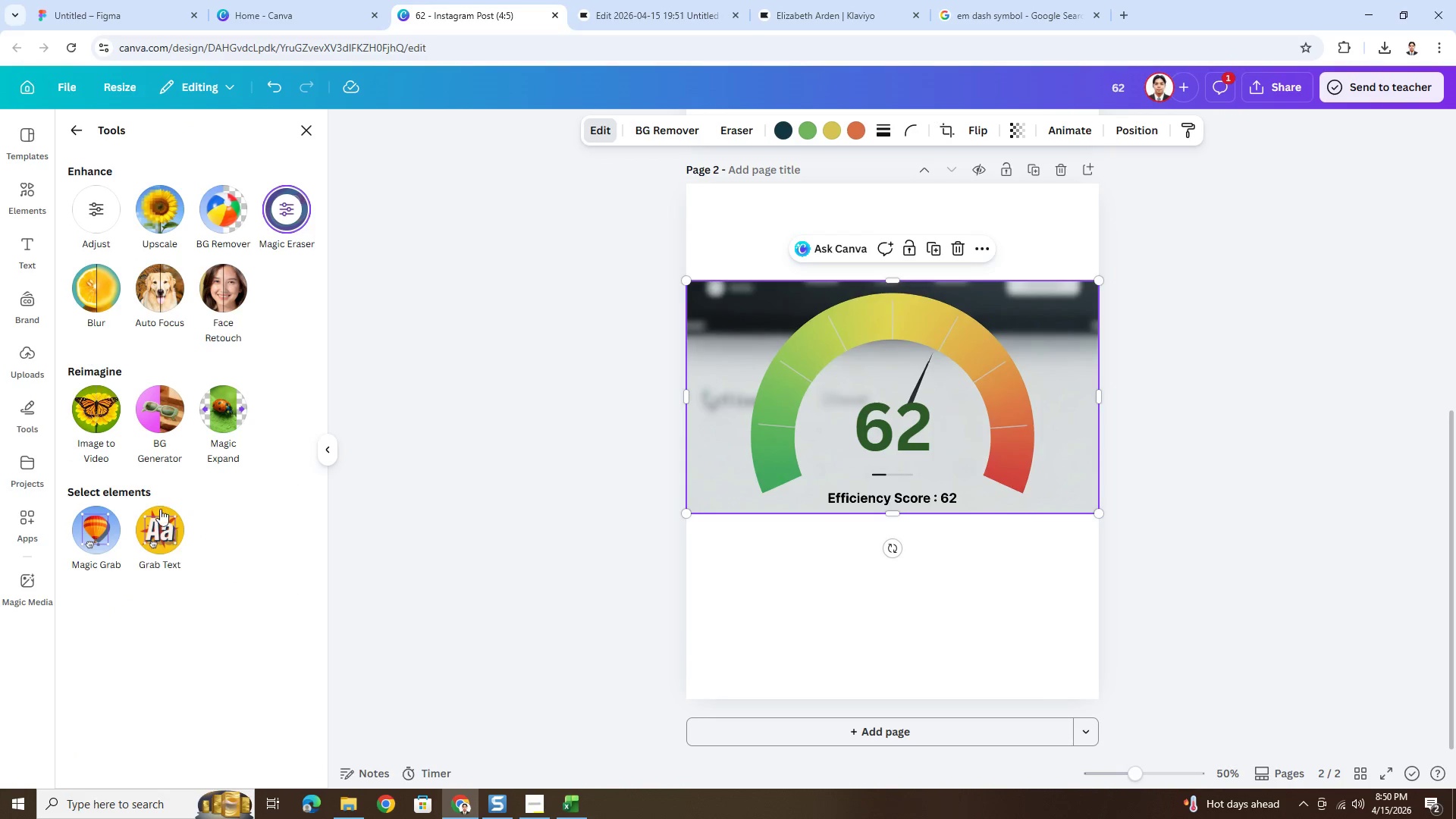 
left_click([106, 532])
 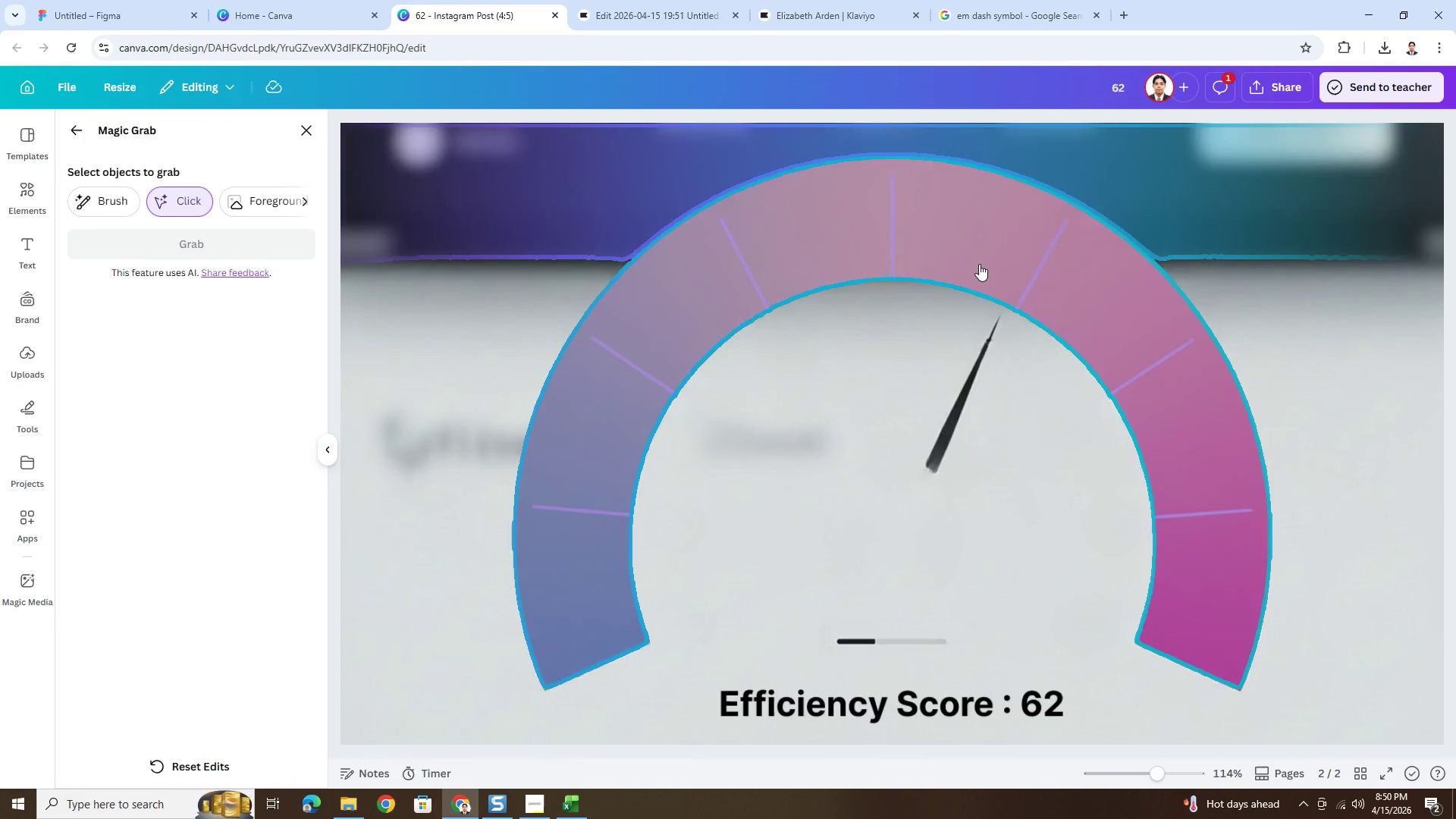 
left_click([984, 262])
 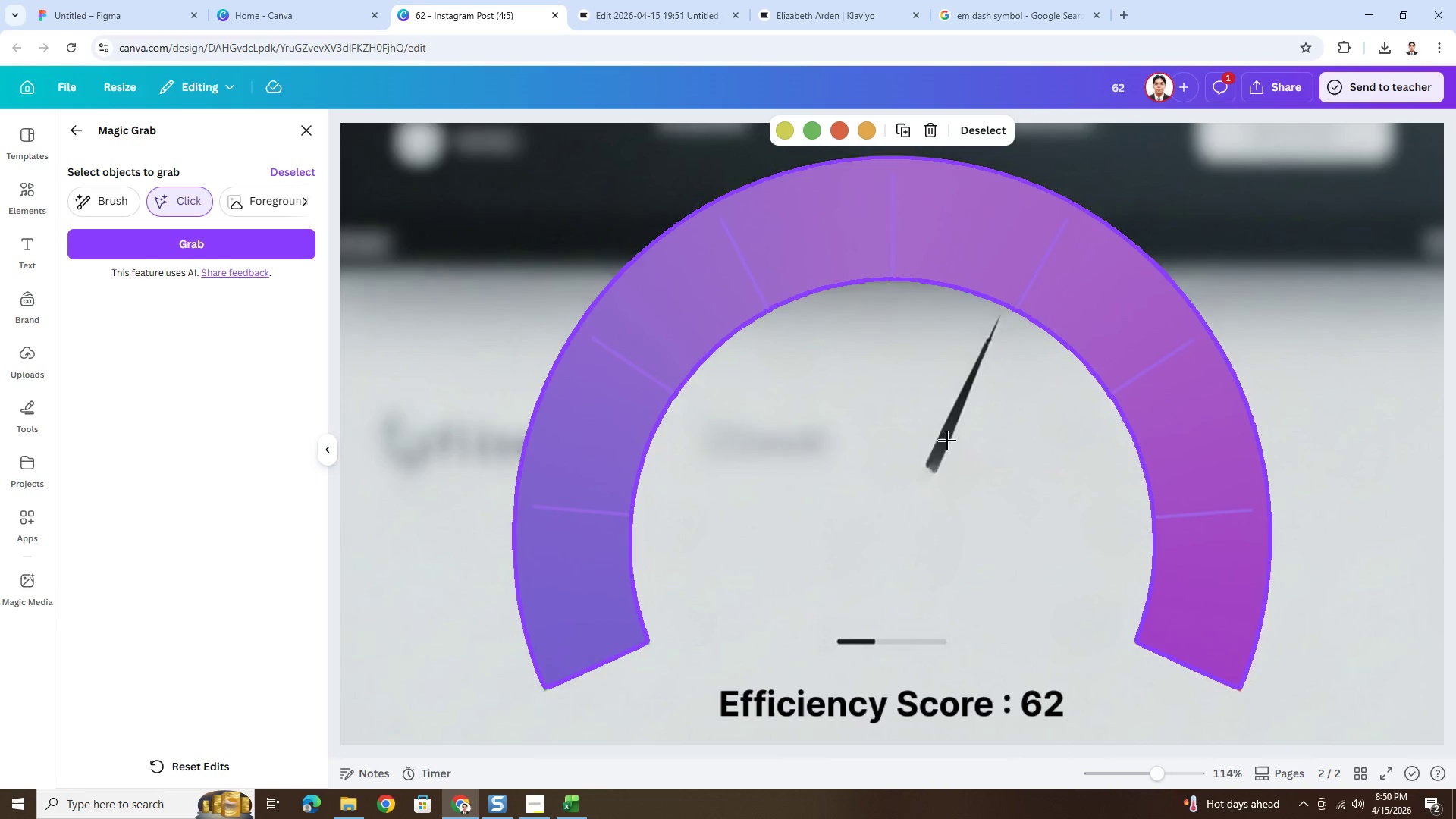 
hold_key(key=ControlLeft, duration=0.48)
 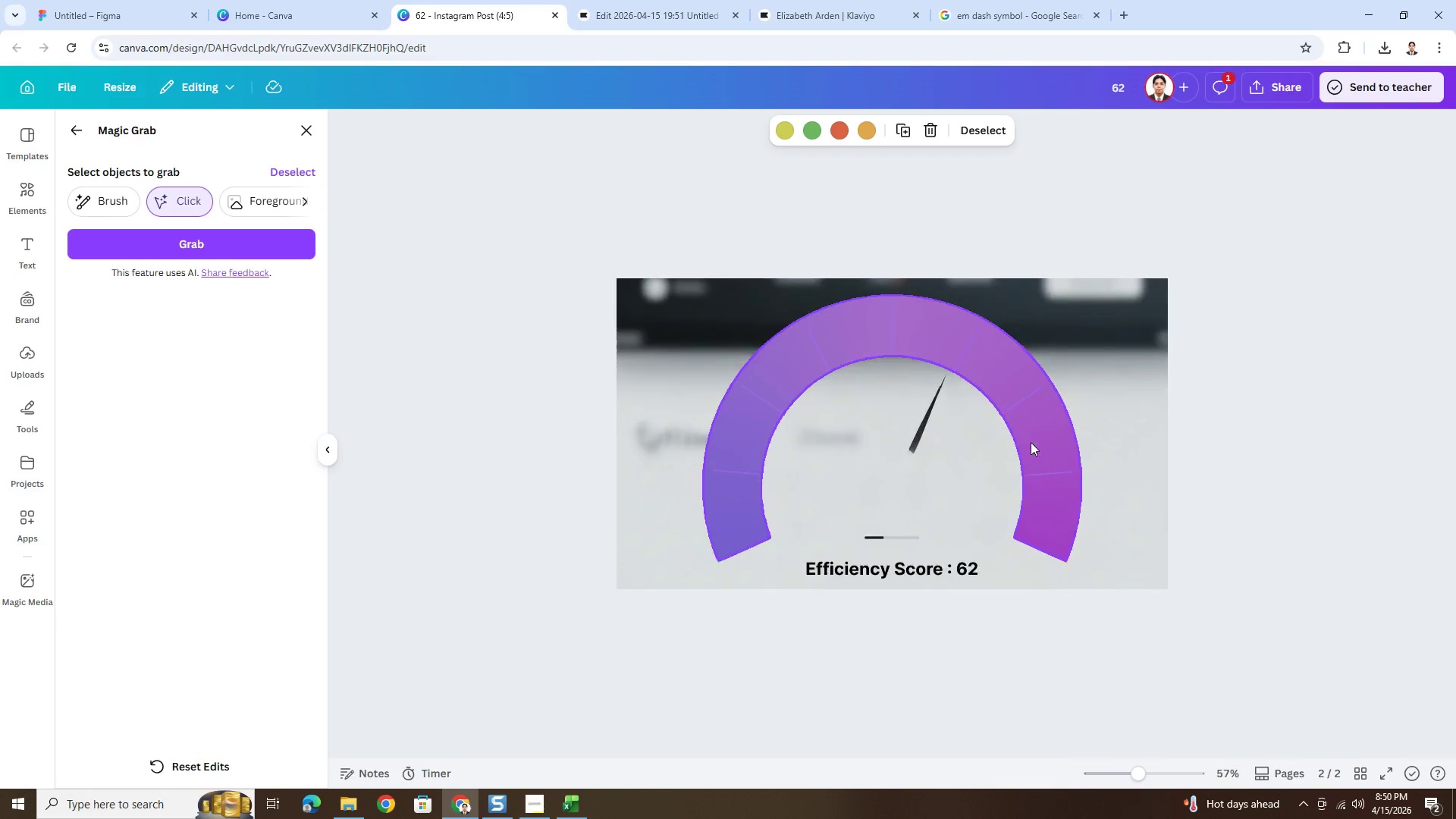 
hold_key(key=ControlLeft, duration=0.39)
 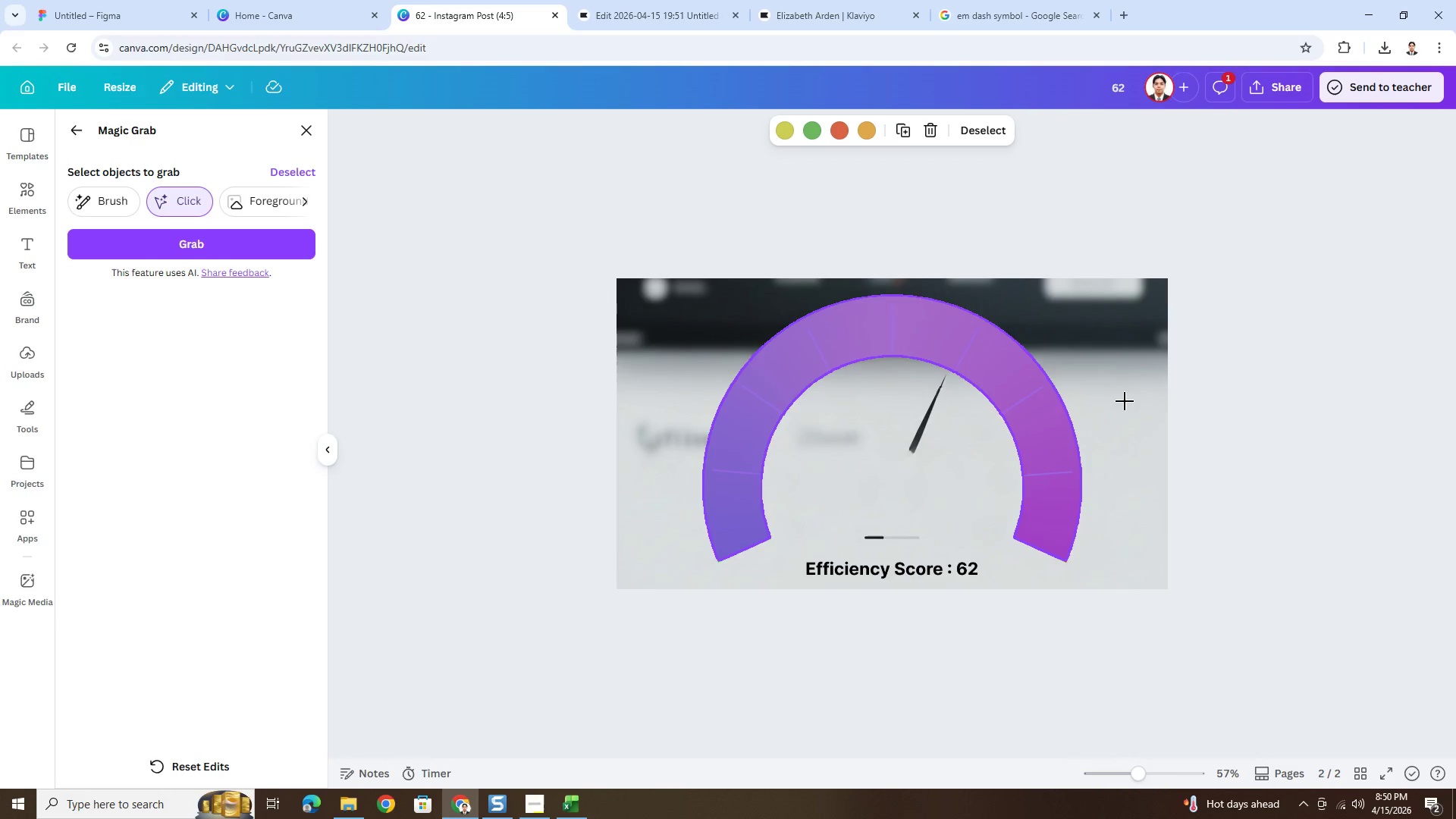 
scroll: coordinate [966, 404], scroll_direction: down, amount: 4.0
 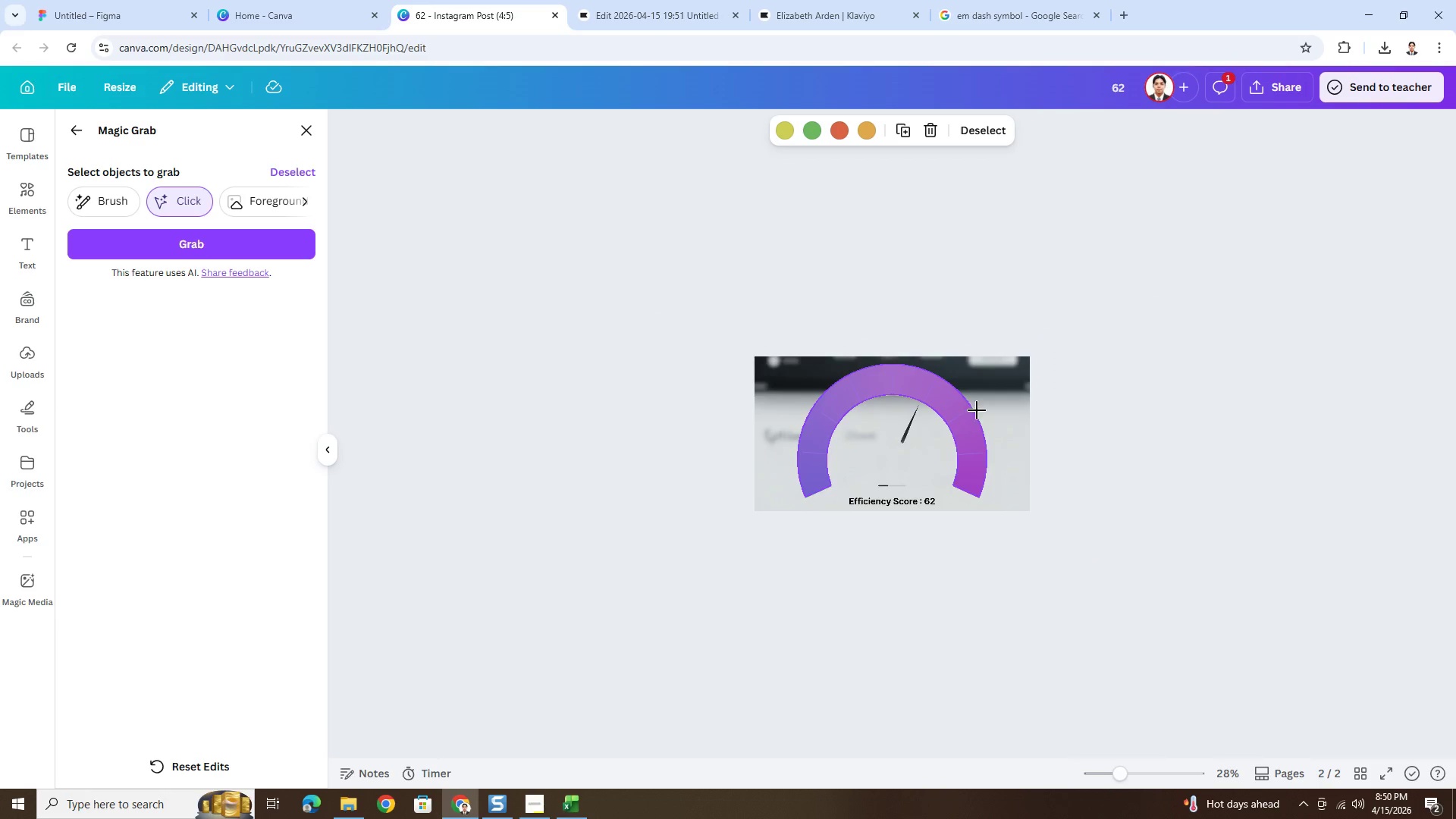 
scroll: coordinate [1031, 442], scroll_direction: up, amount: 2.0
 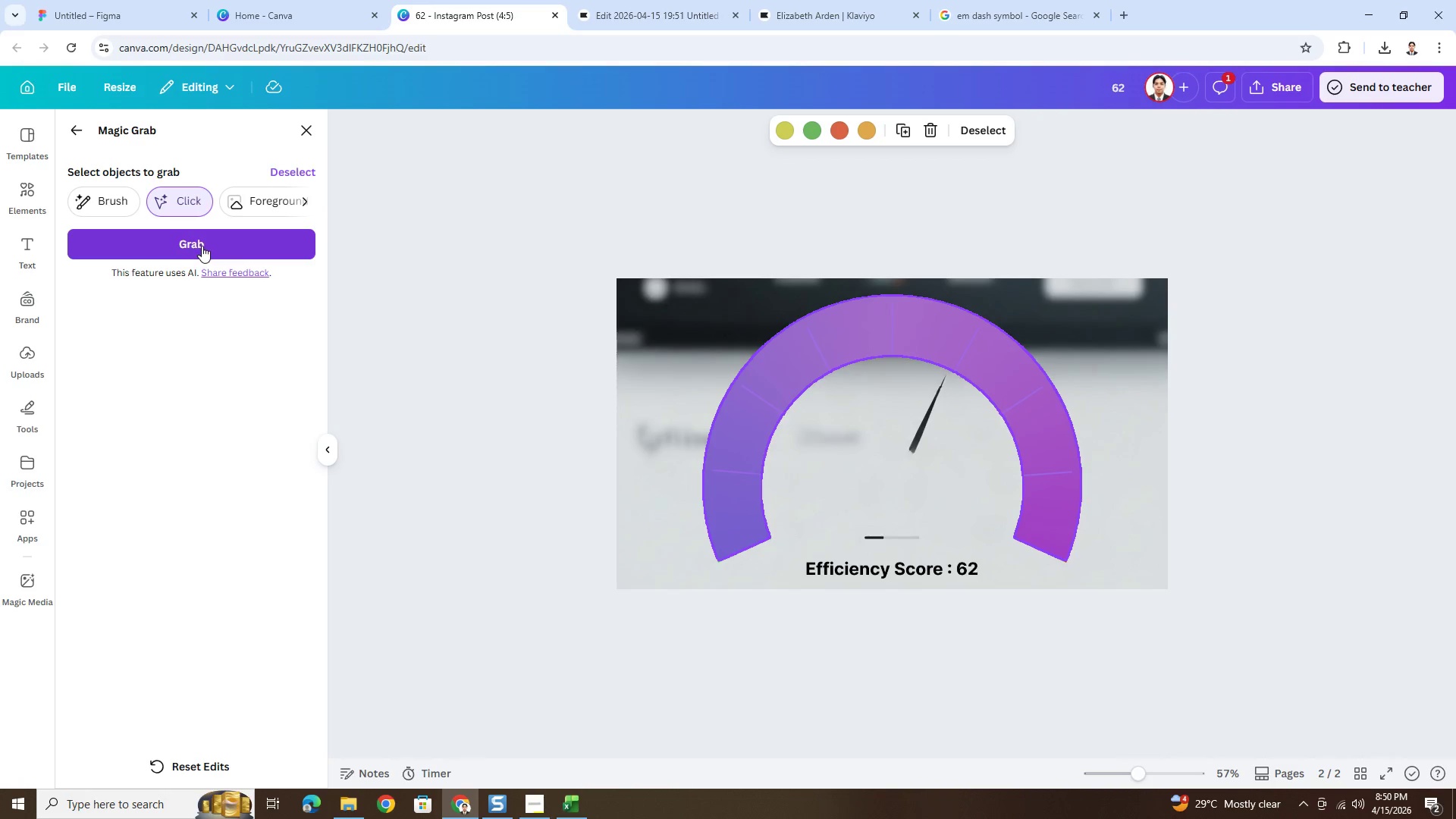 
wait(24.95)
 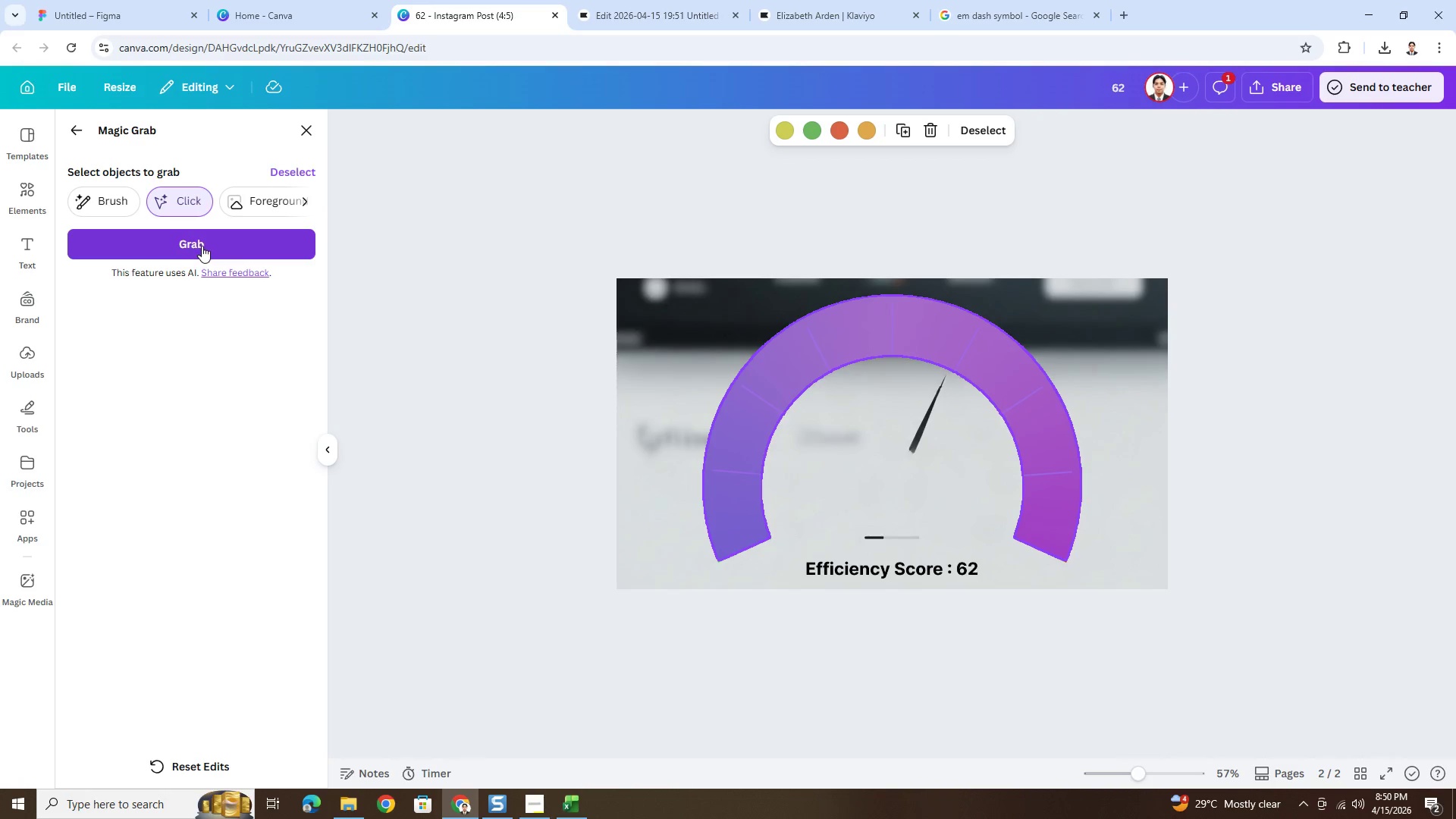 
left_click([80, 134])
 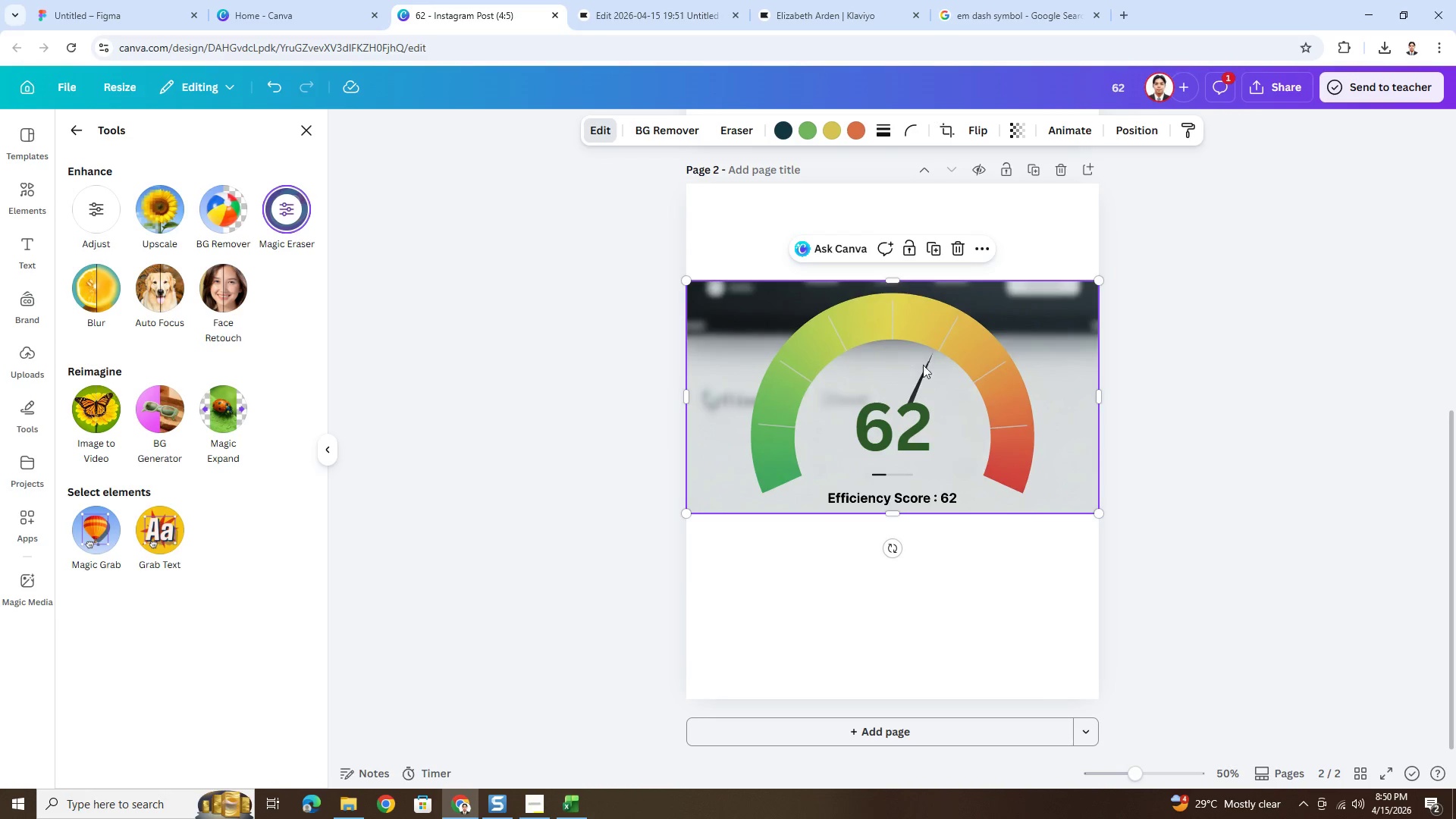 
wait(7.39)
 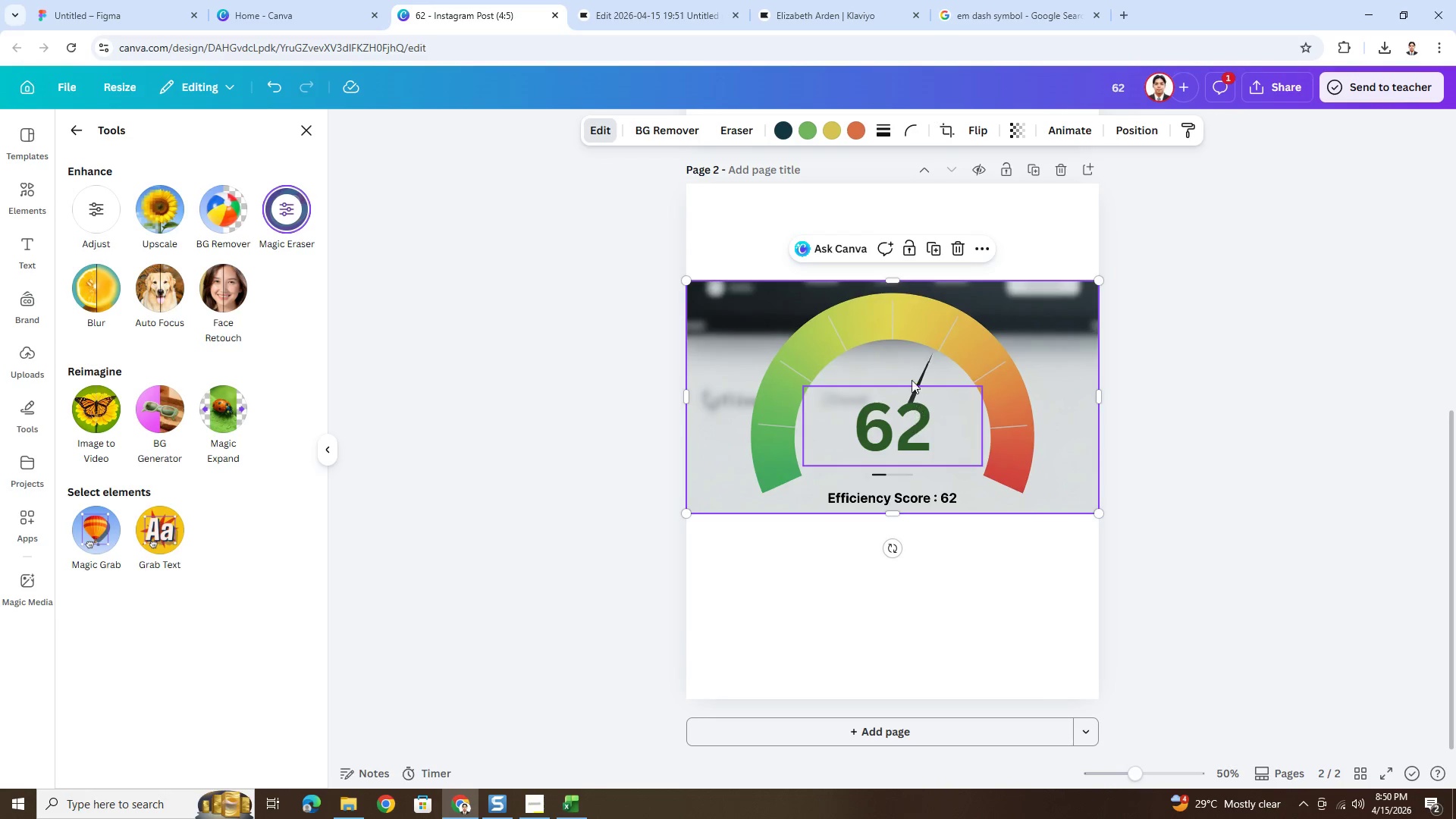 
left_click([934, 335])
 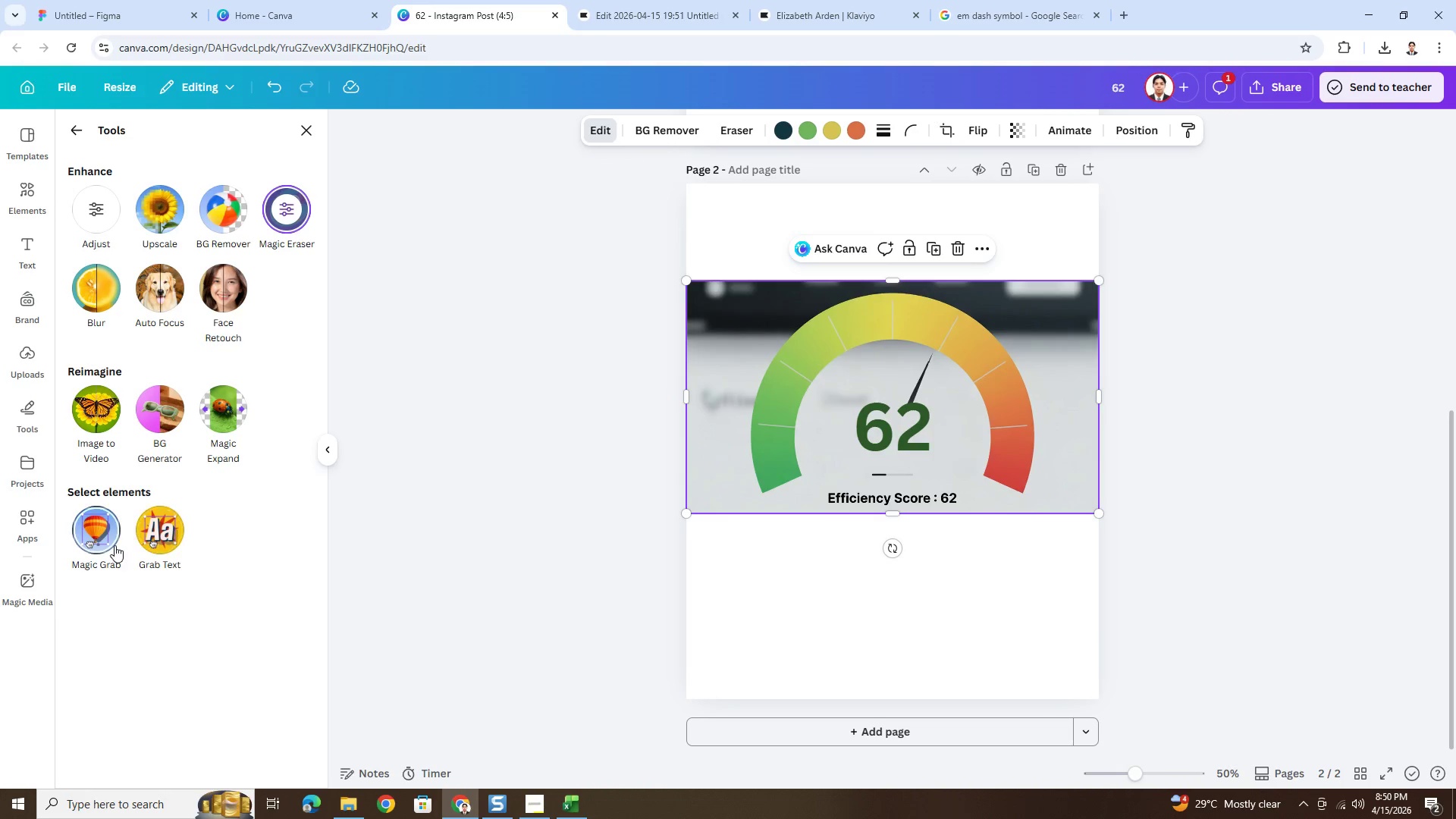 
wait(5.86)
 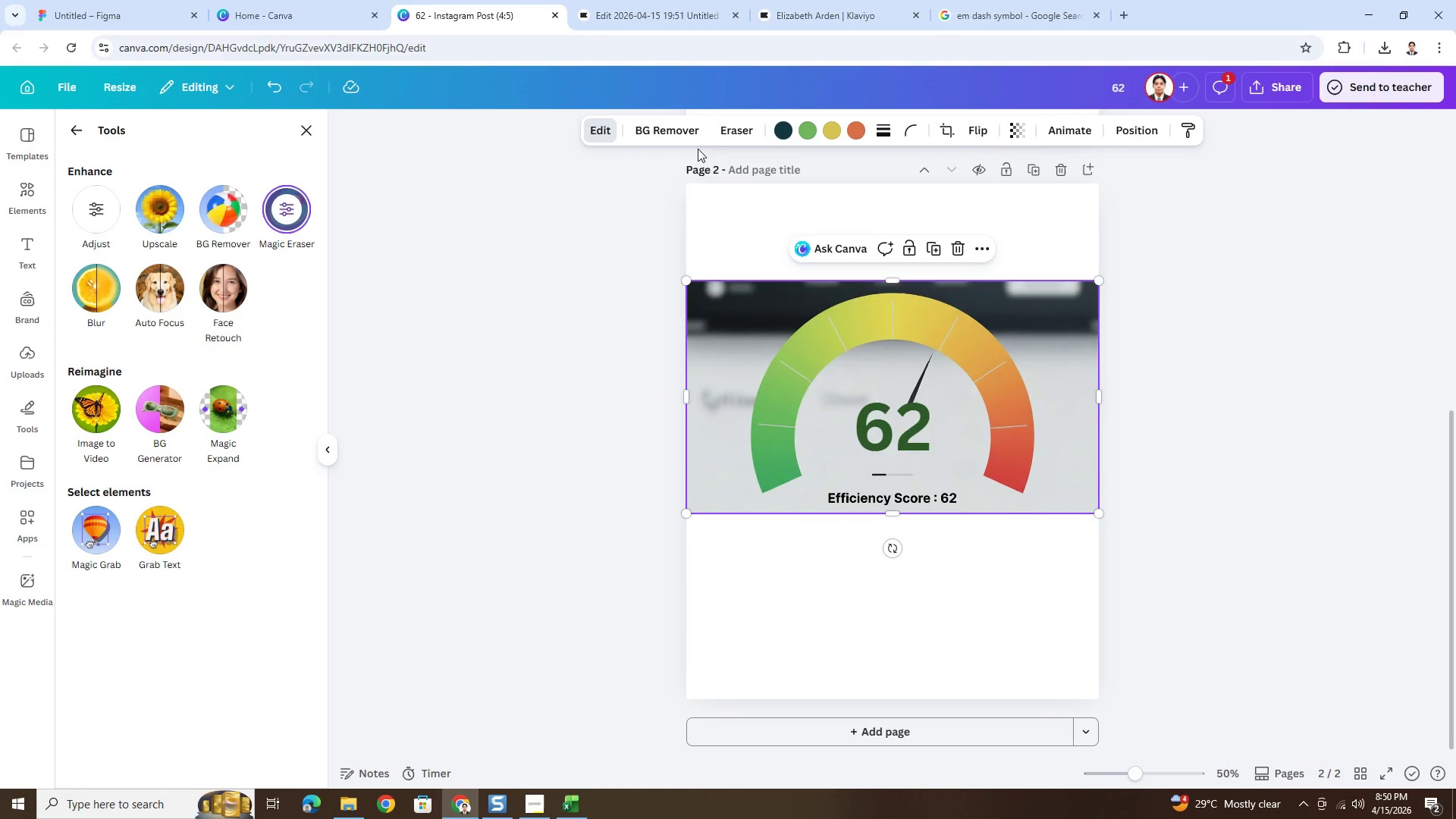 
left_click([109, 534])
 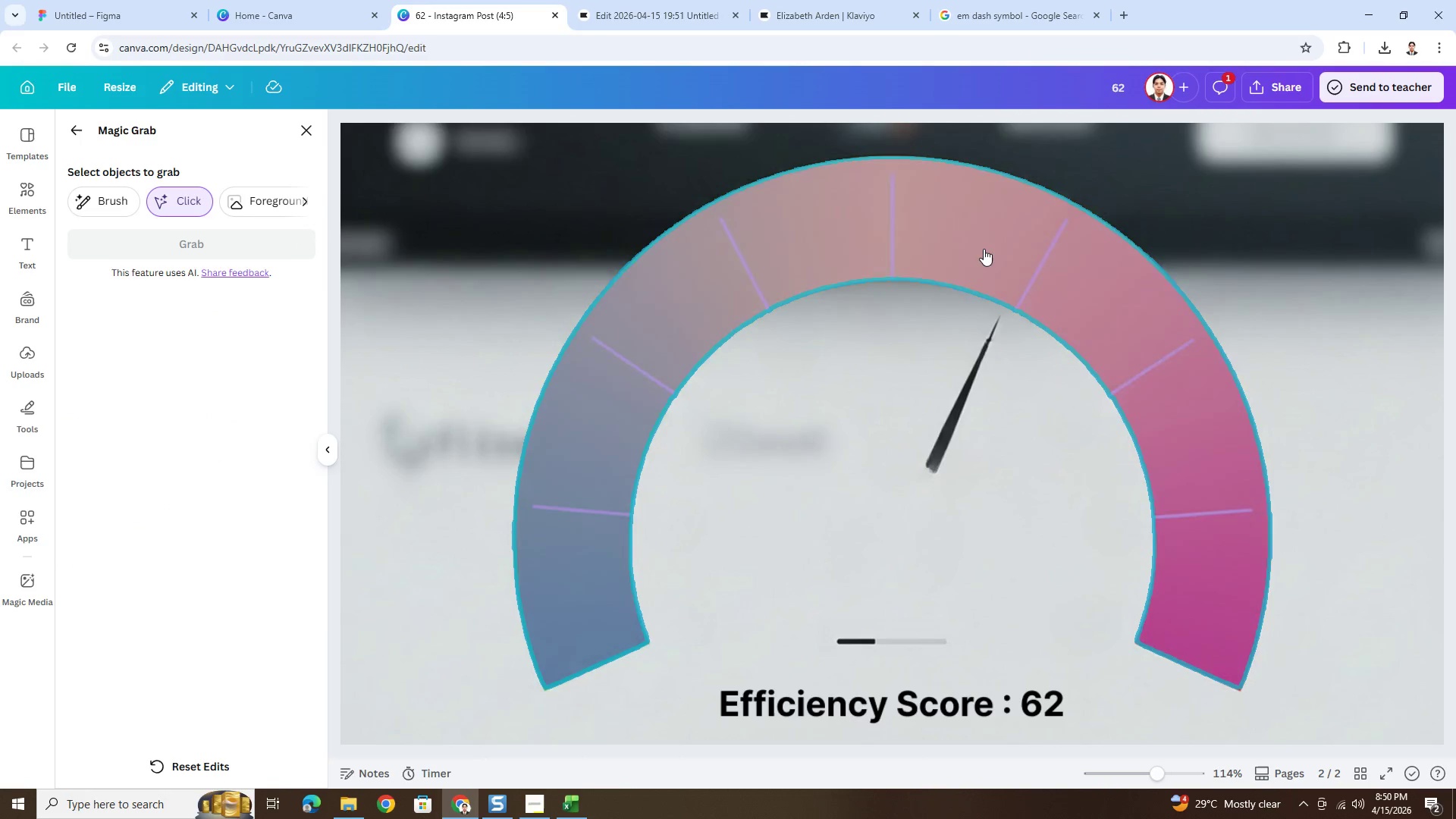 
wait(5.3)
 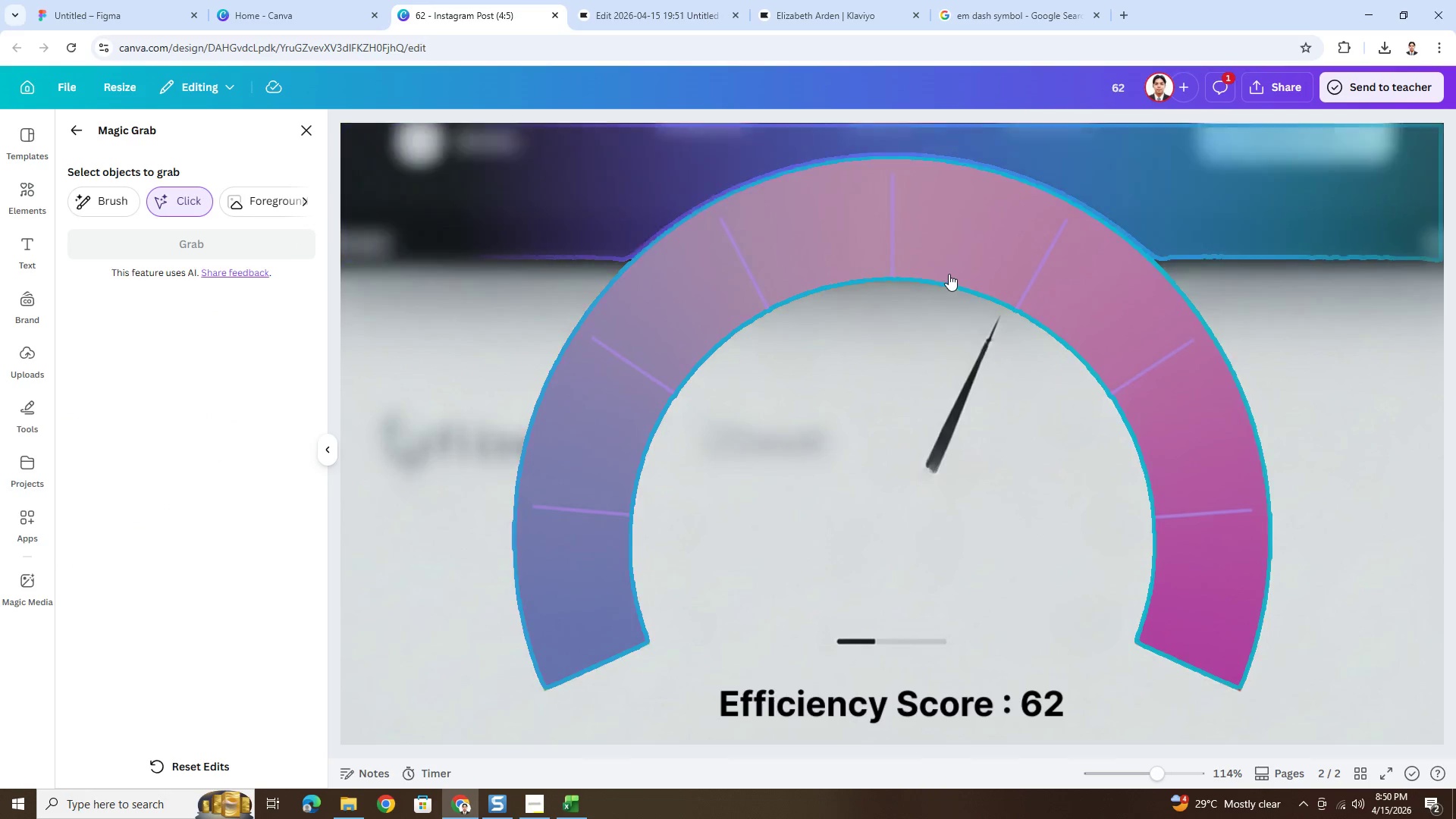 
left_click([82, 206])
 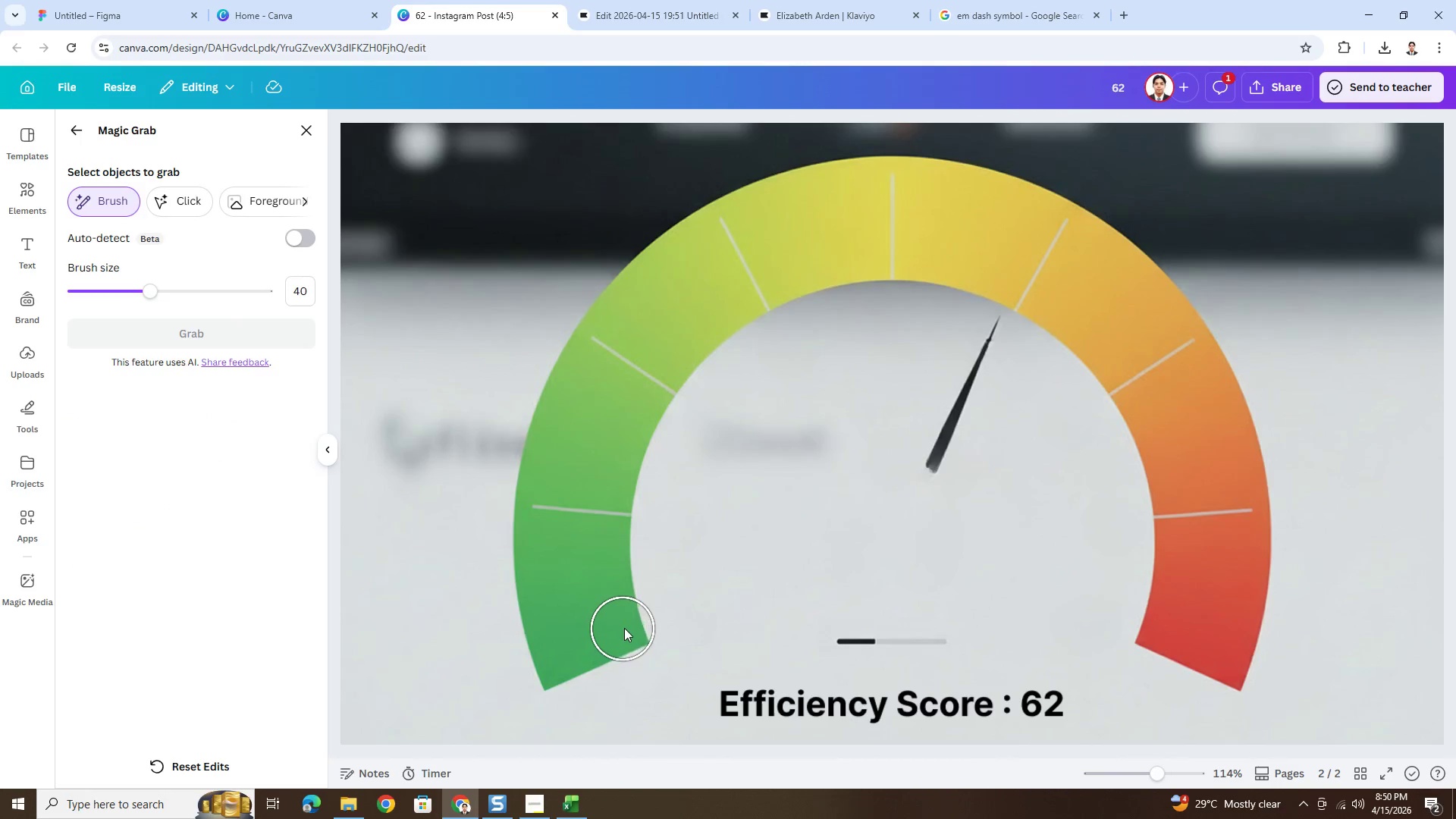 
left_click_drag(start_coordinate=[632, 629], to_coordinate=[1043, 238])
 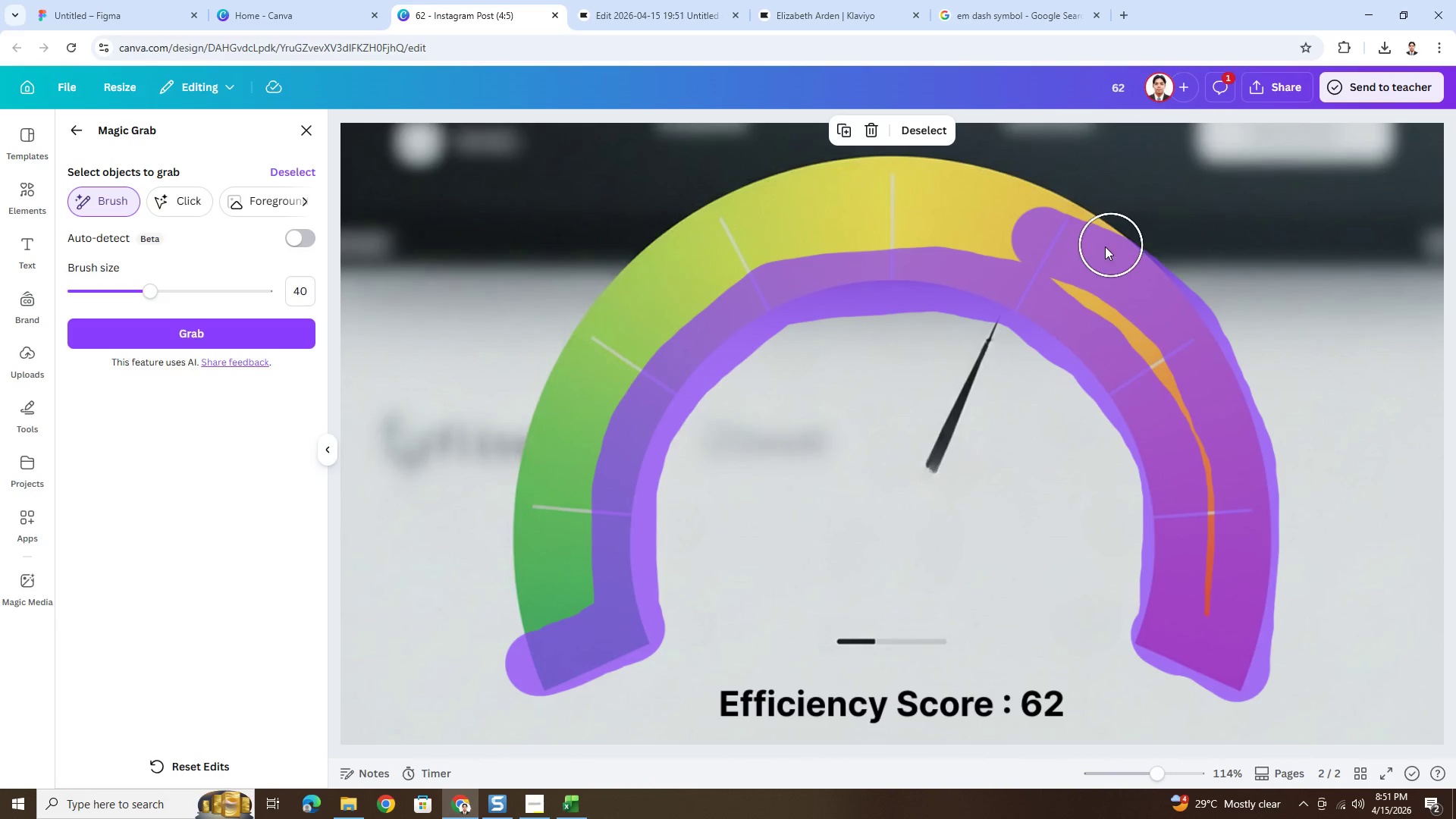 
left_click_drag(start_coordinate=[1100, 248], to_coordinate=[1213, 590])
 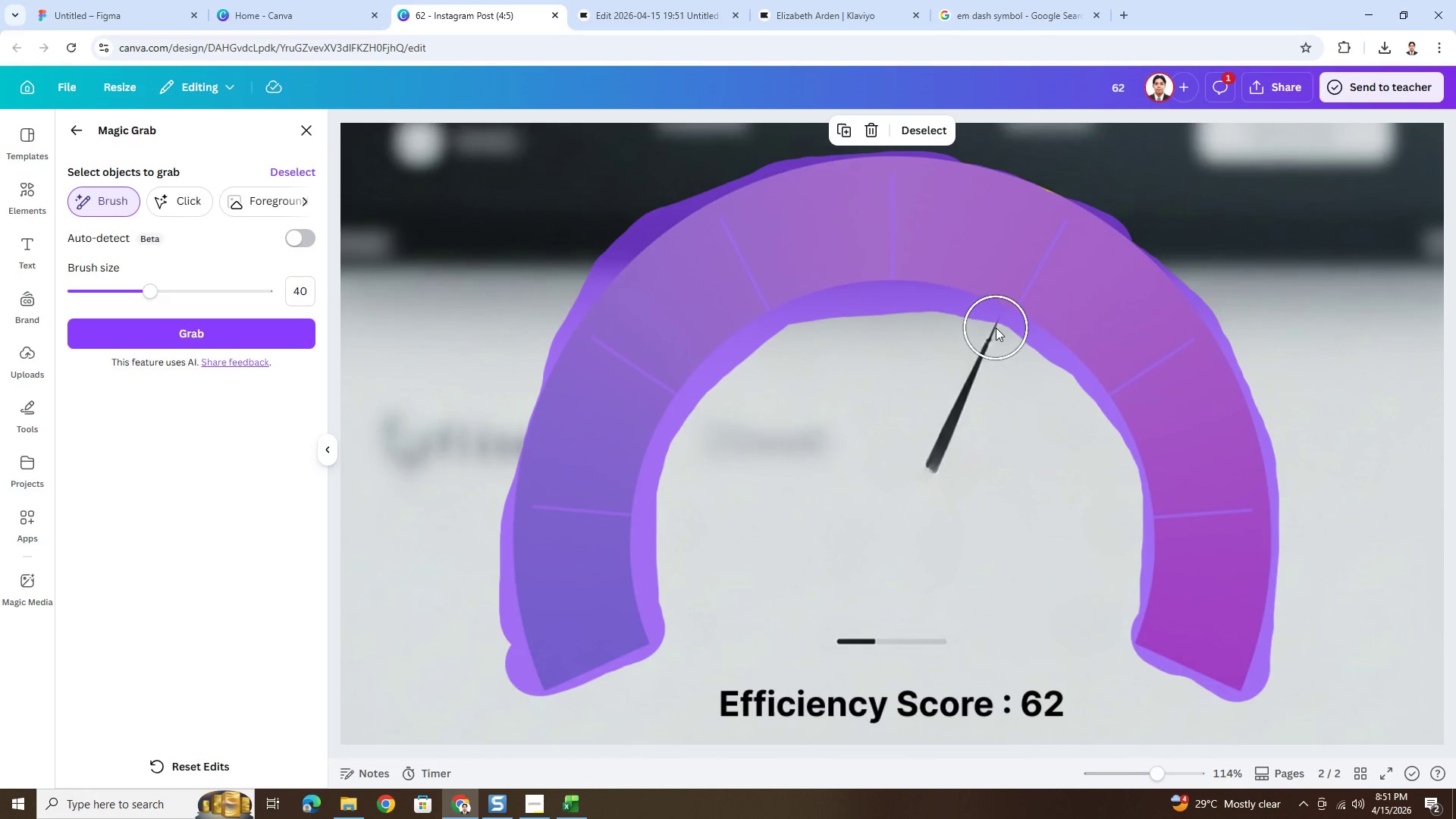 
left_click_drag(start_coordinate=[996, 328], to_coordinate=[949, 467])
 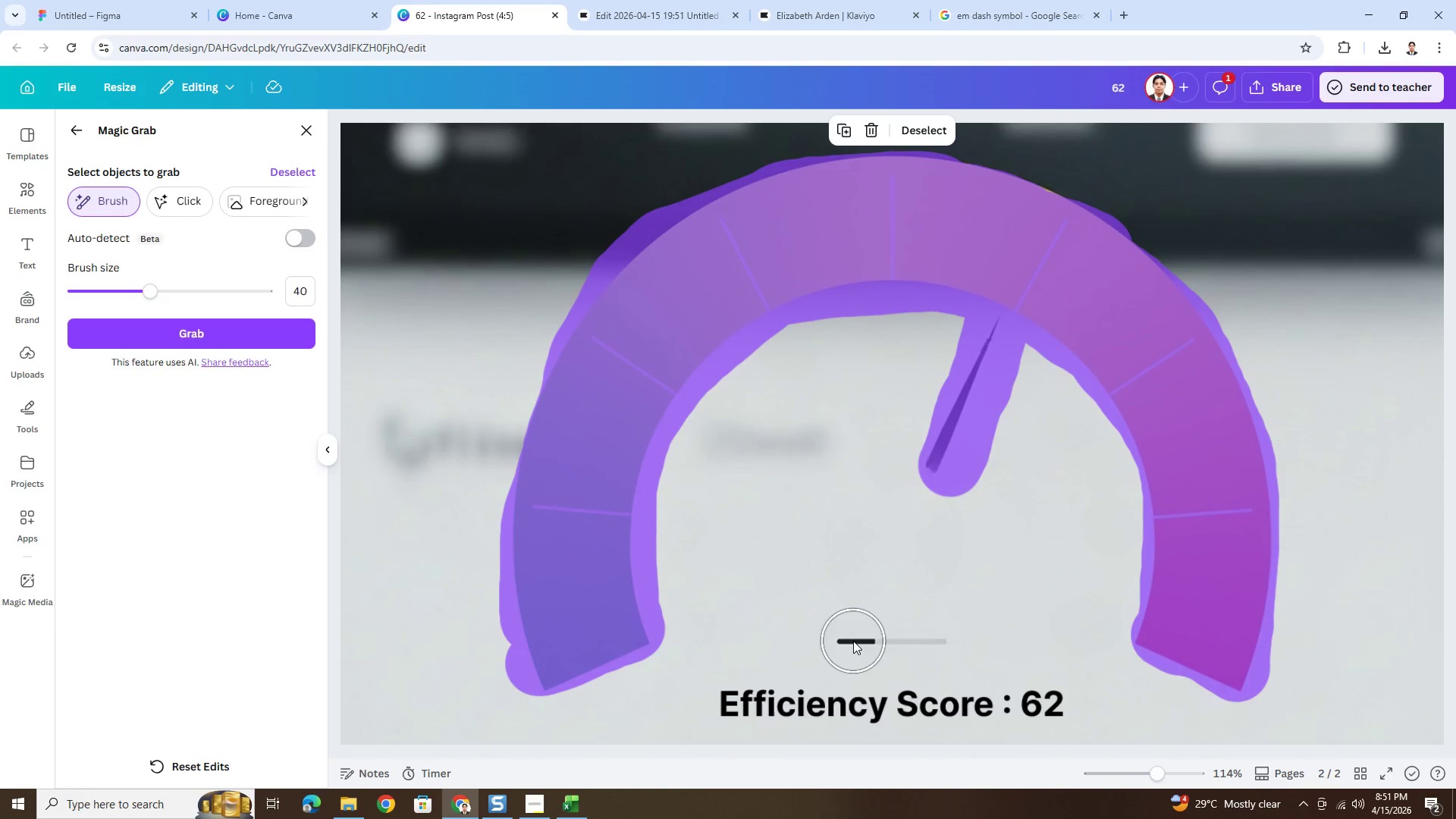 
left_click_drag(start_coordinate=[853, 641], to_coordinate=[940, 640])
 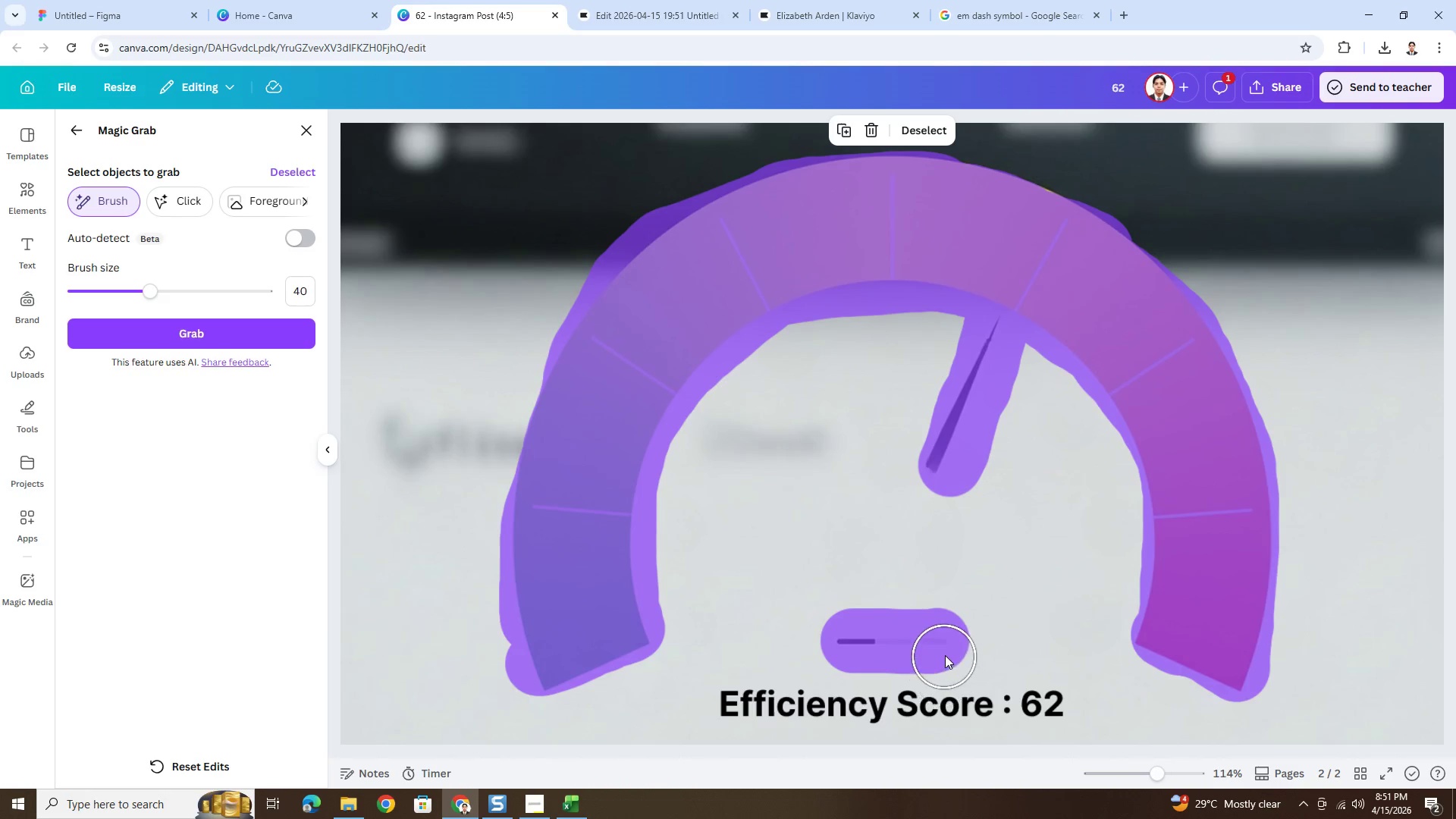 
scroll: coordinate [948, 654], scroll_direction: down, amount: 2.0
 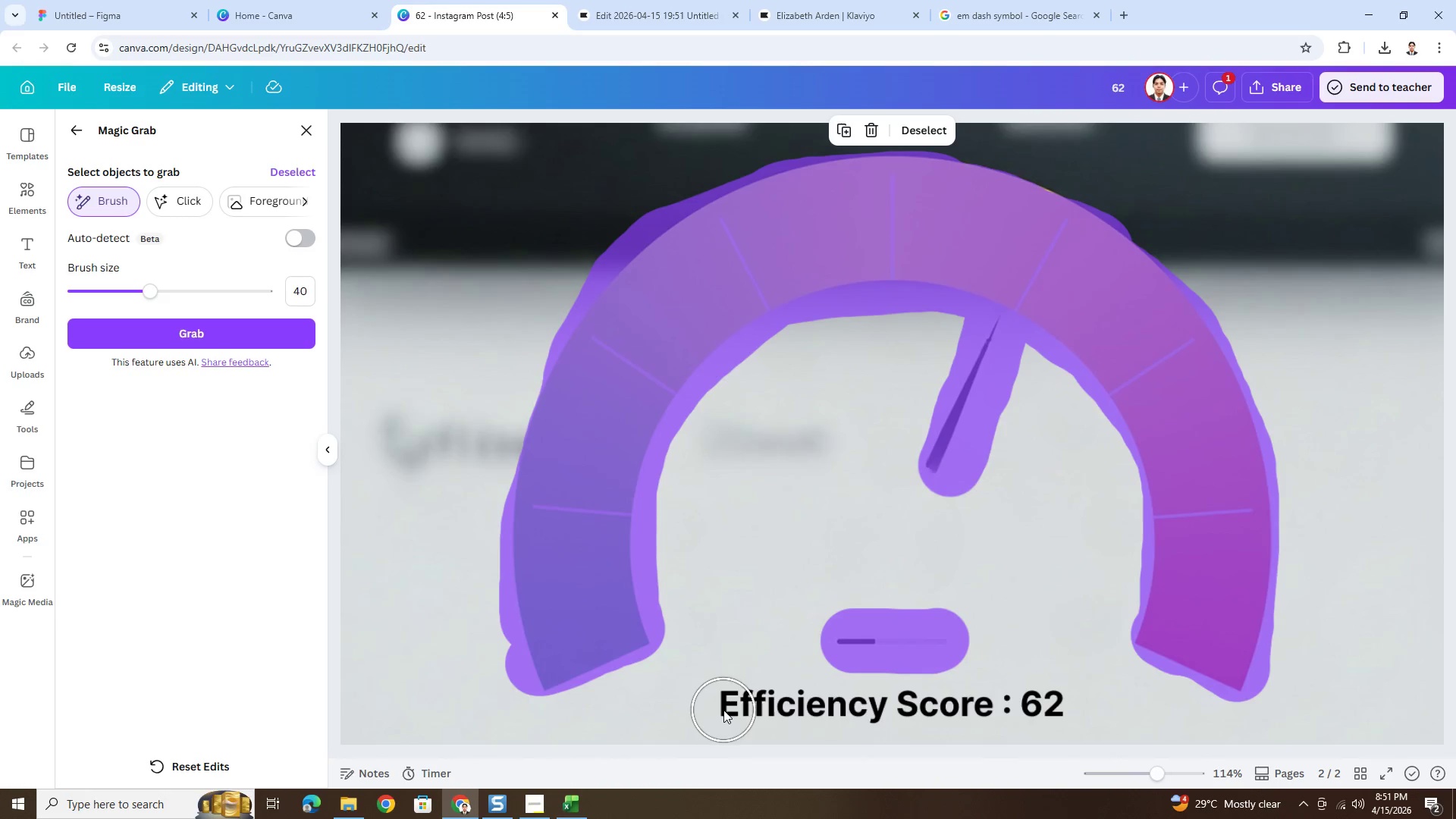 
left_click_drag(start_coordinate=[725, 710], to_coordinate=[1043, 708])
 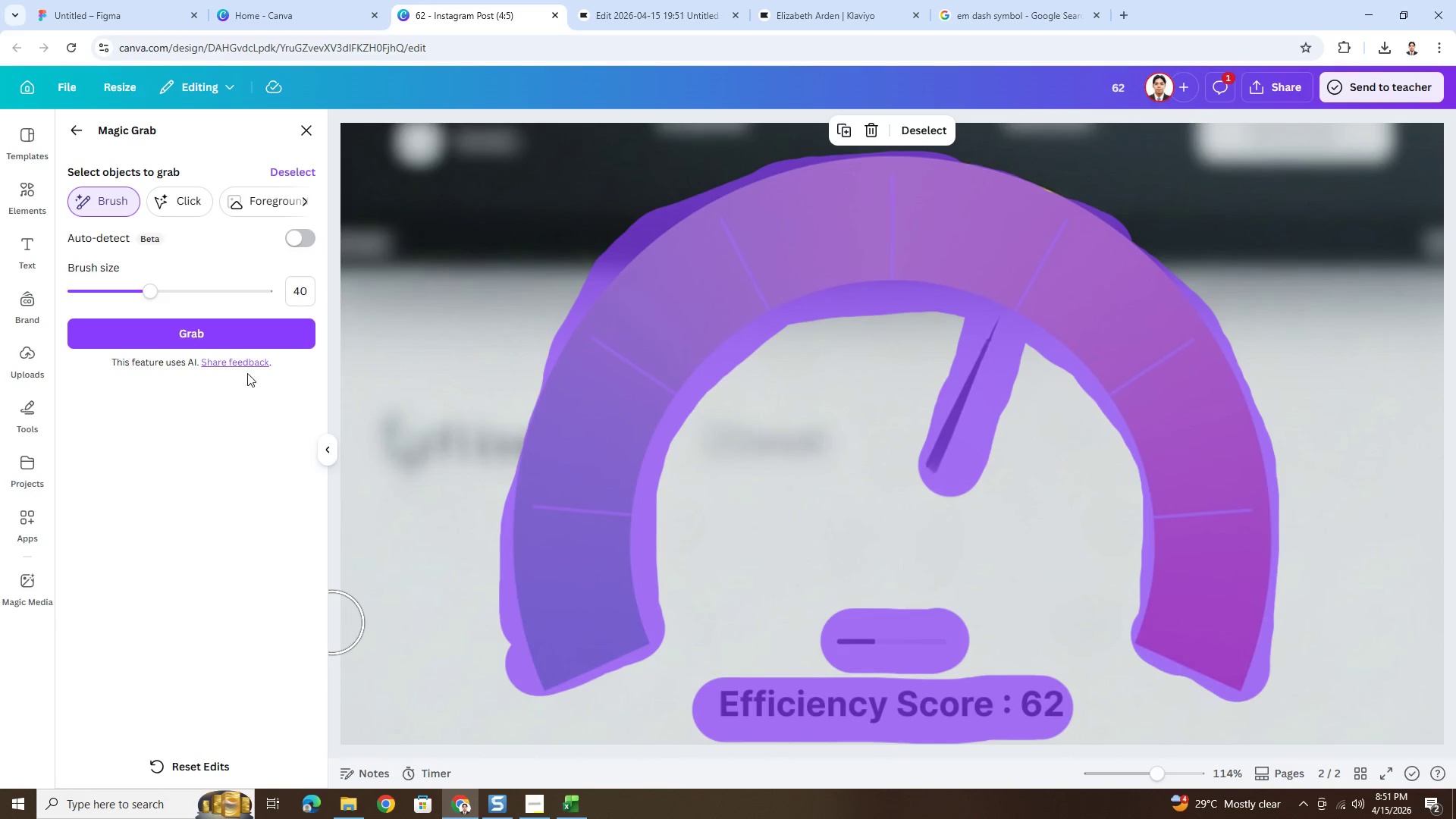 
left_click([236, 340])
 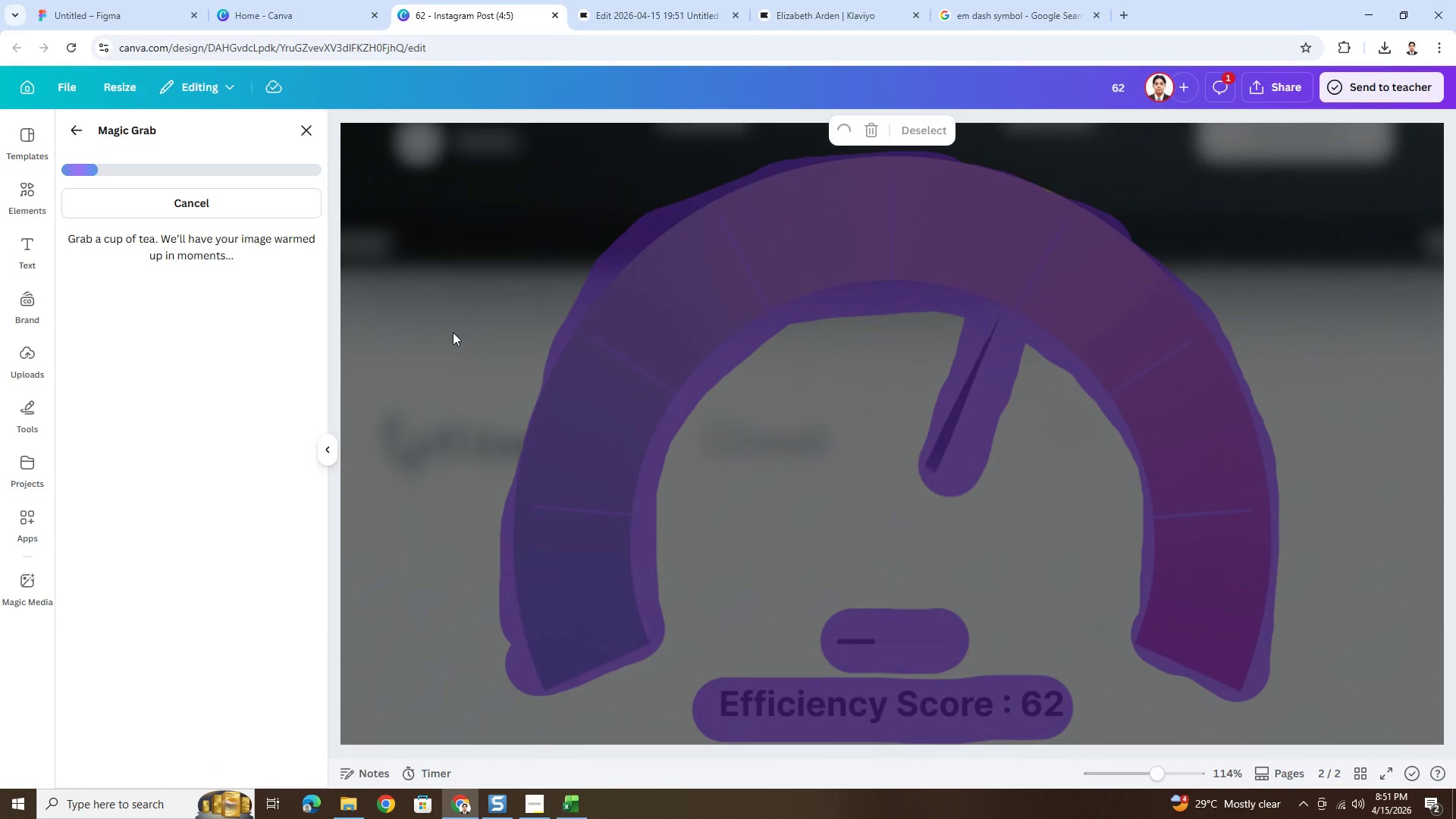 
wait(8.22)
 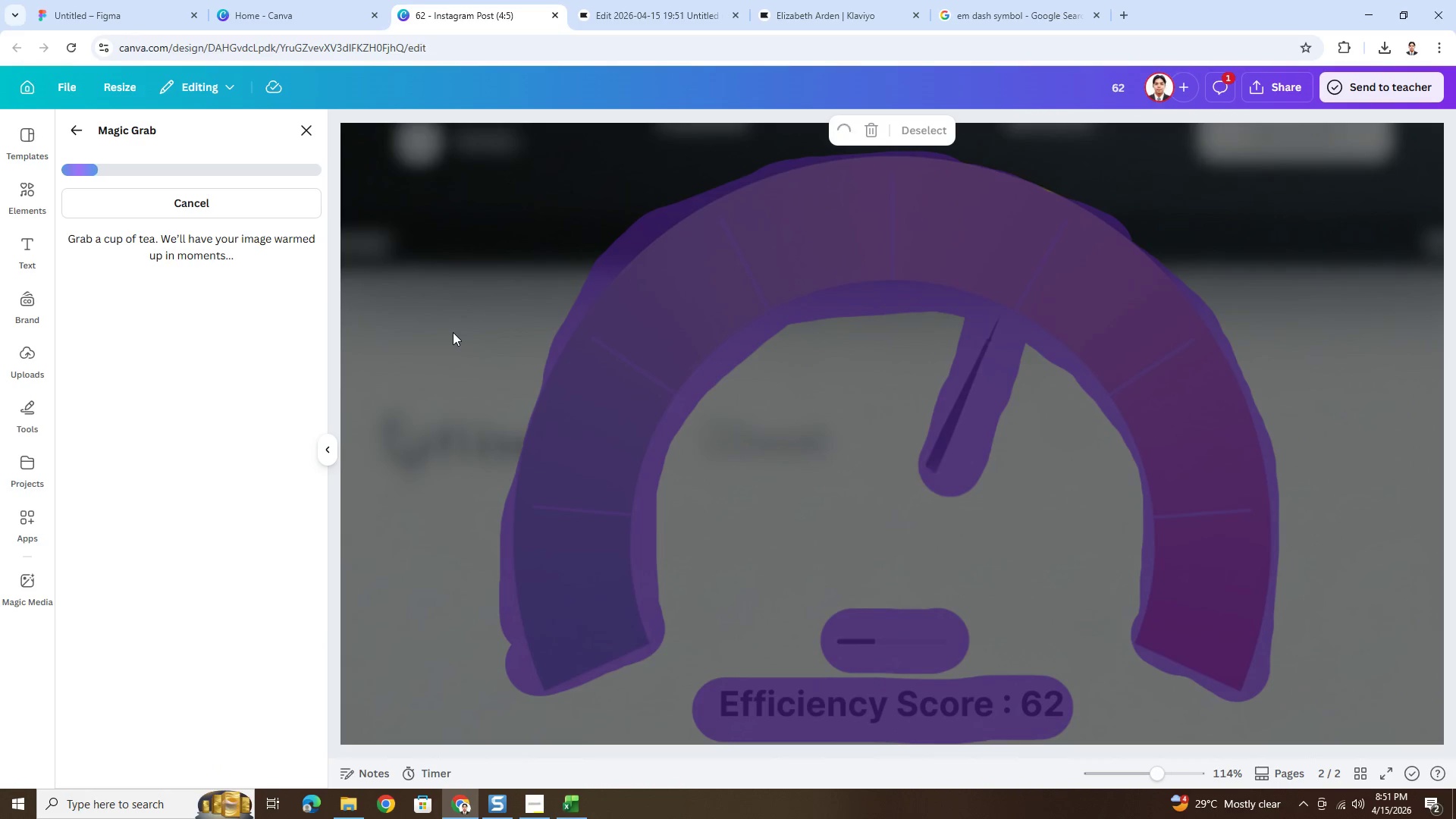 
left_click_drag(start_coordinate=[978, 349], to_coordinate=[989, 515])
 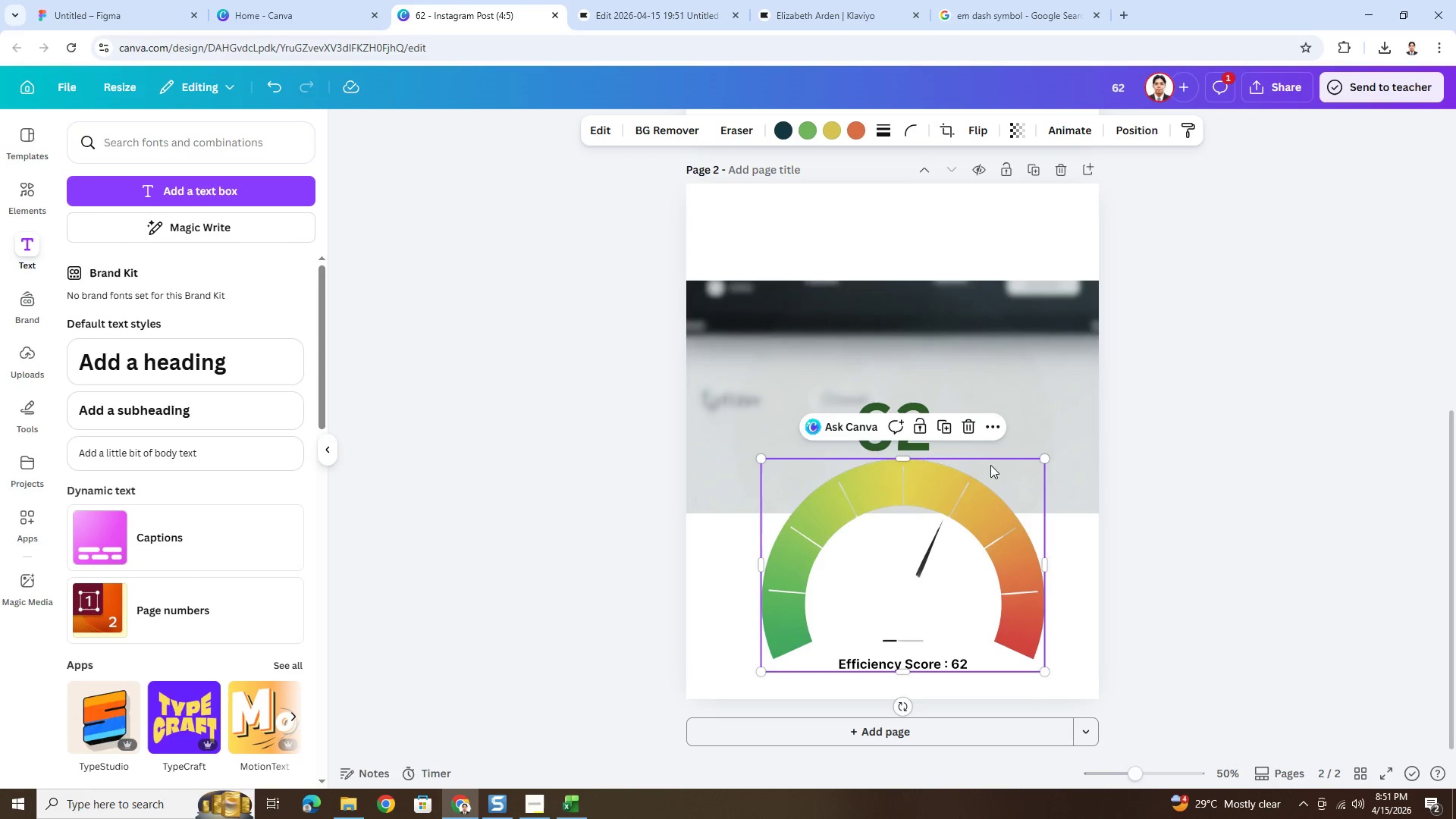 
key(Control+Z)
 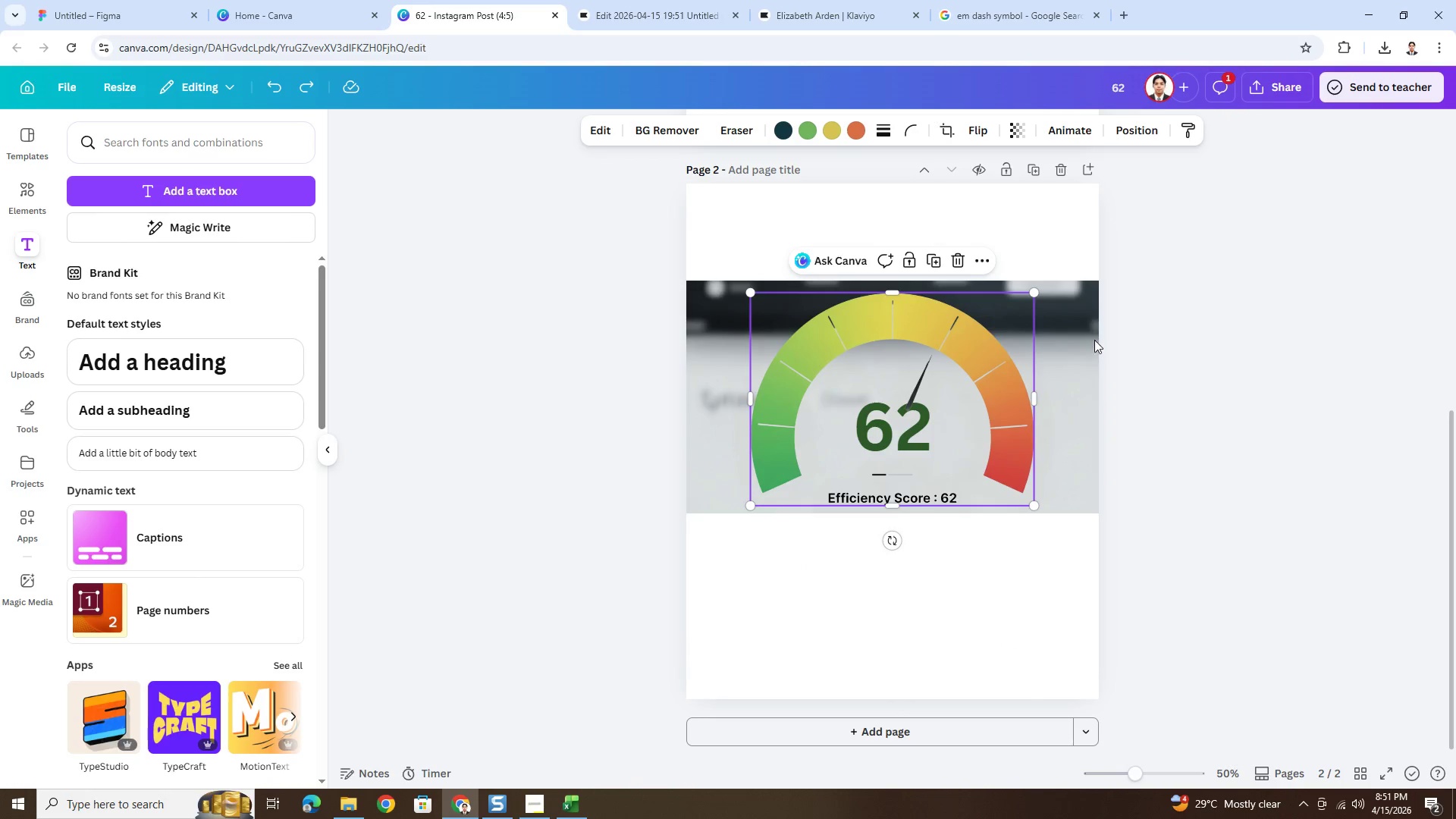 
left_click([1085, 340])
 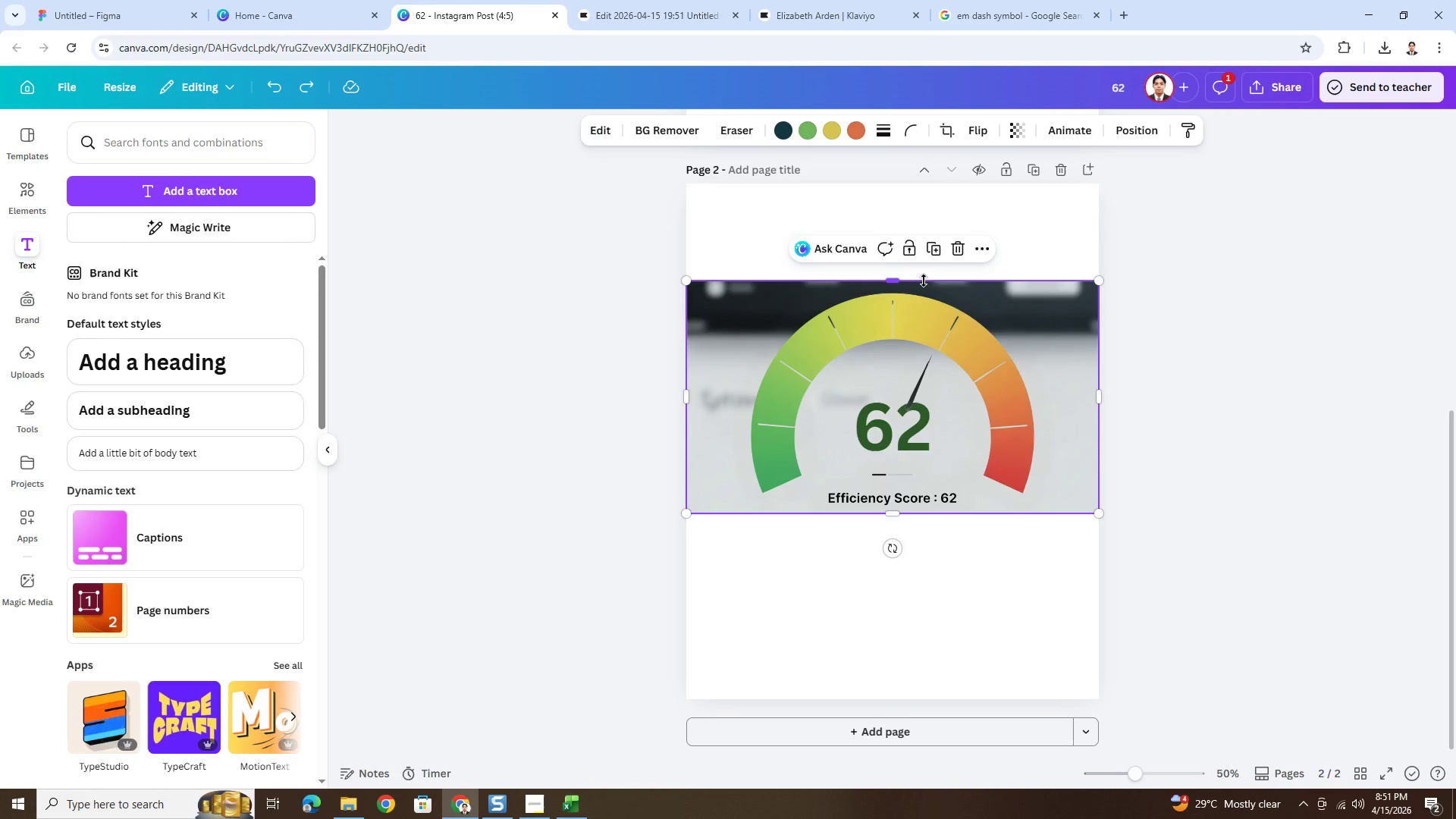 
left_click_drag(start_coordinate=[924, 281], to_coordinate=[940, 338])
 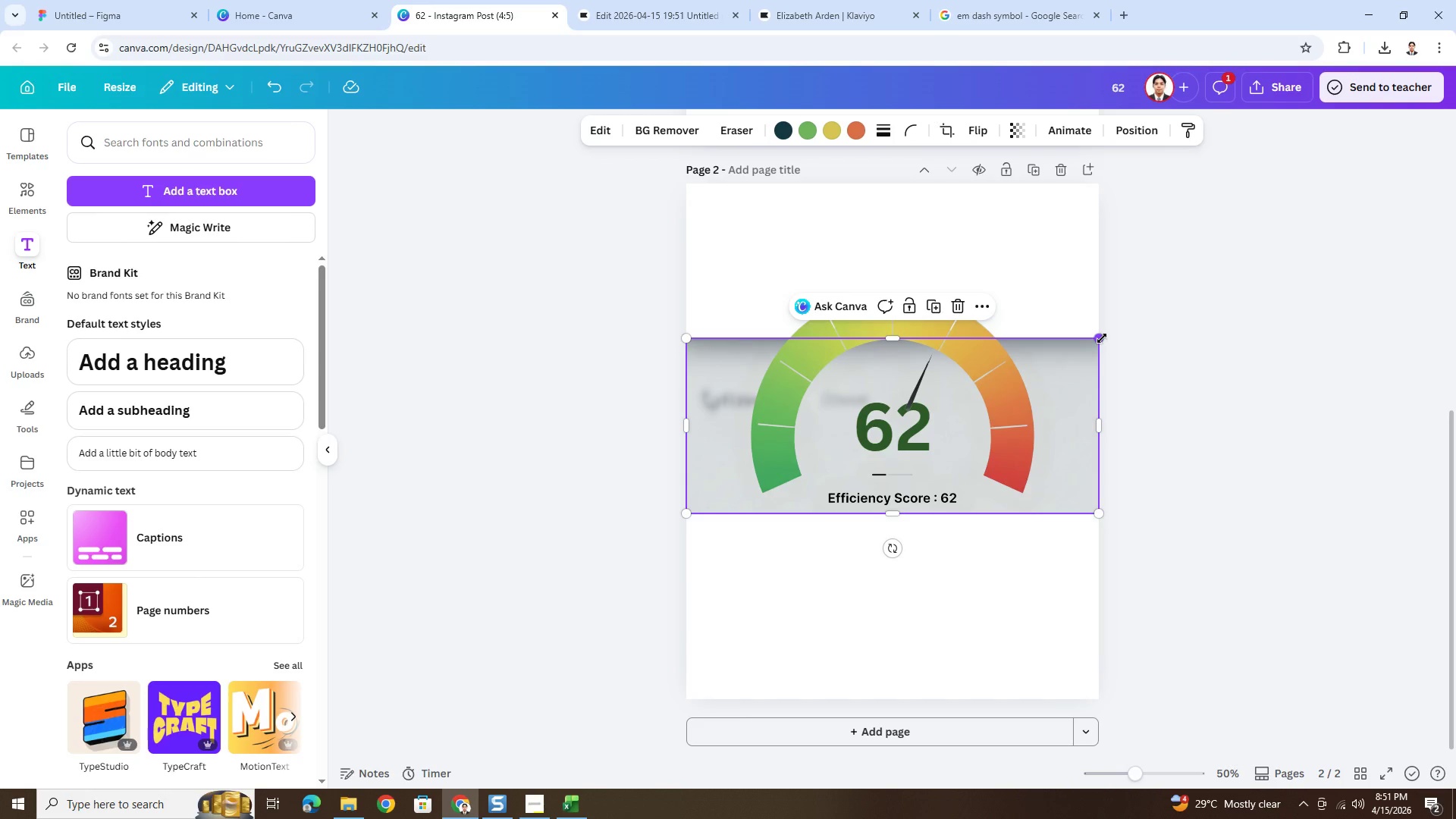 
key(Control+Z)
 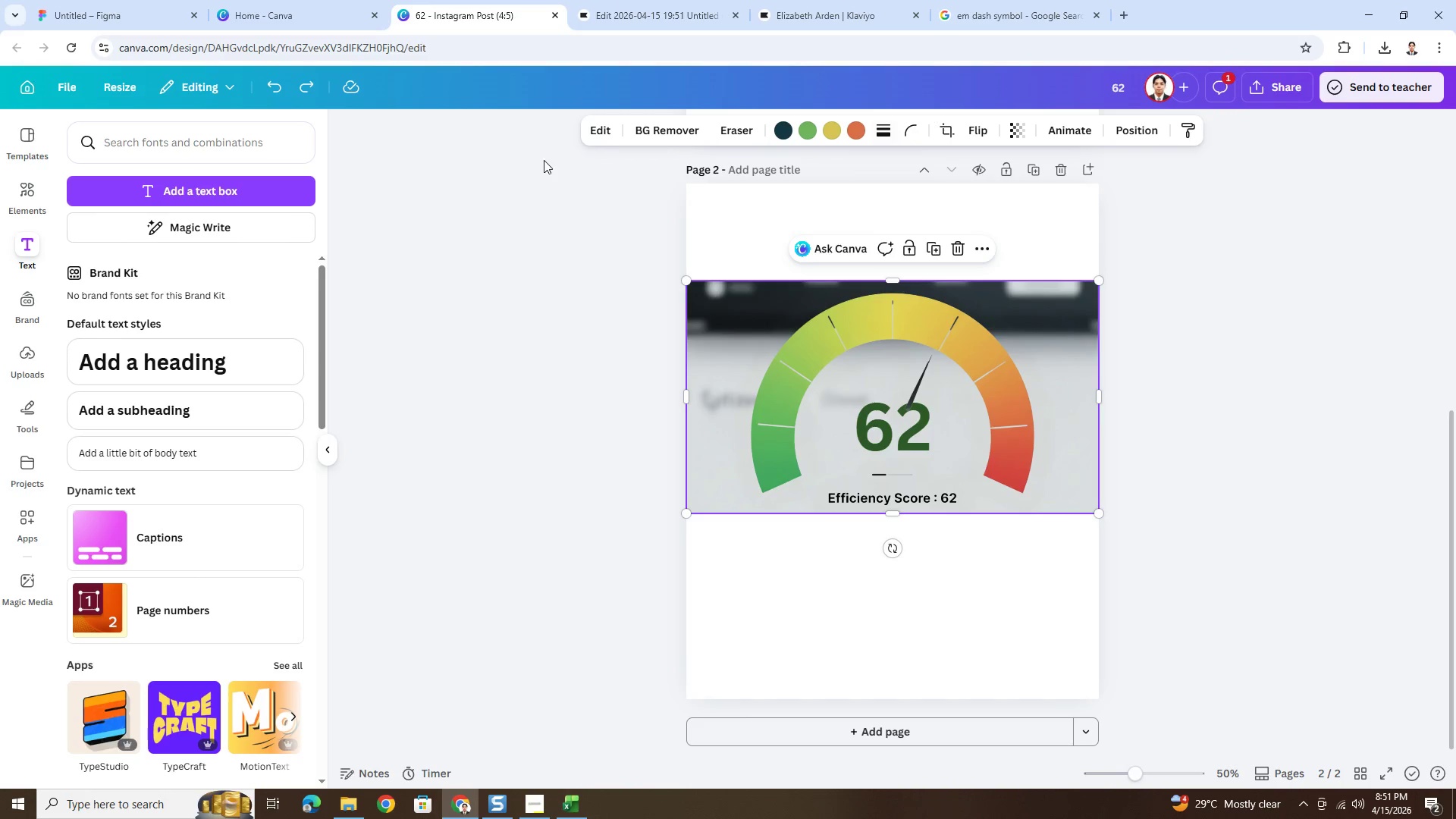 
key(Shift+R)
 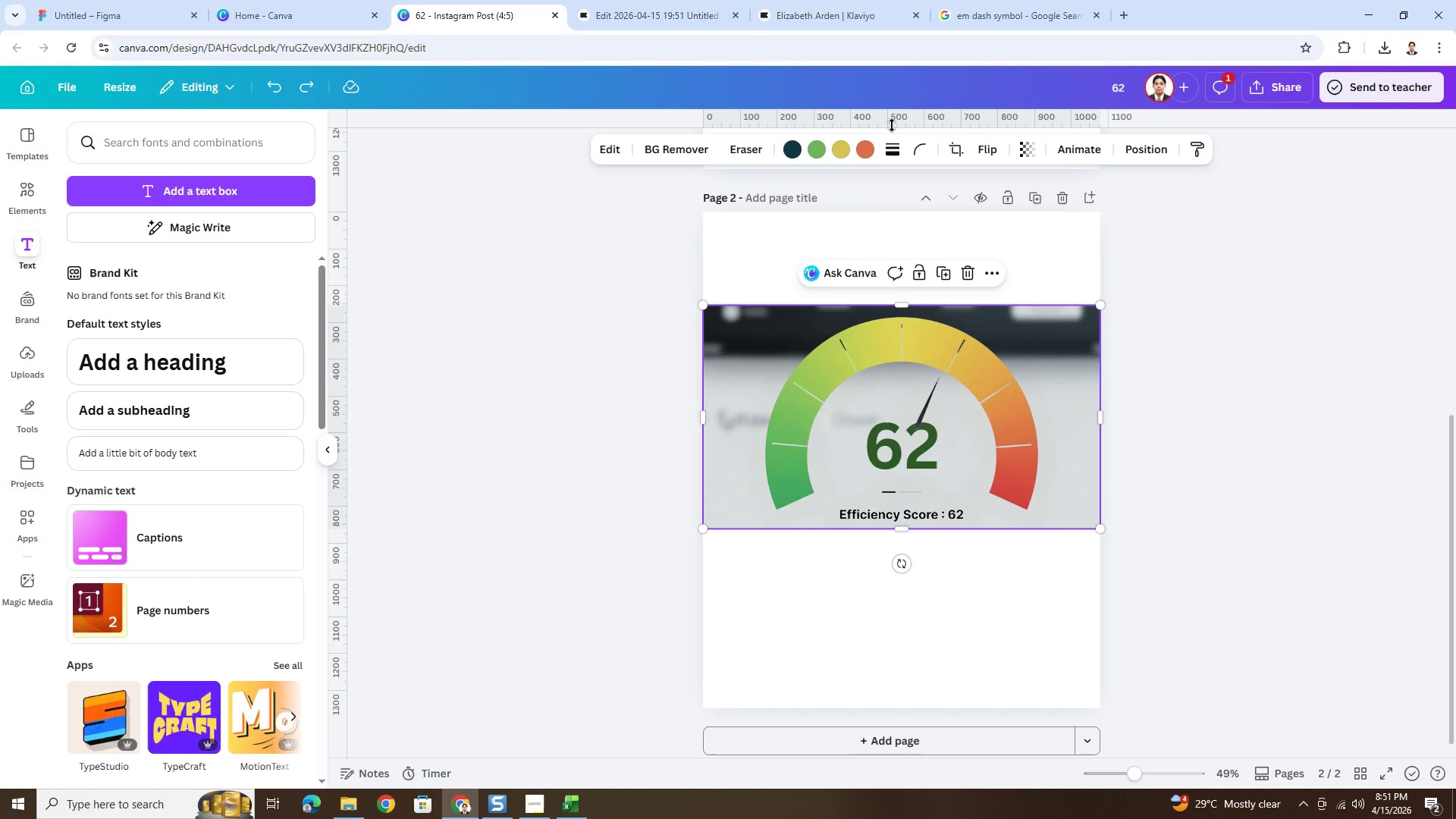 
left_click_drag(start_coordinate=[892, 125], to_coordinate=[927, 301])
 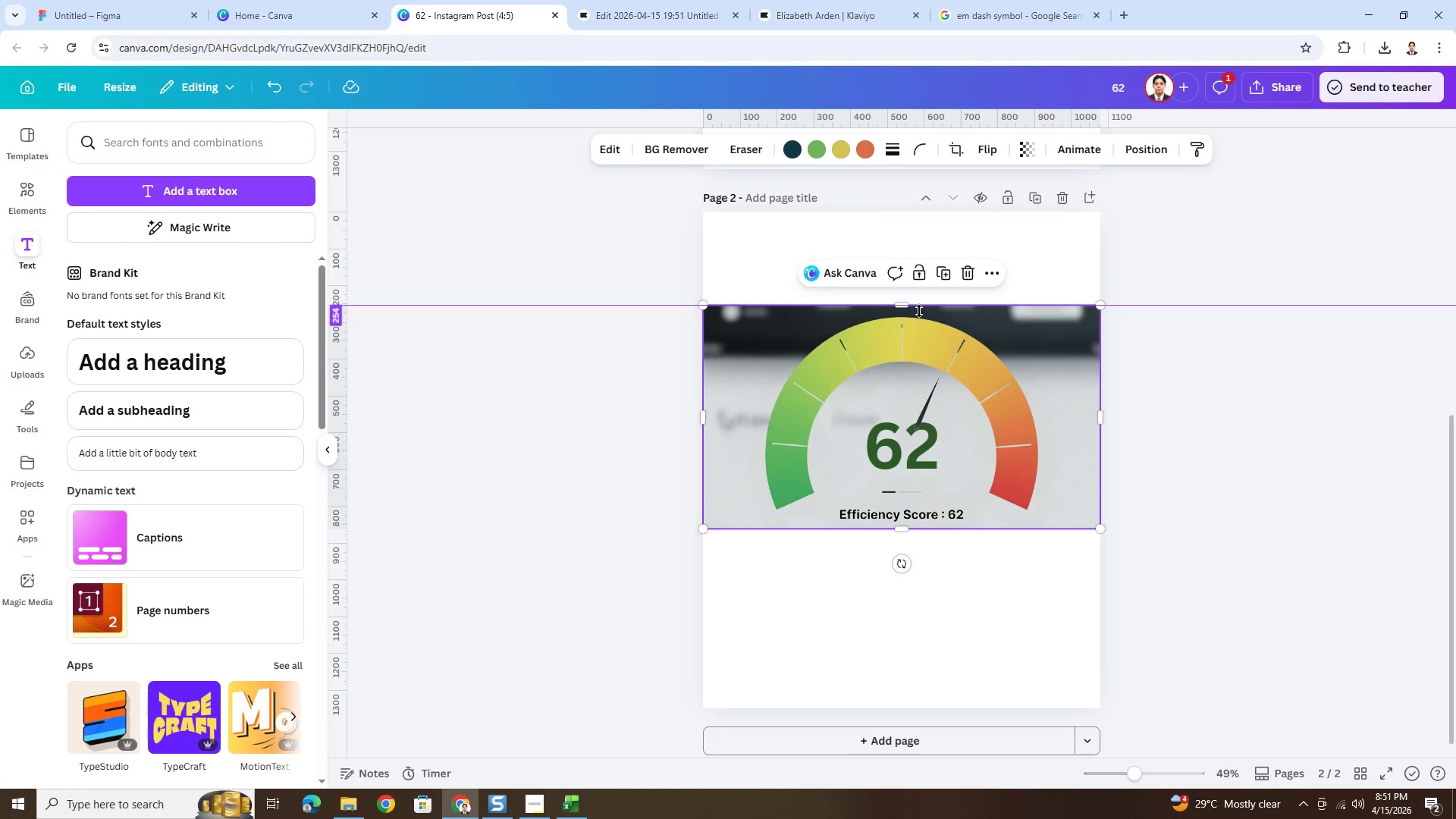 
left_click_drag(start_coordinate=[1072, 350], to_coordinate=[1078, 373])
 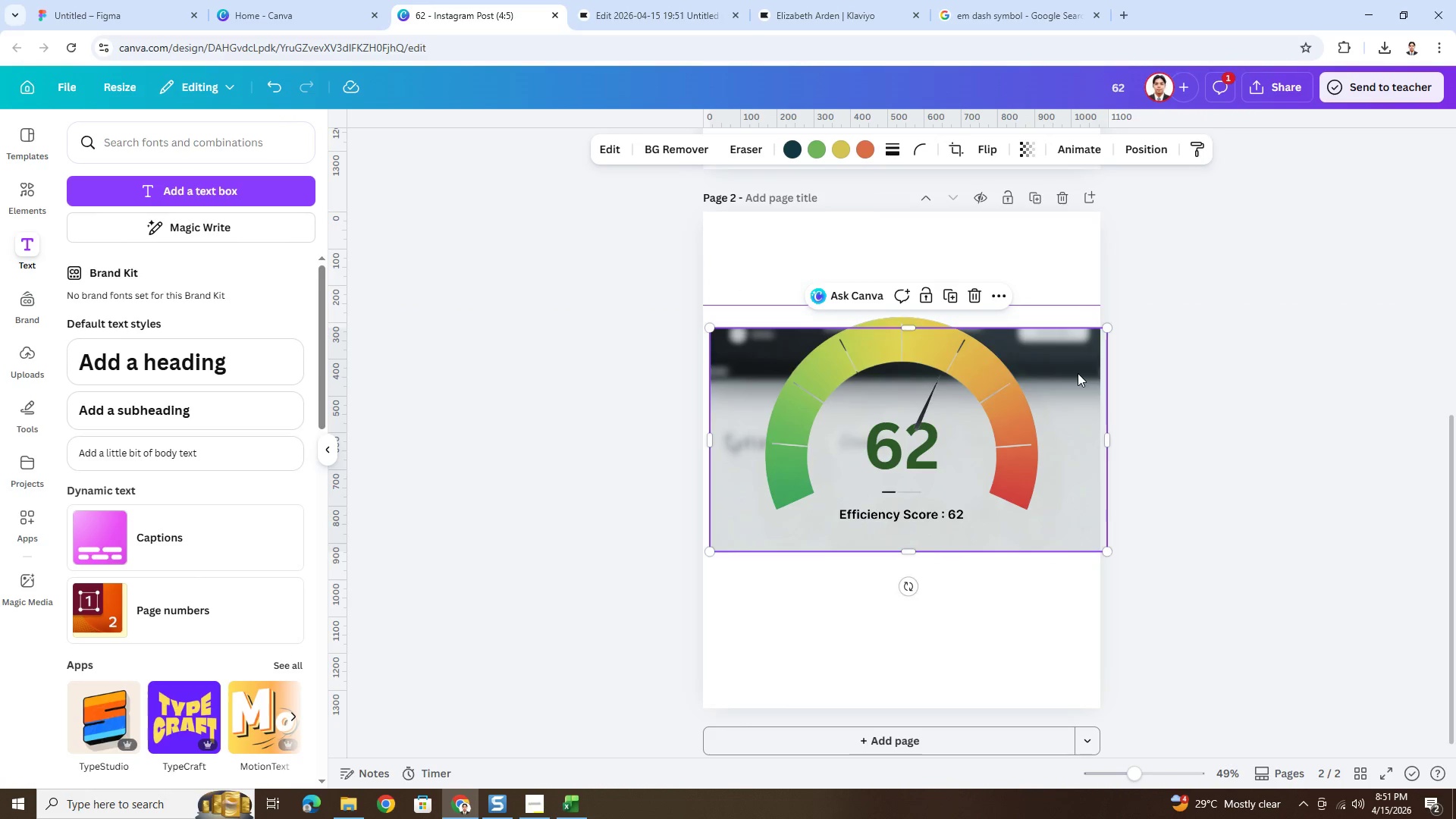 
key(Control+Z)
 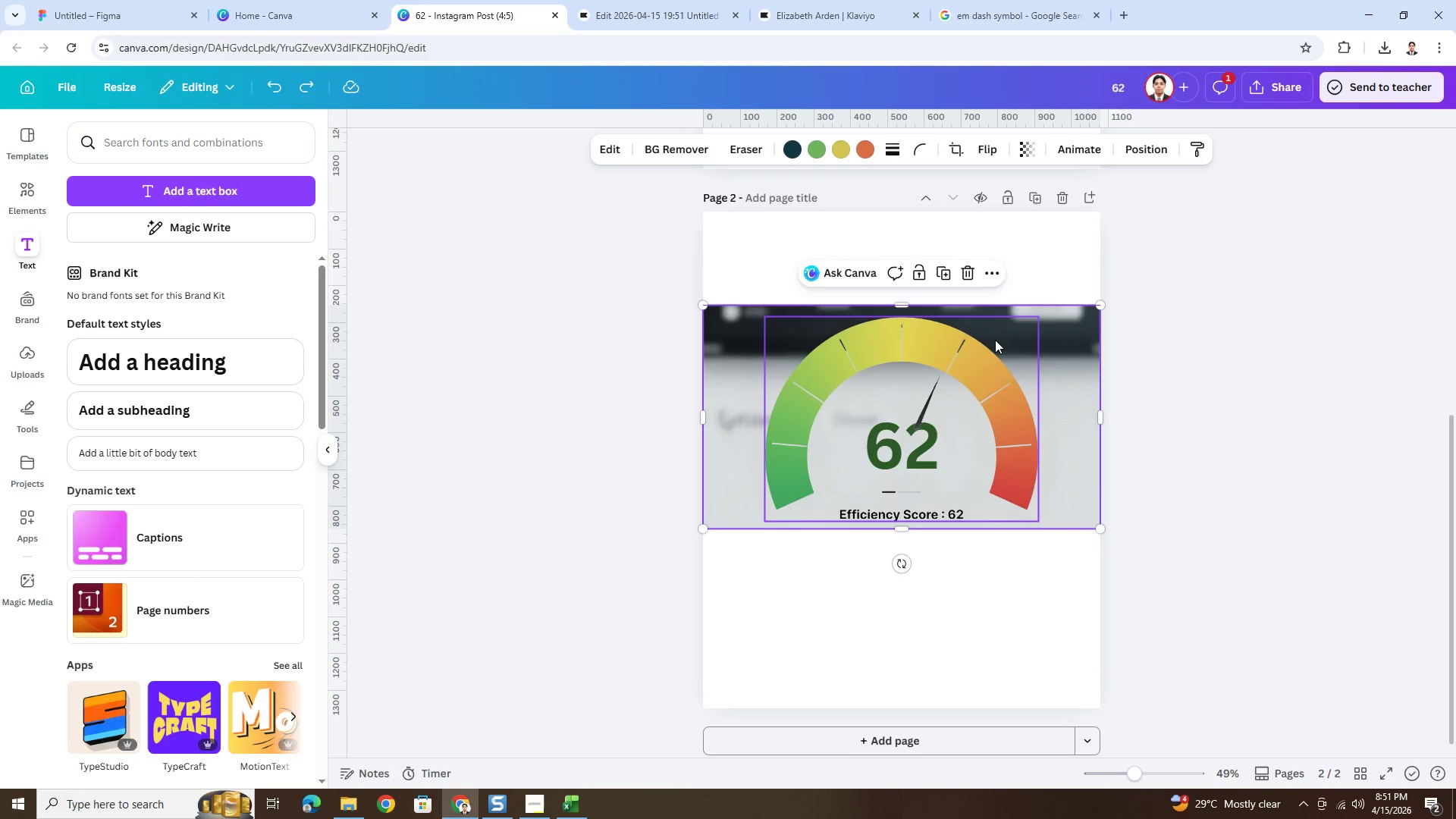 
left_click_drag(start_coordinate=[1068, 337], to_coordinate=[1075, 401])
 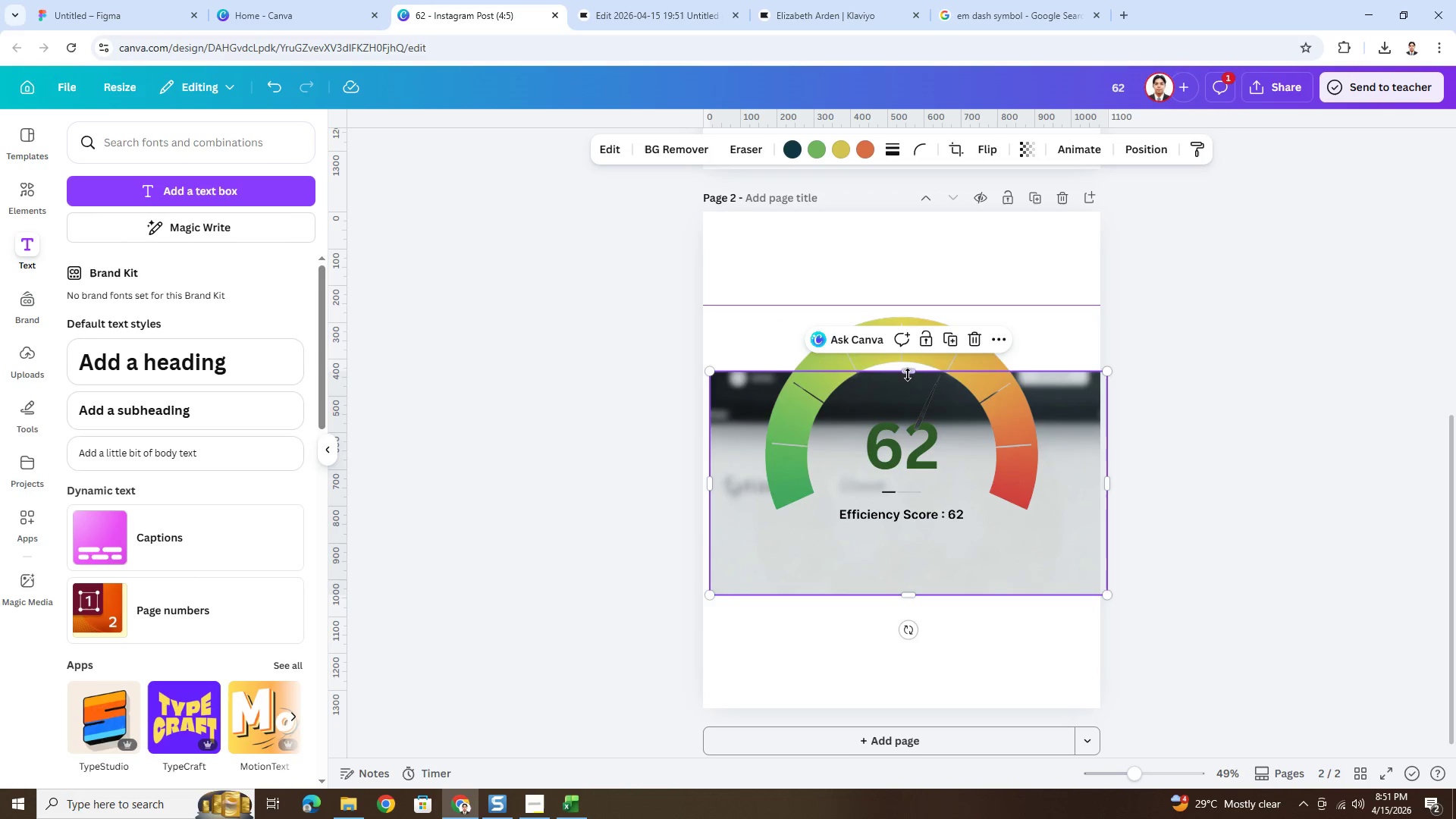 
left_click_drag(start_coordinate=[908, 373], to_coordinate=[912, 430])
 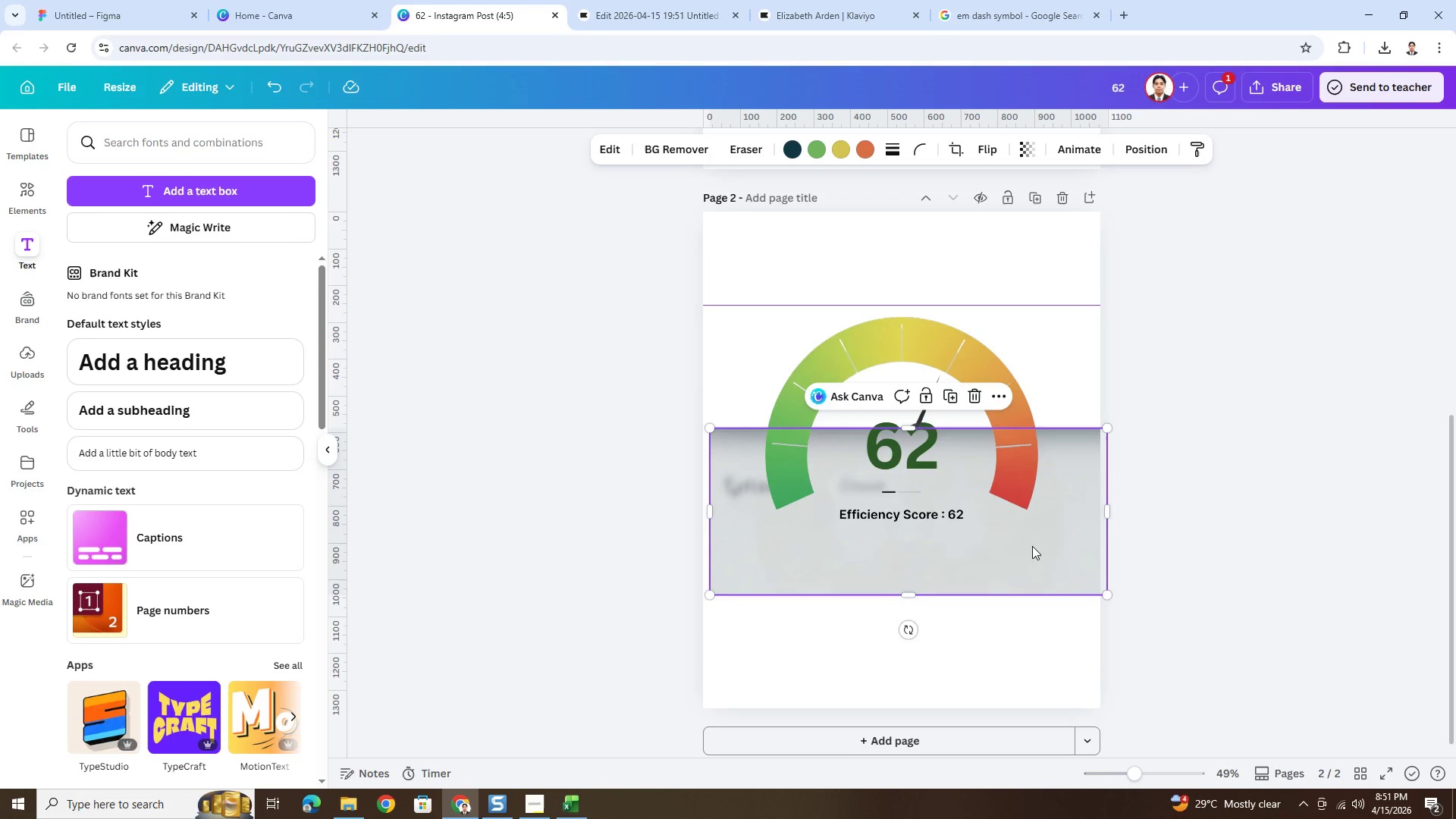 
left_click_drag(start_coordinate=[1031, 550], to_coordinate=[1025, 427])
 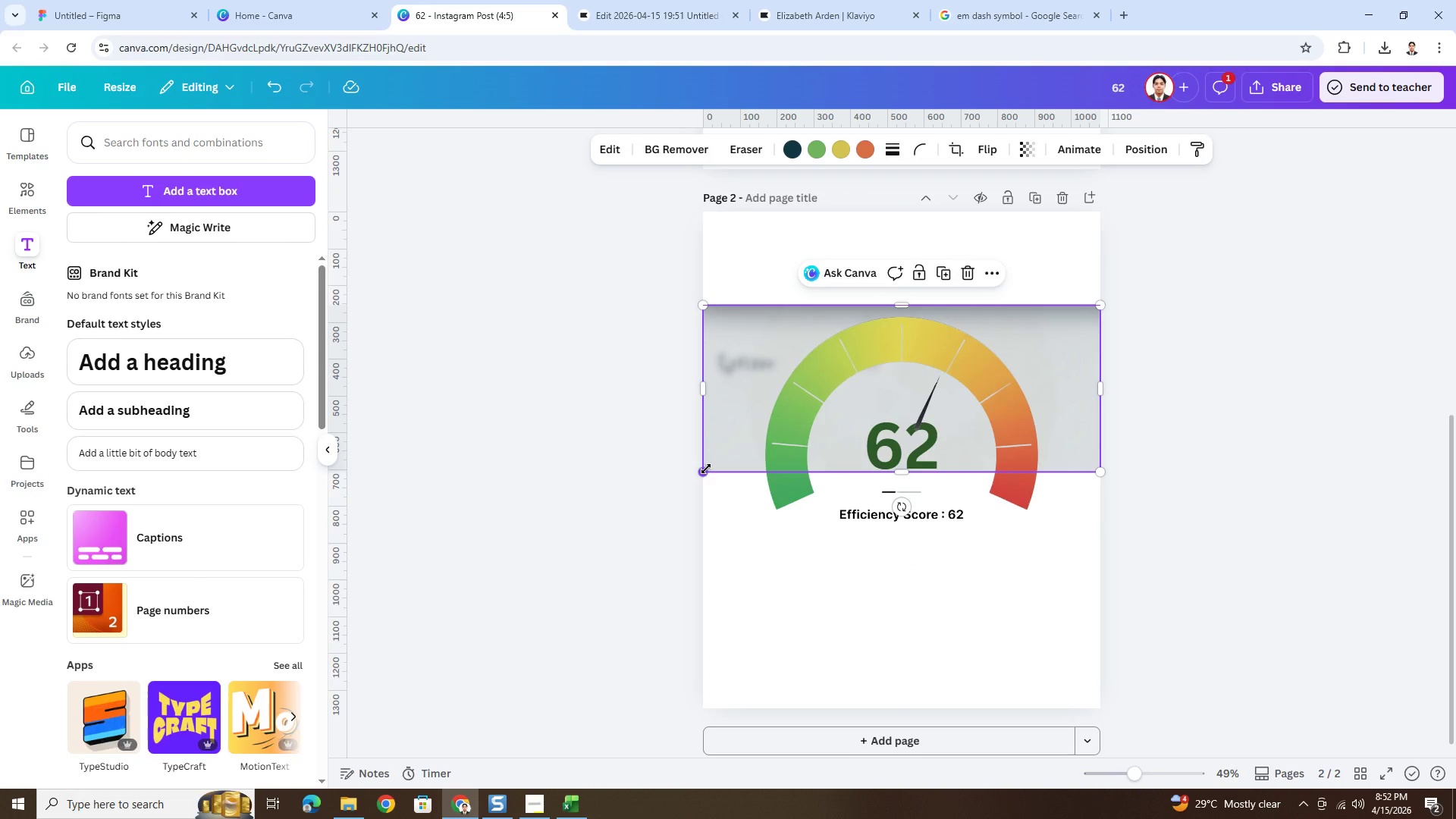 
left_click_drag(start_coordinate=[706, 469], to_coordinate=[551, 530])
 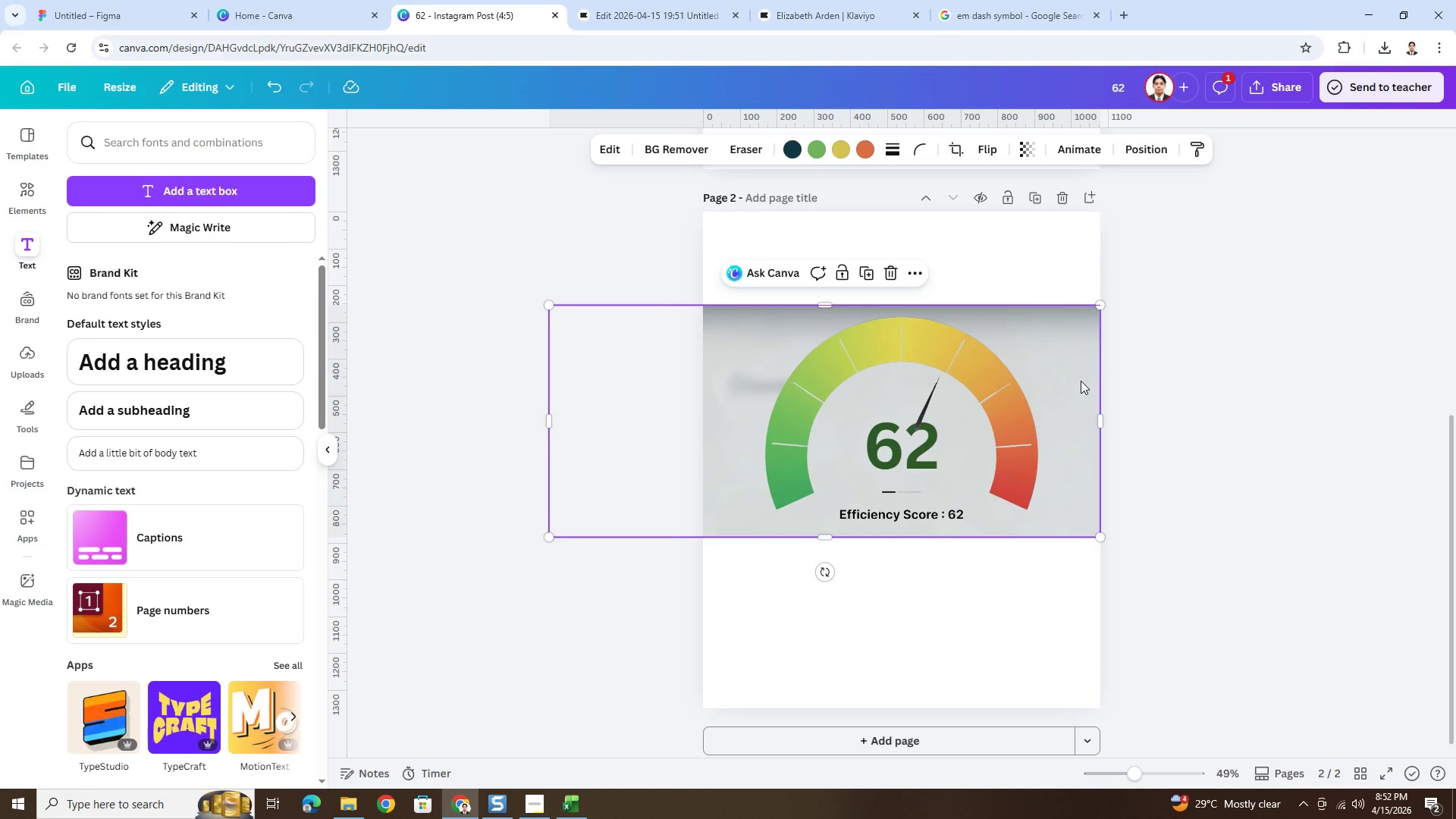 
left_click_drag(start_coordinate=[1079, 381], to_coordinate=[1138, 381])
 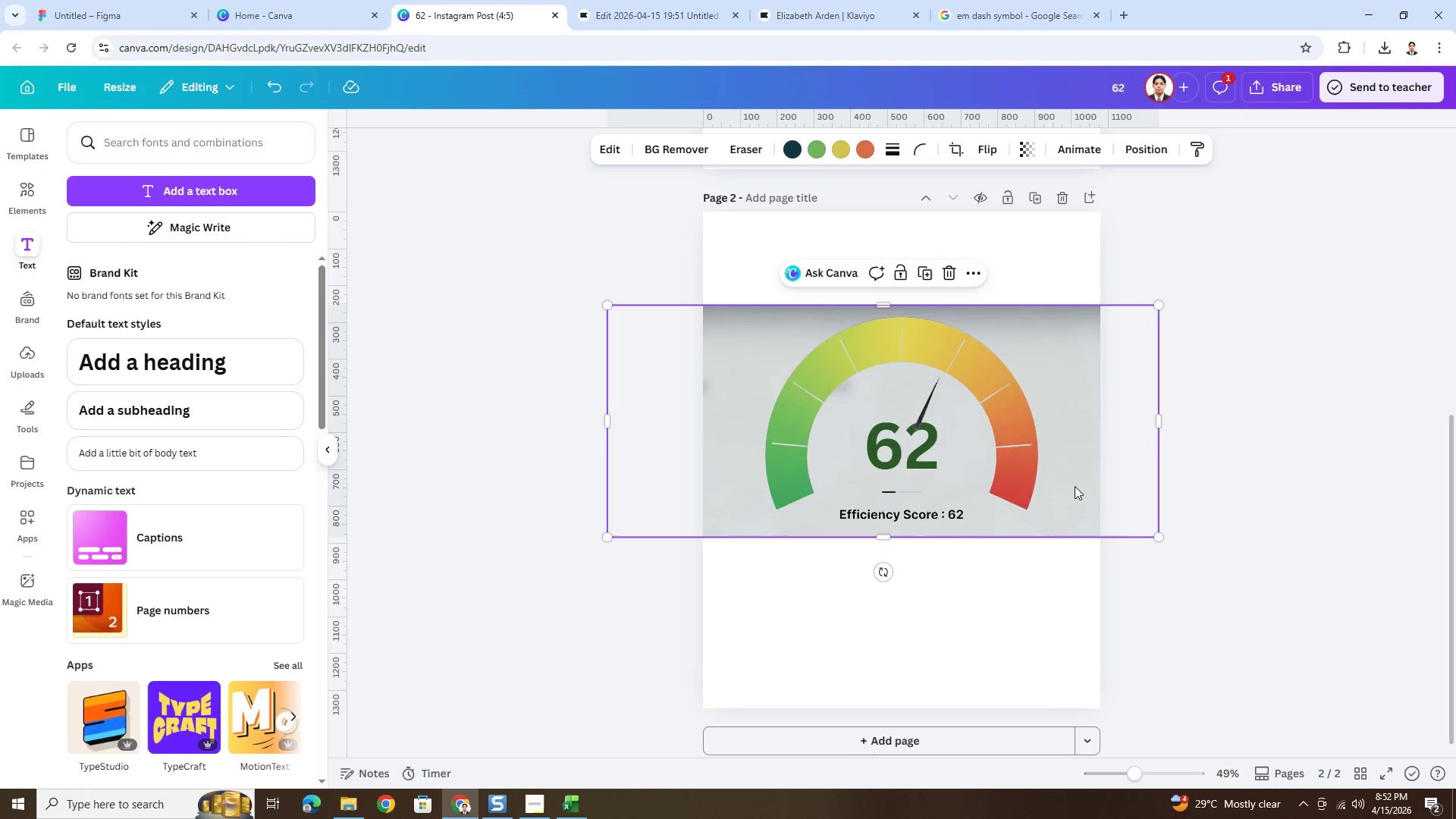 
left_click_drag(start_coordinate=[1096, 480], to_coordinate=[1116, 482])
 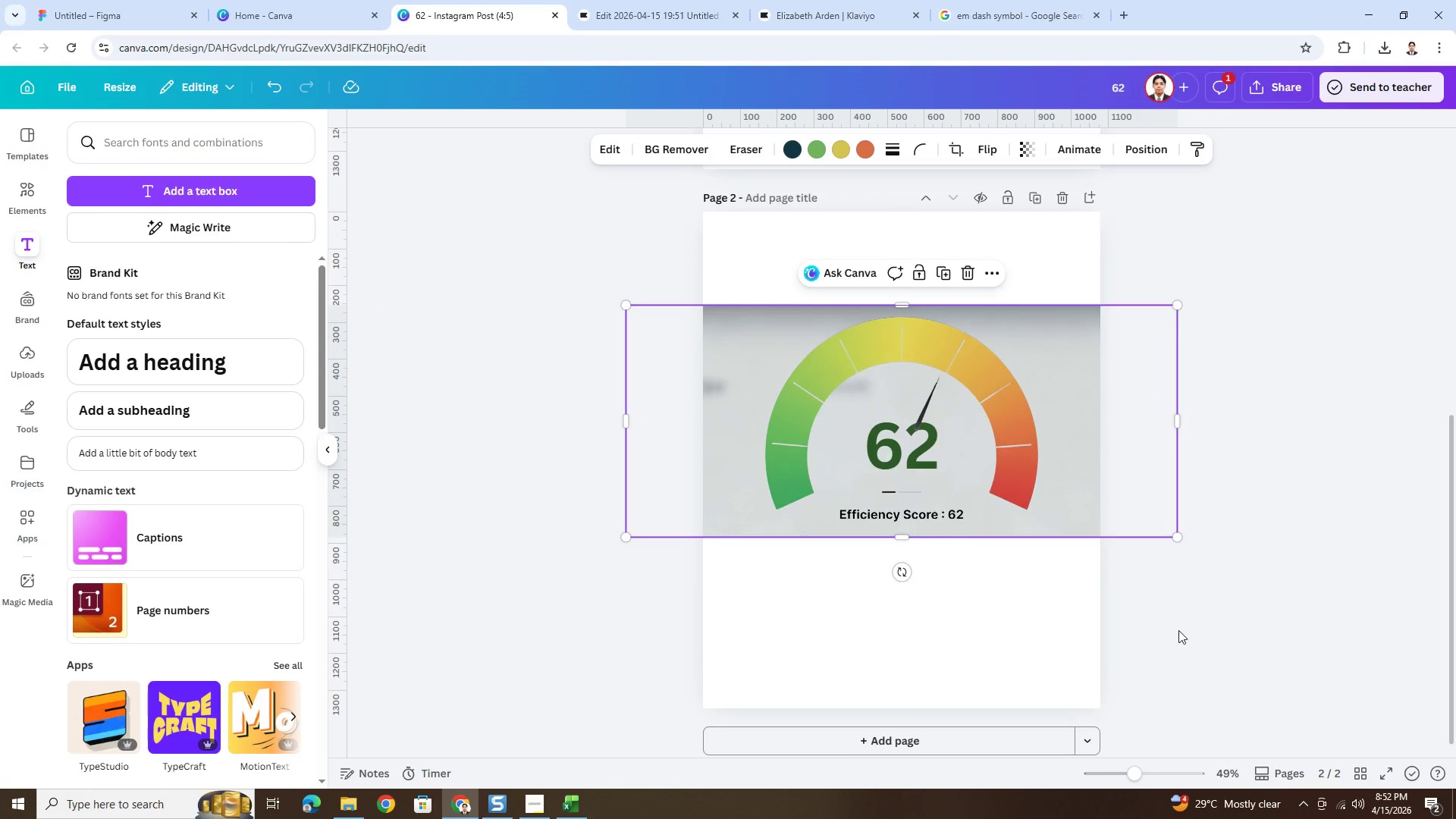 
double_click([1180, 631])
 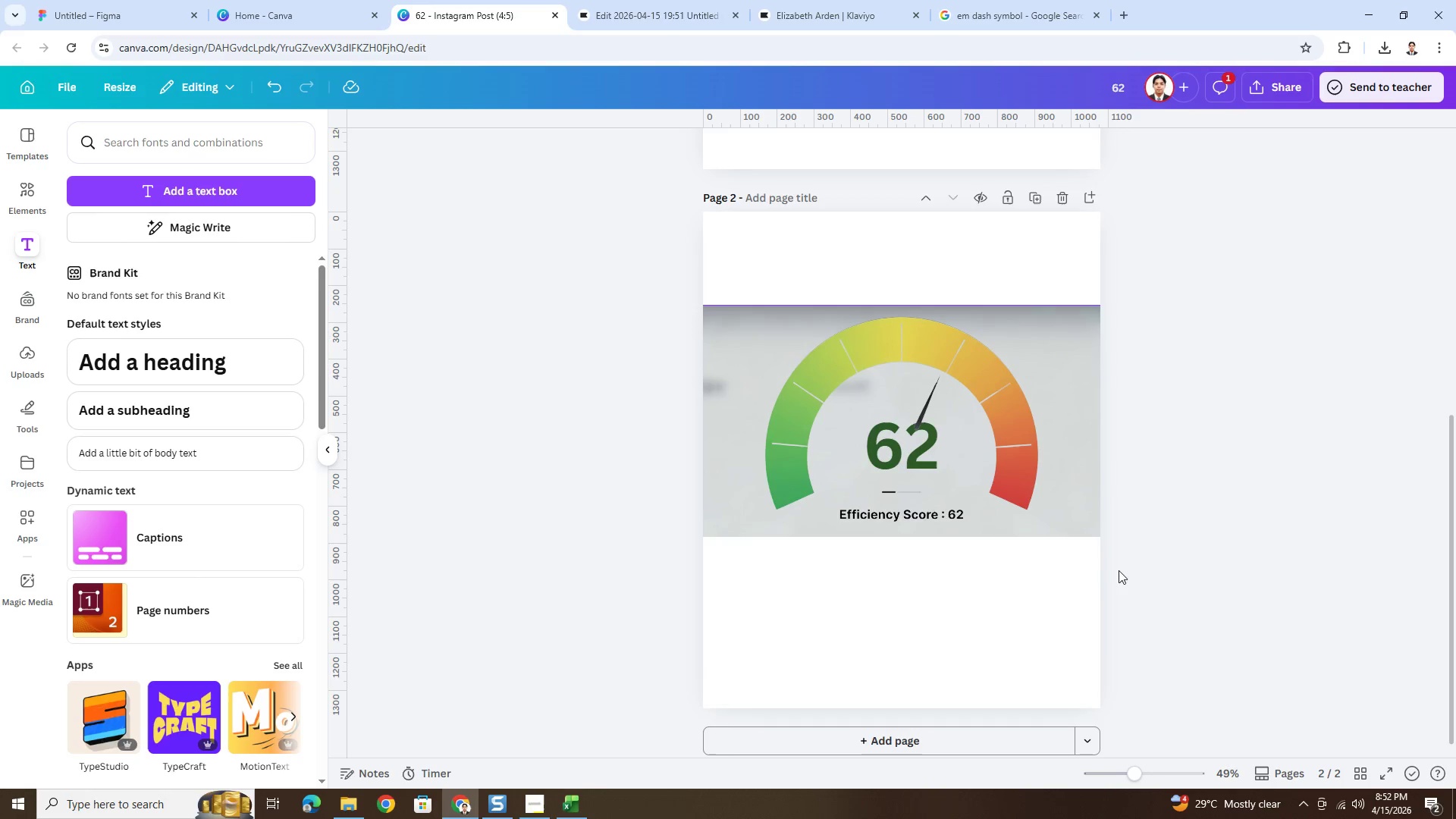 
left_click([1087, 413])
 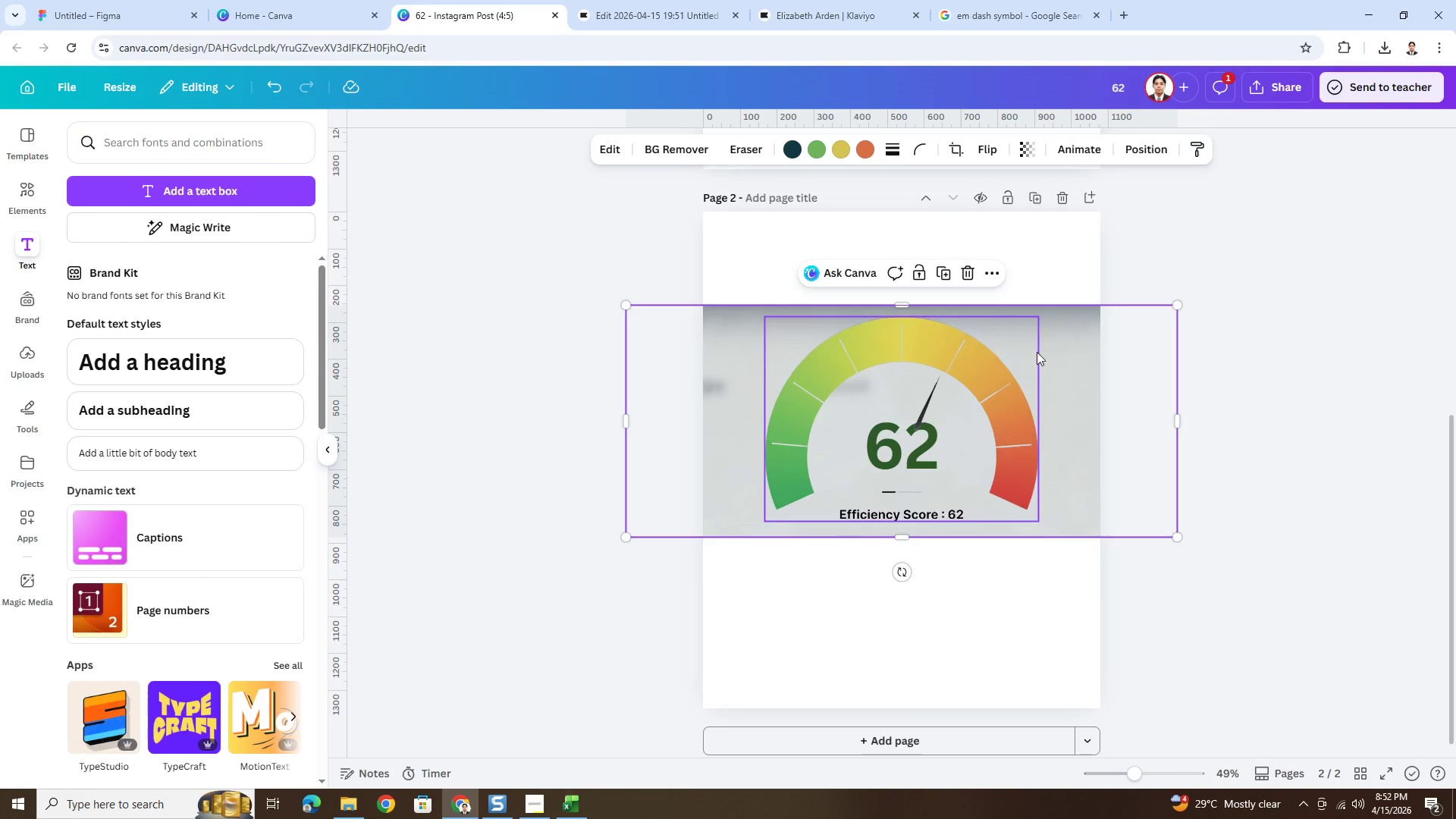 
left_click_drag(start_coordinate=[1076, 370], to_coordinate=[1078, 501])
 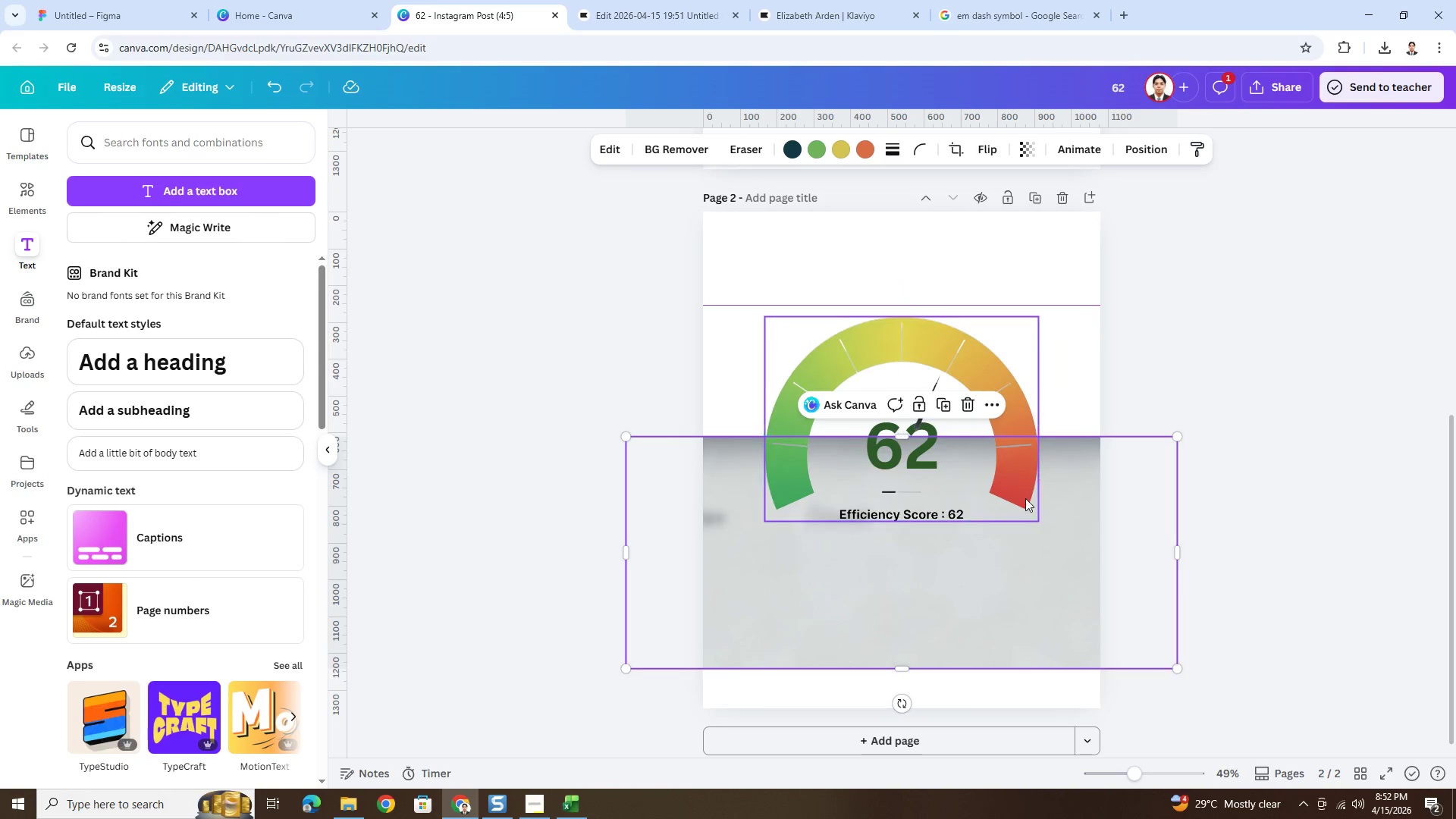 
left_click_drag(start_coordinate=[1036, 535], to_coordinate=[1031, 645])
 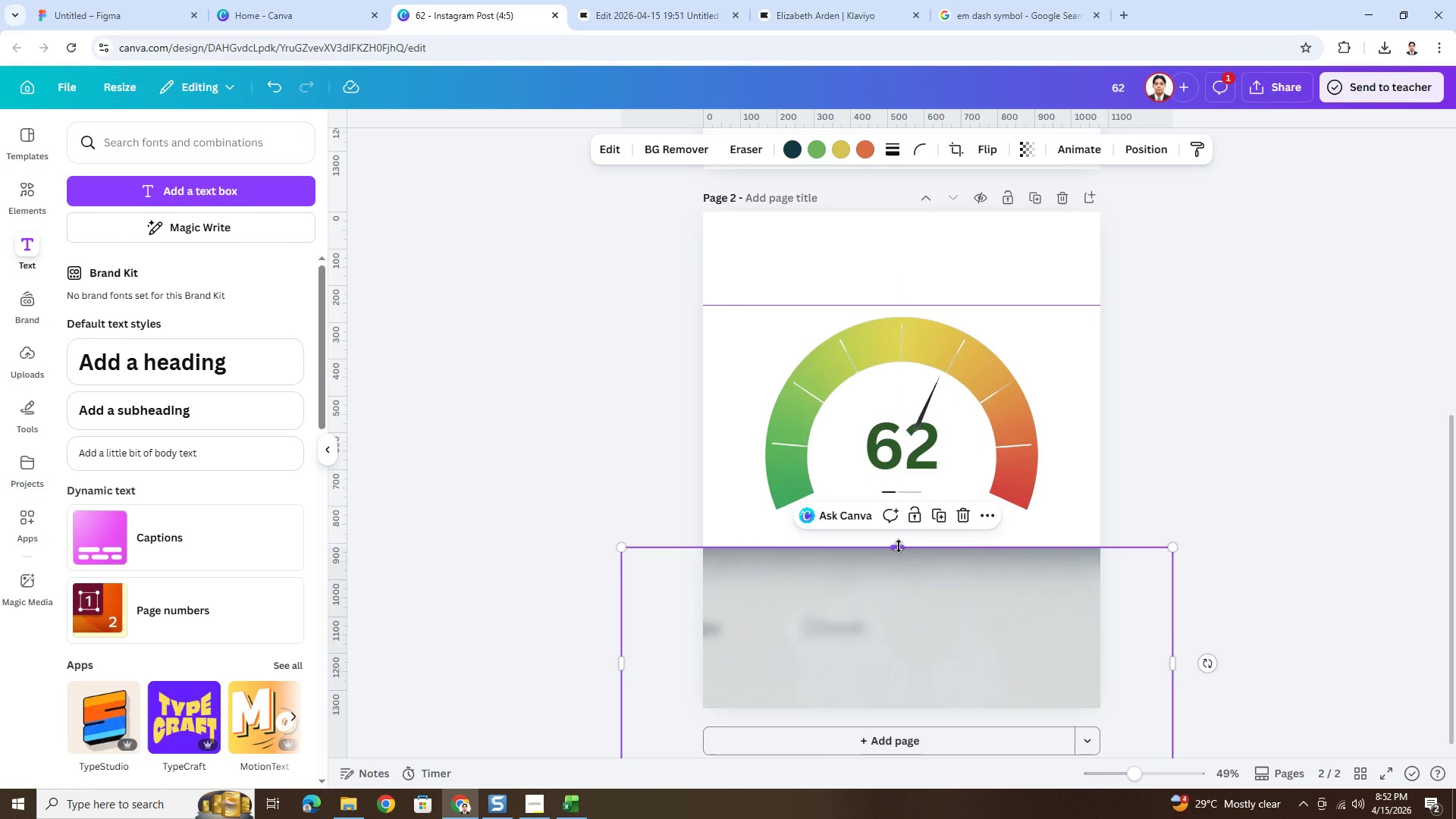 
left_click_drag(start_coordinate=[901, 549], to_coordinate=[905, 592])
 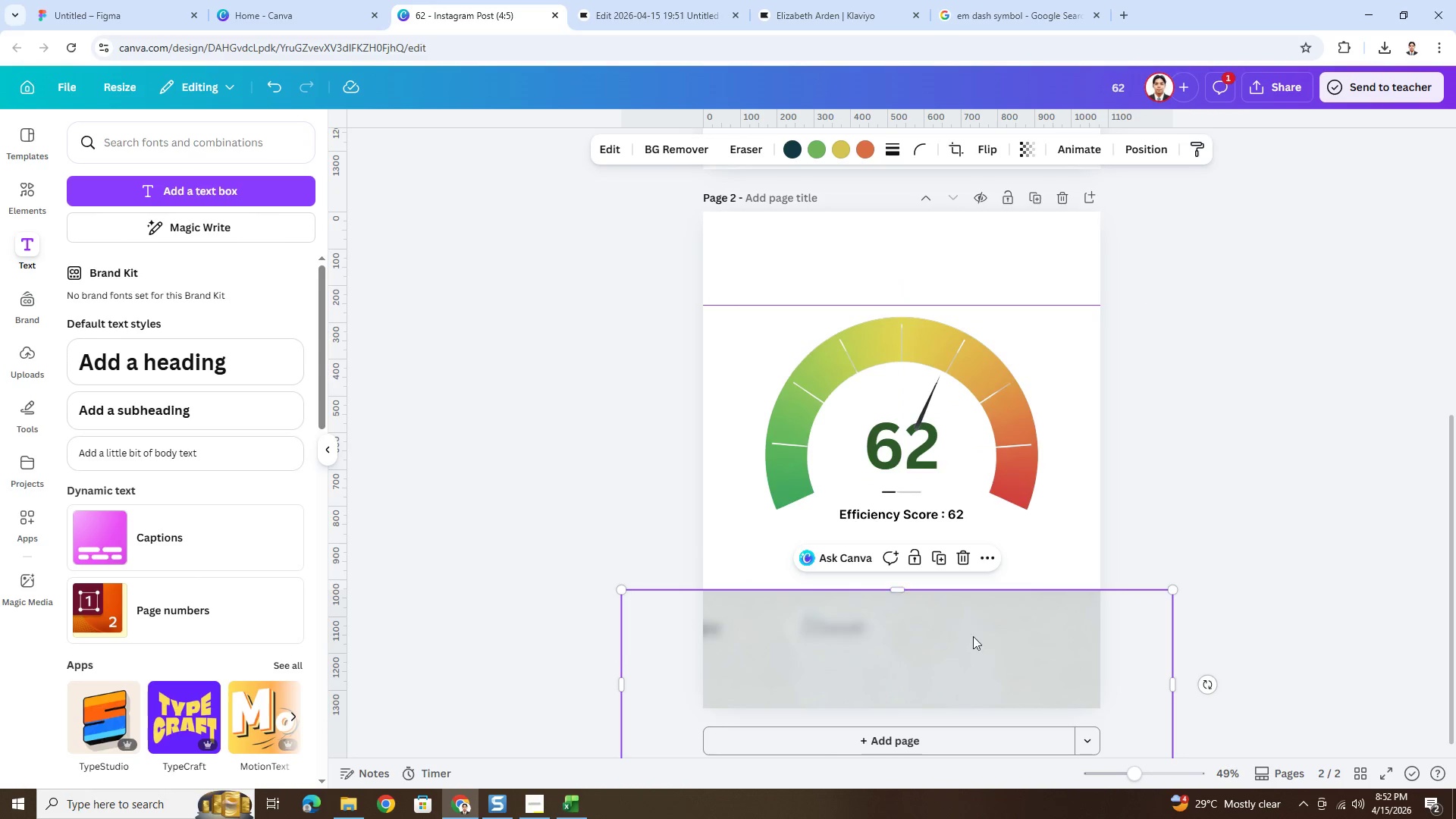 
left_click_drag(start_coordinate=[977, 643], to_coordinate=[1000, 359])
 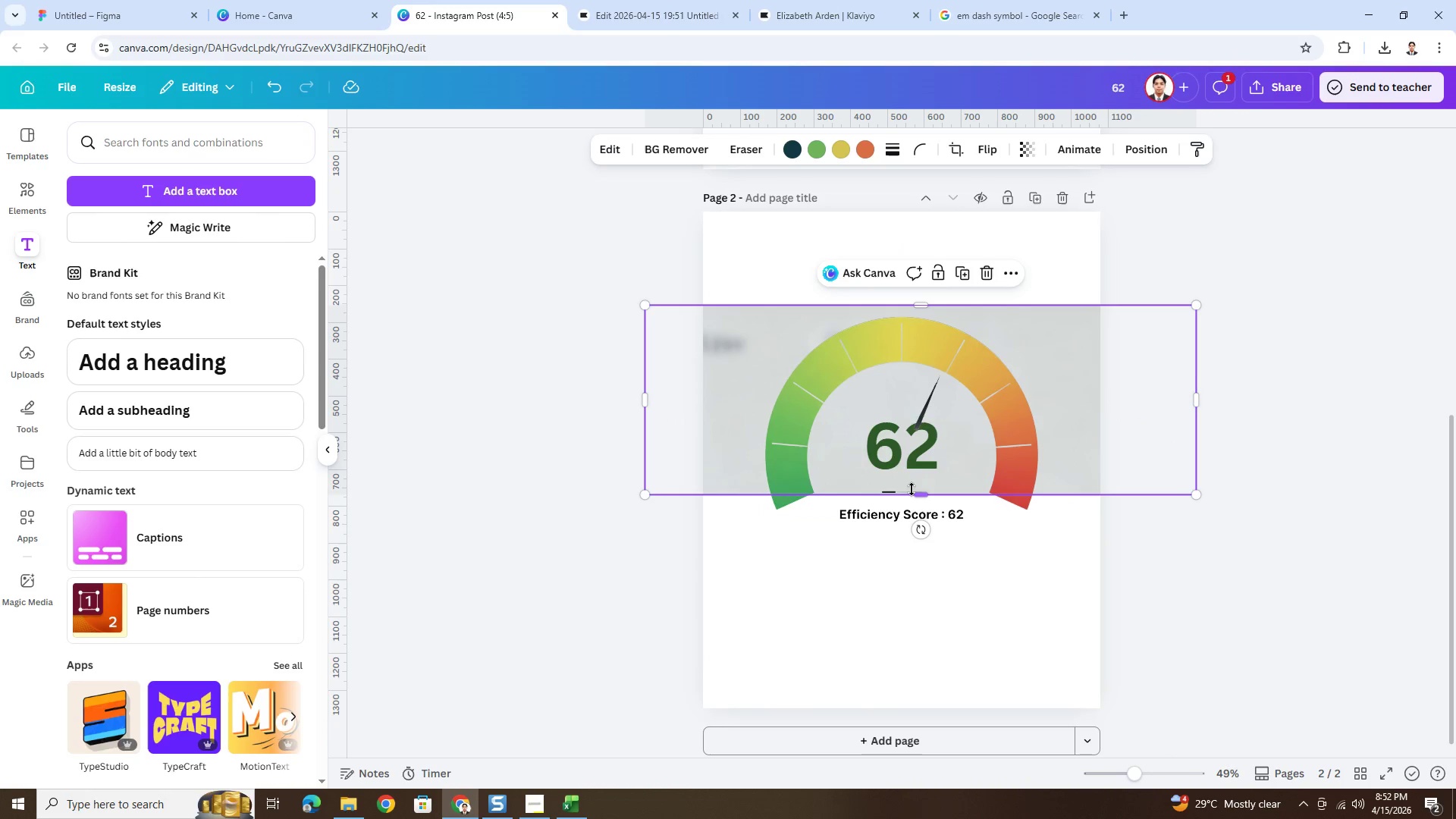 
left_click_drag(start_coordinate=[916, 490], to_coordinate=[921, 535])
 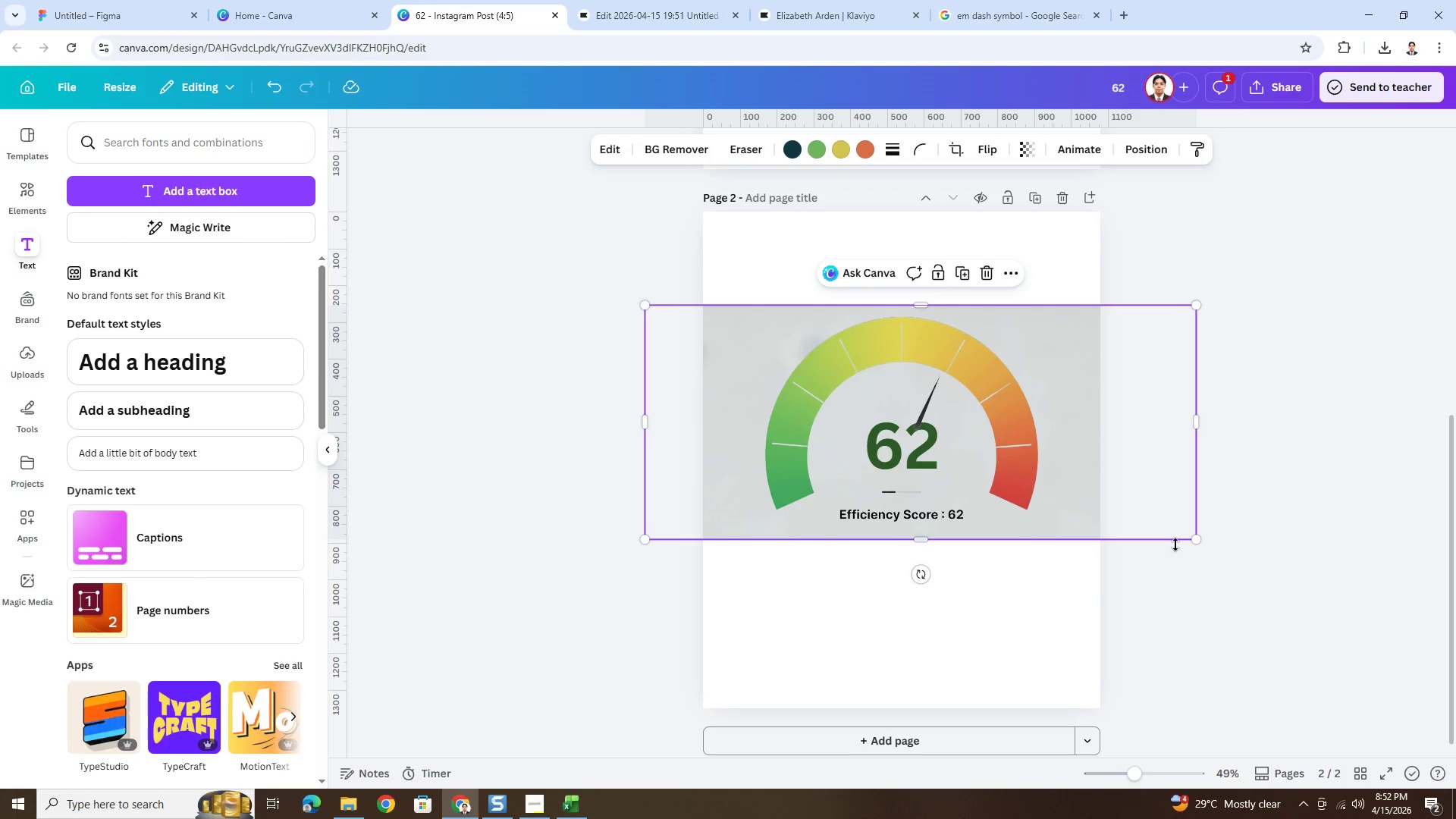 
left_click([1224, 593])
 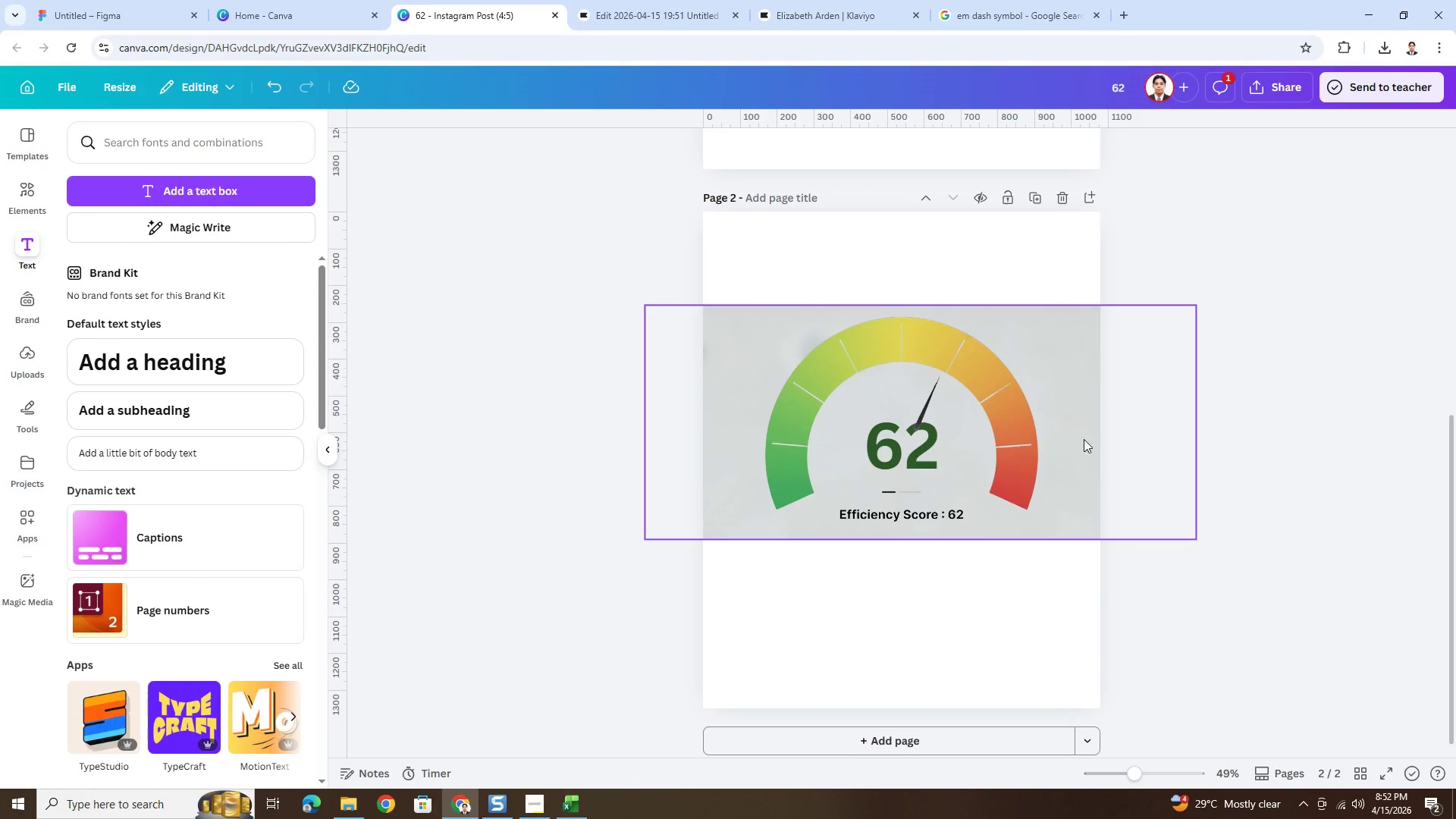 
left_click([1081, 463])
 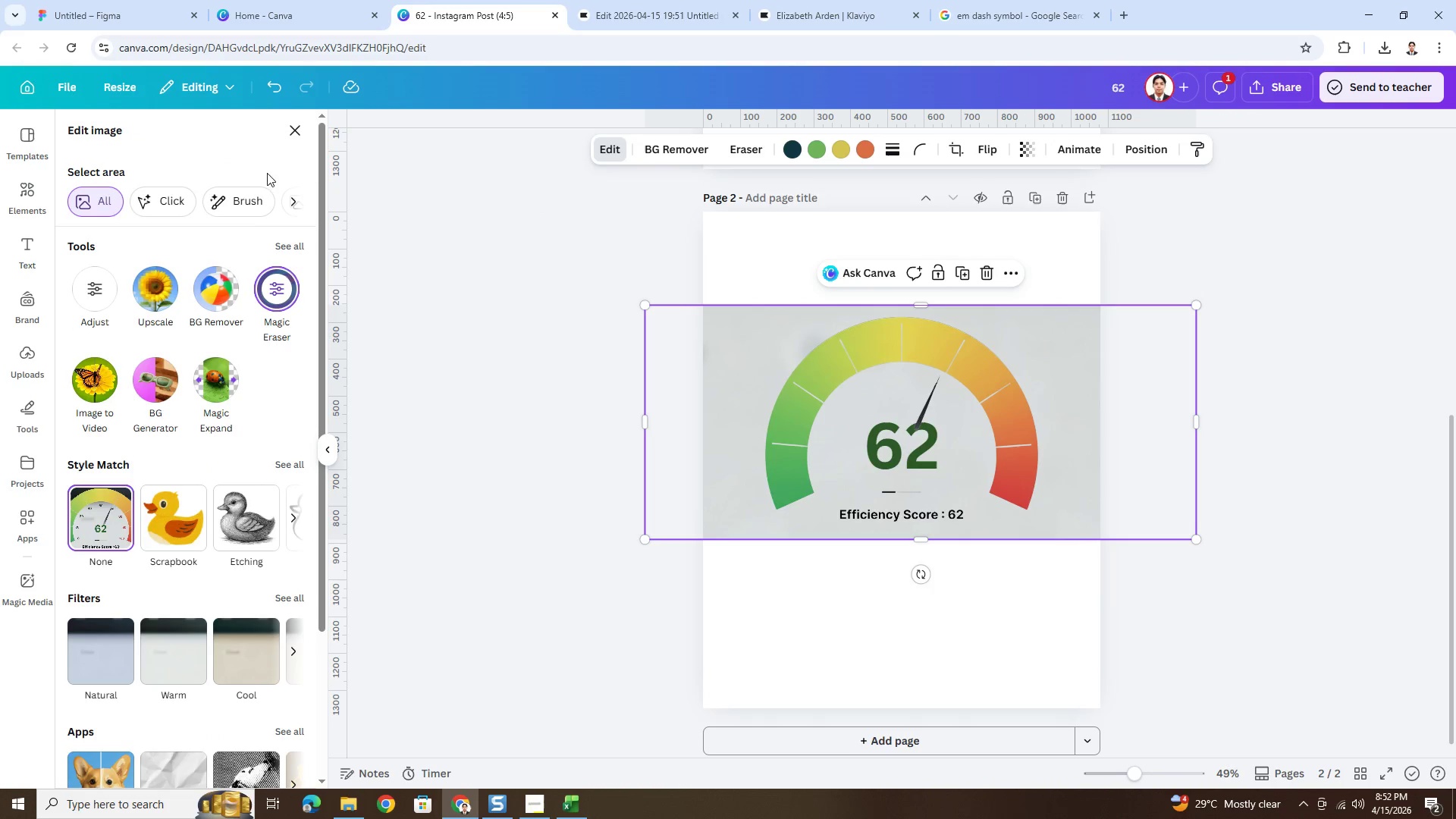 
wait(7.2)
 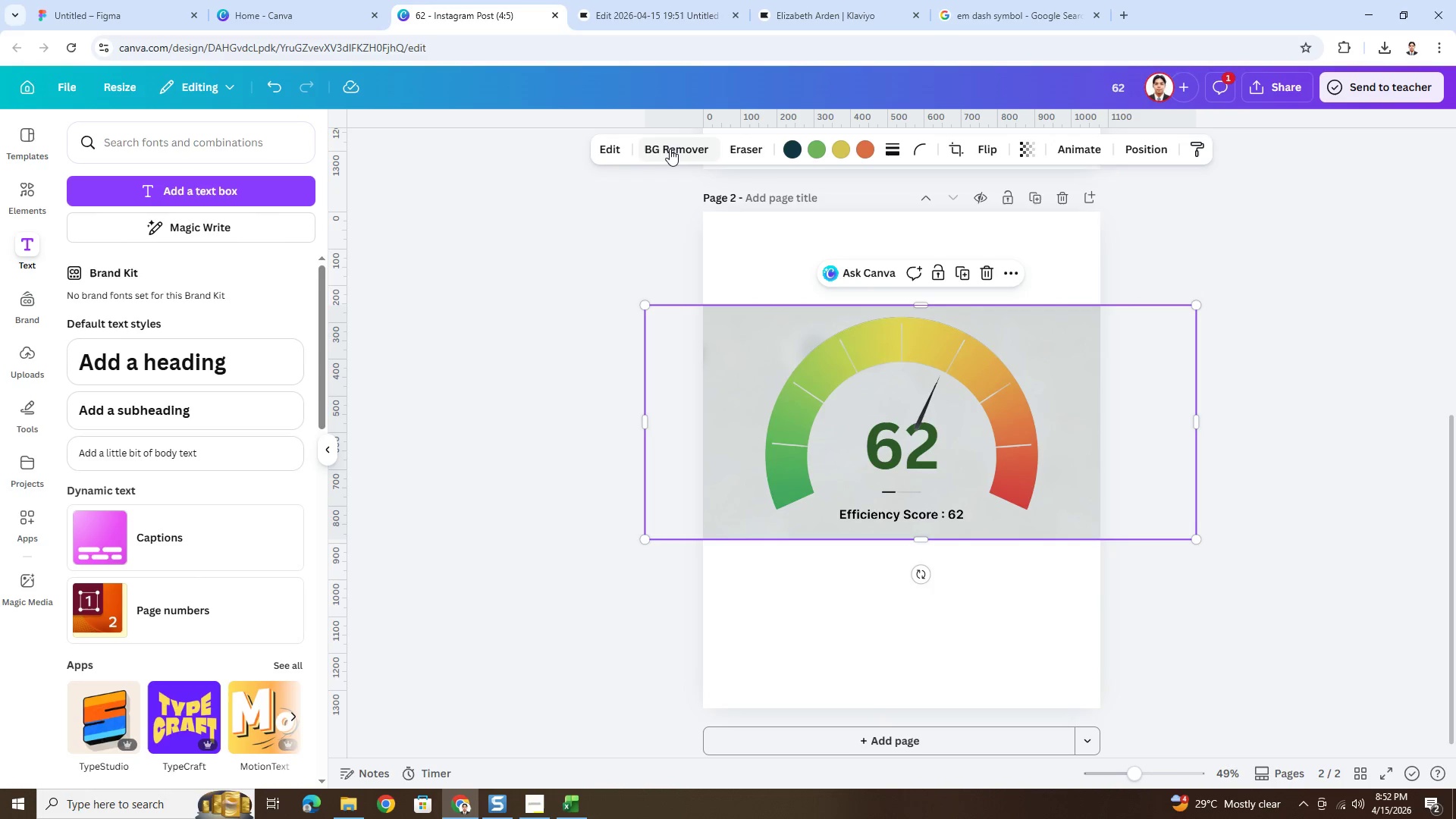 
left_click([110, 286])
 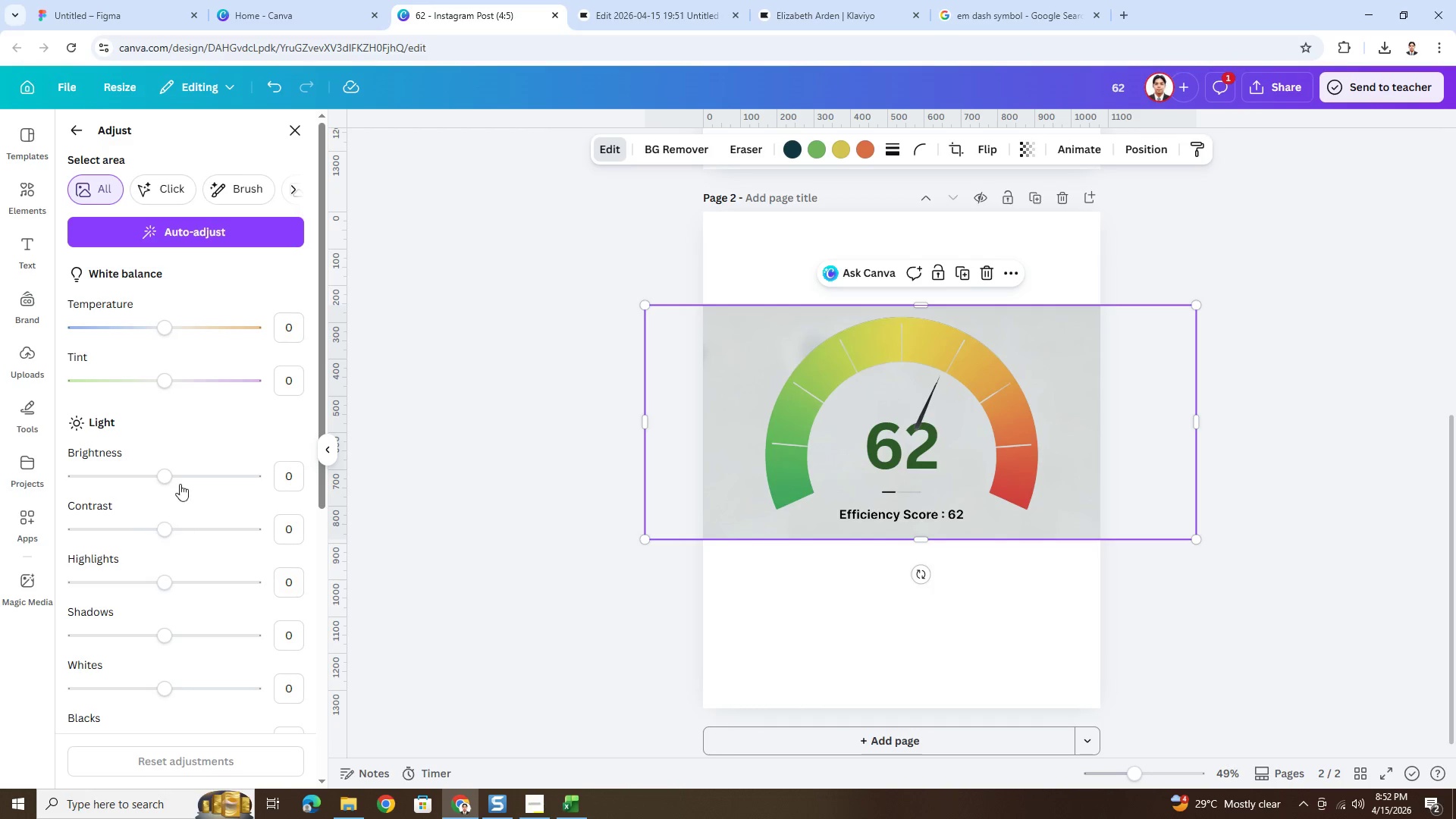 
left_click_drag(start_coordinate=[171, 474], to_coordinate=[177, 475])
 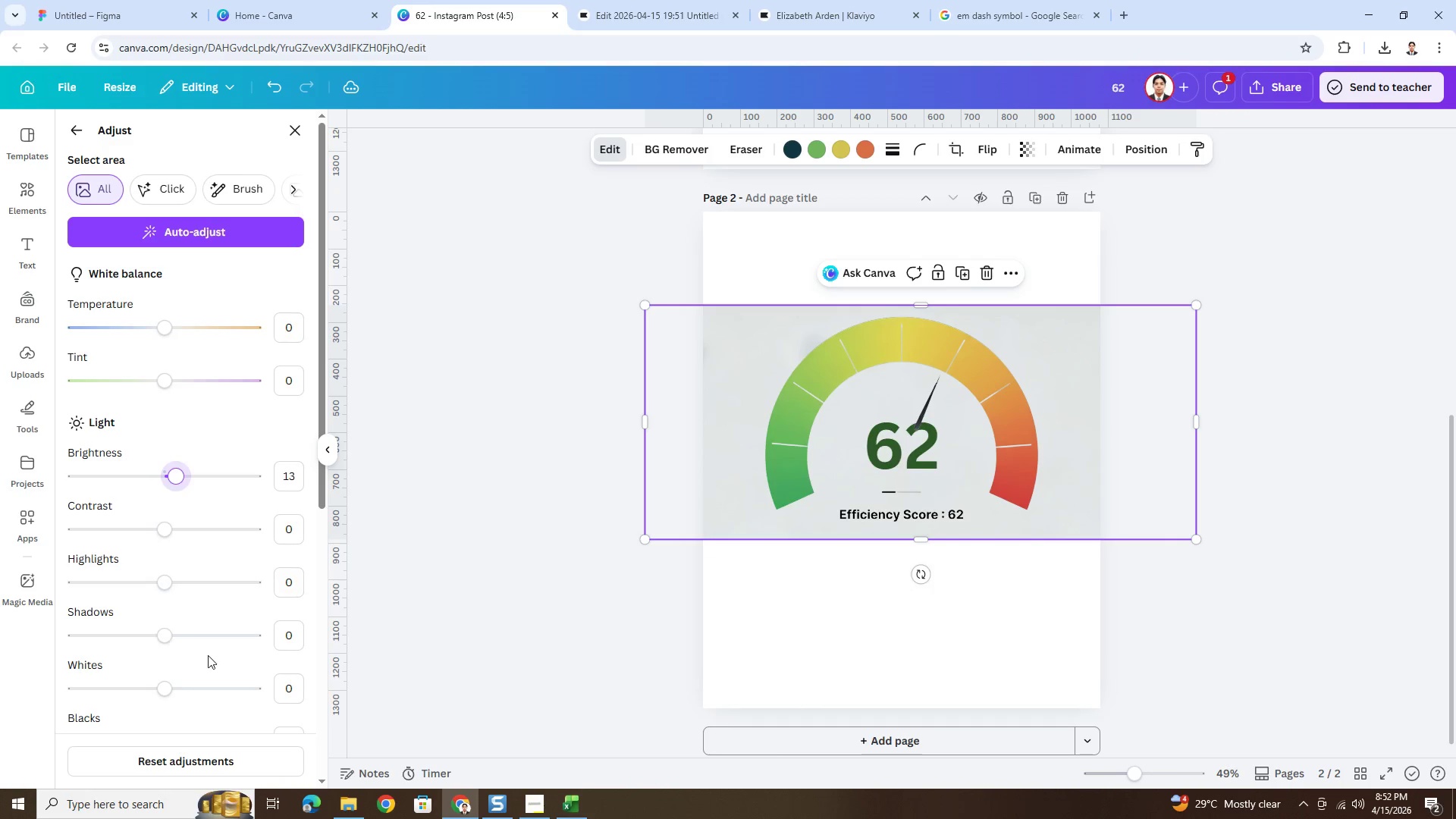 
scroll: coordinate [181, 640], scroll_direction: down, amount: 9.0
 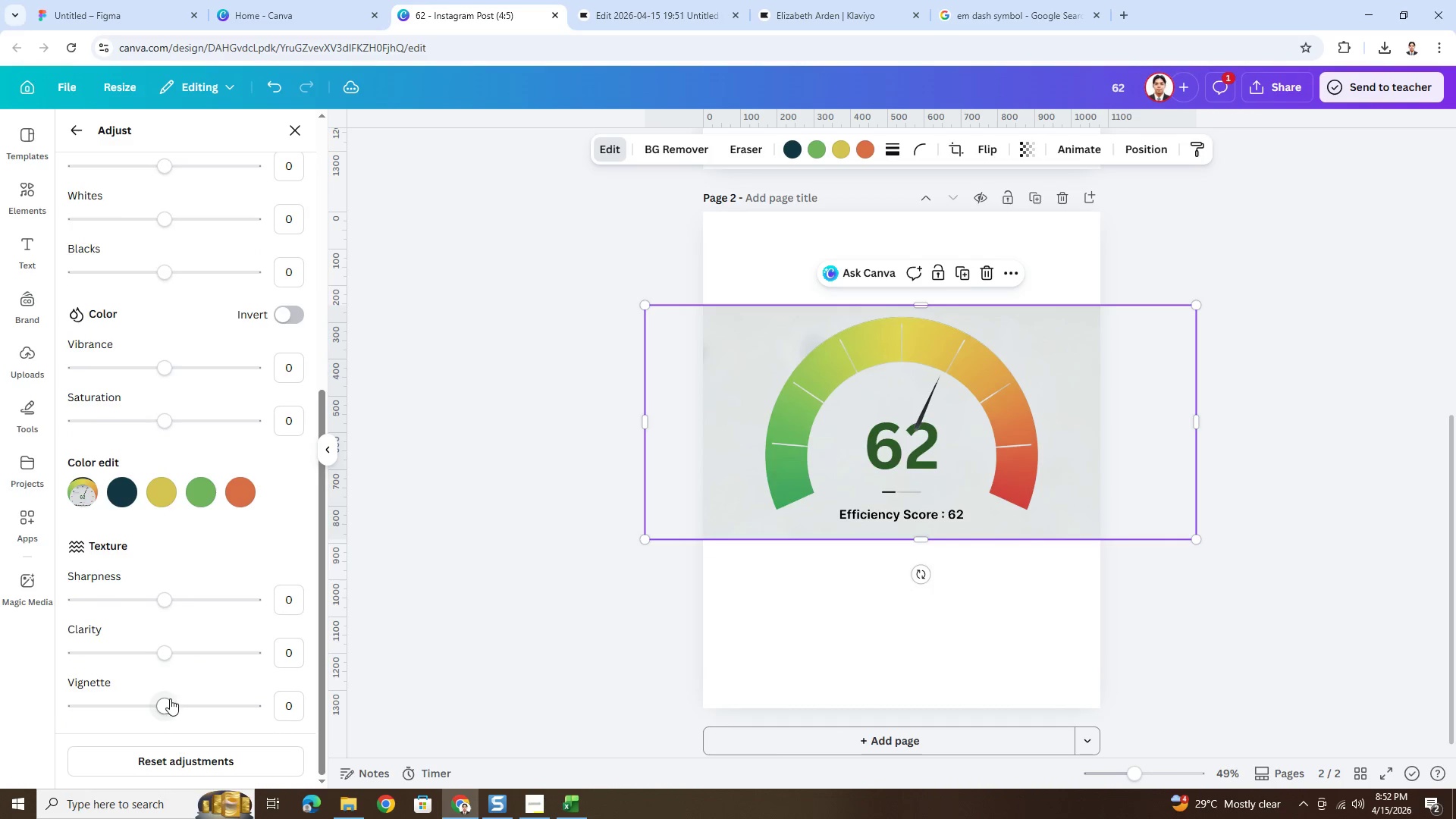 
left_click_drag(start_coordinate=[169, 700], to_coordinate=[203, 690])
 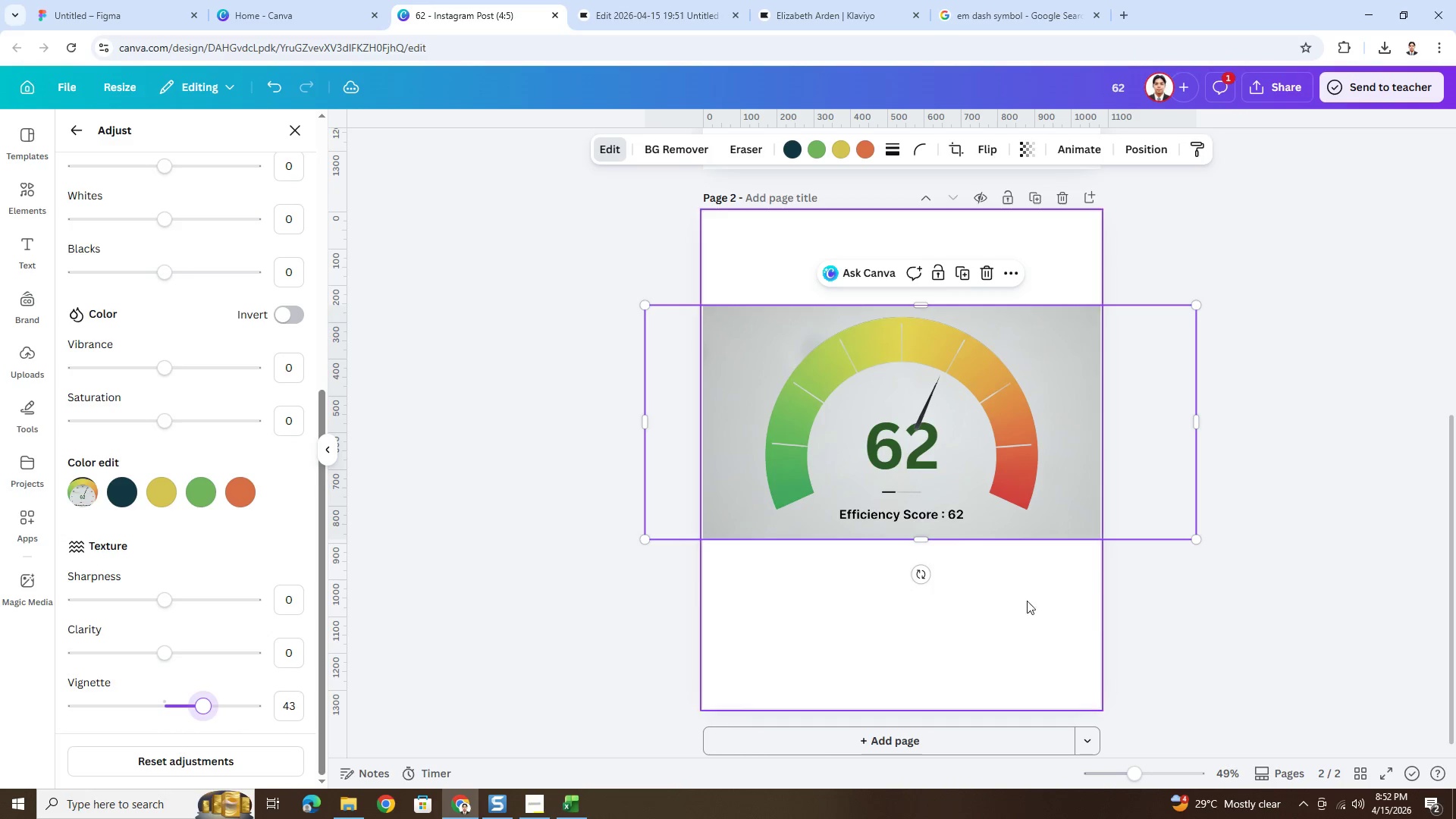 
double_click([1185, 629])
 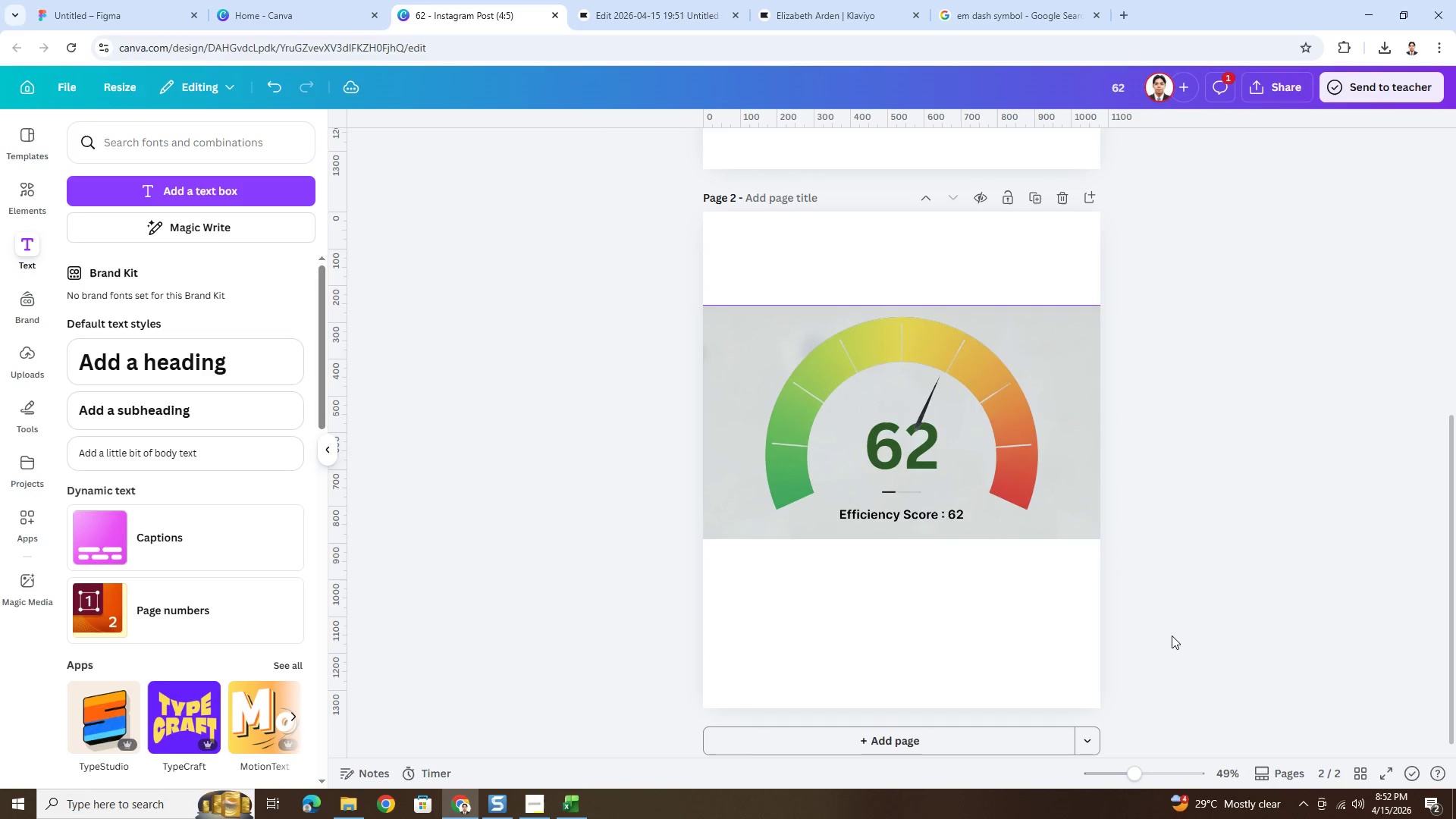 
left_click([1169, 656])
 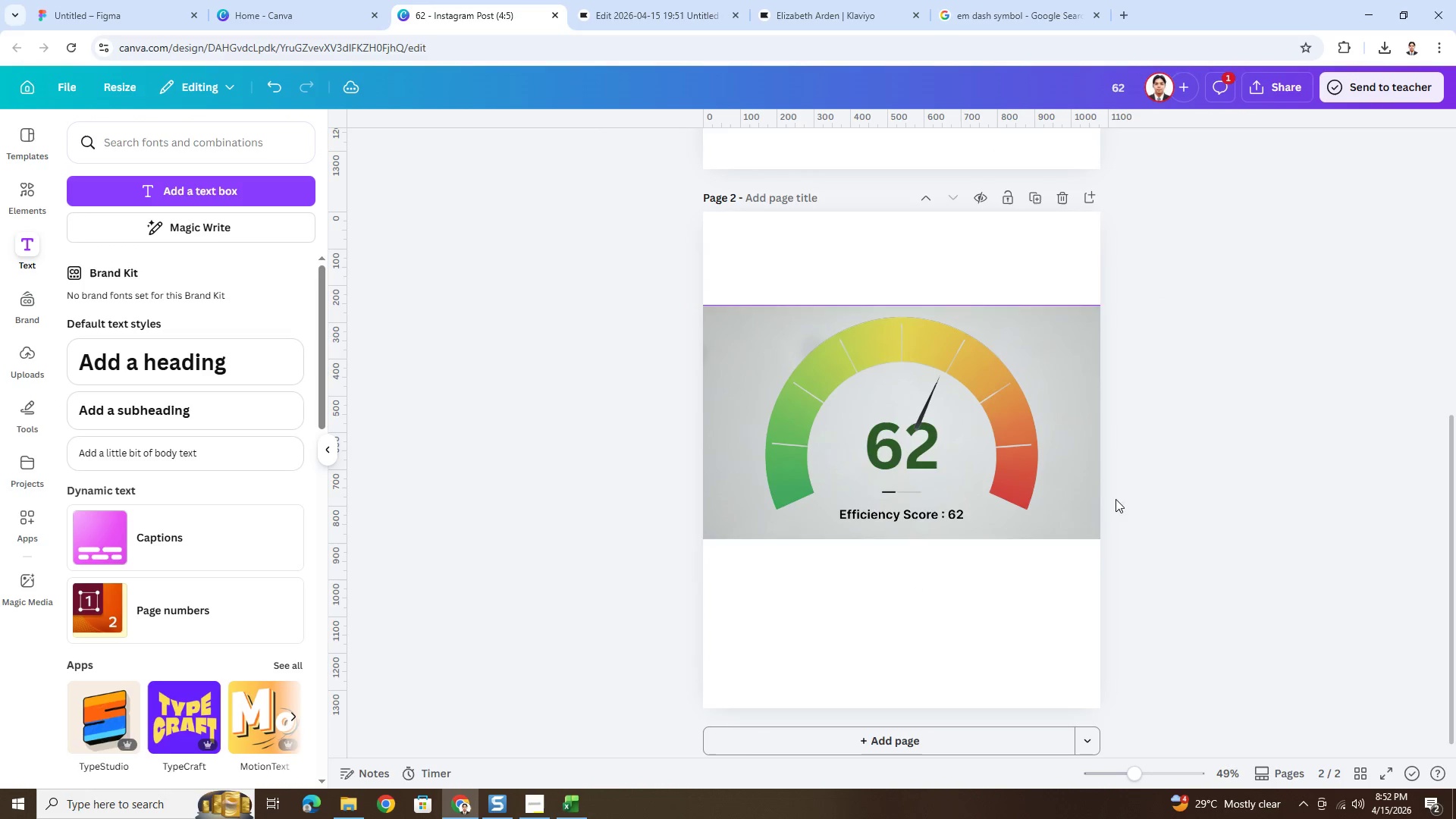 
left_click([1088, 483])
 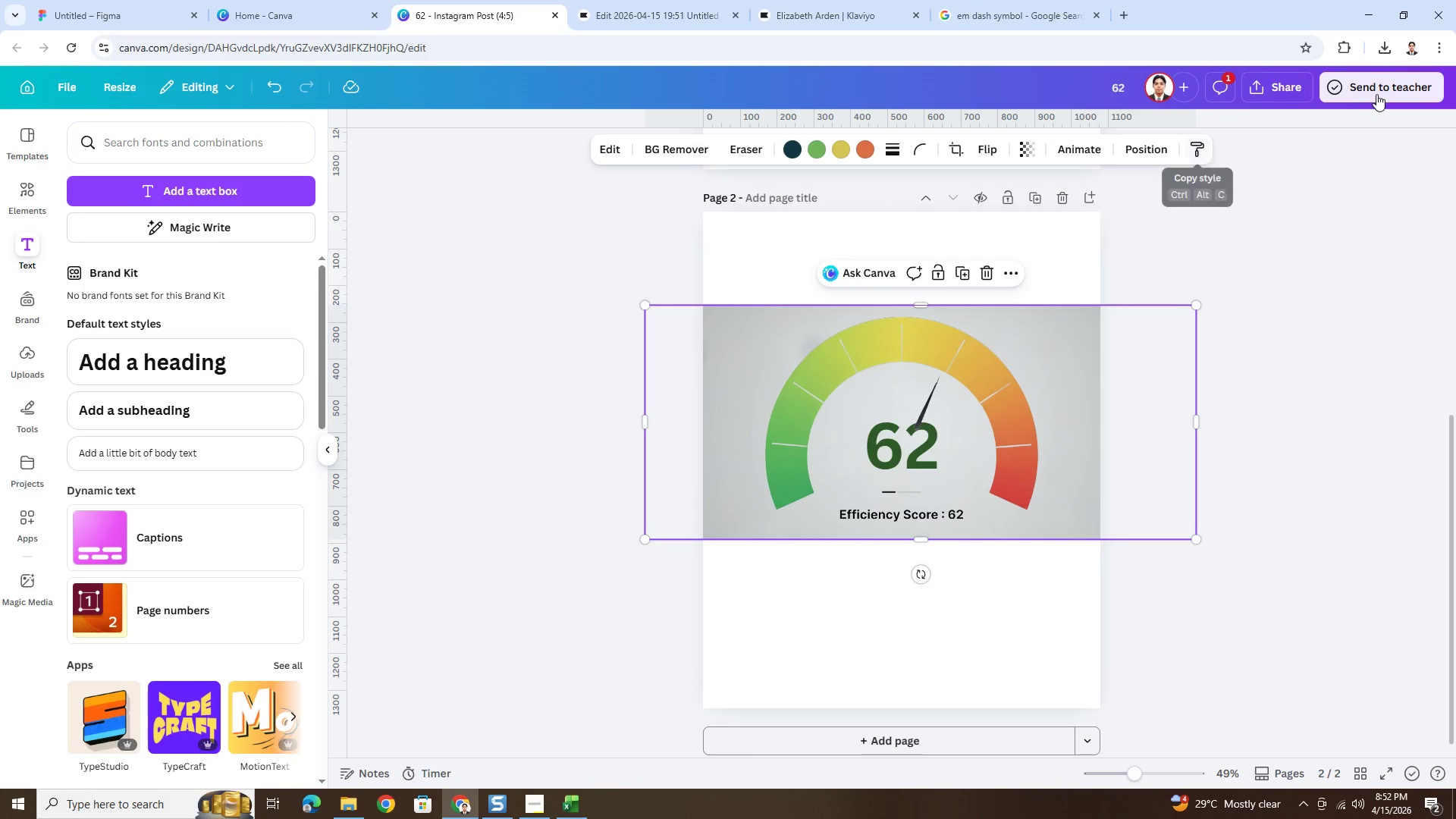 
left_click([1277, 89])
 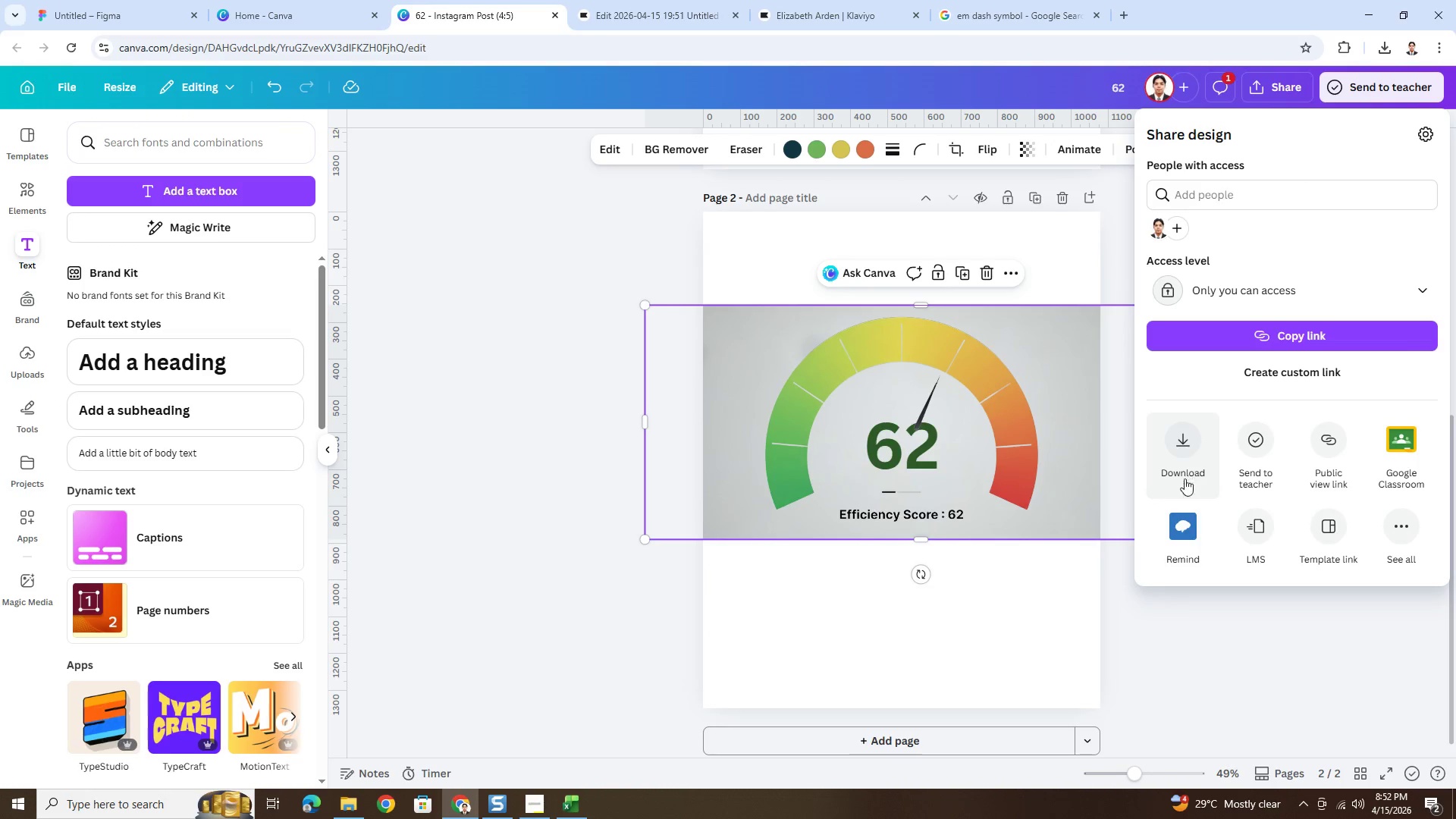 
left_click([1191, 451])
 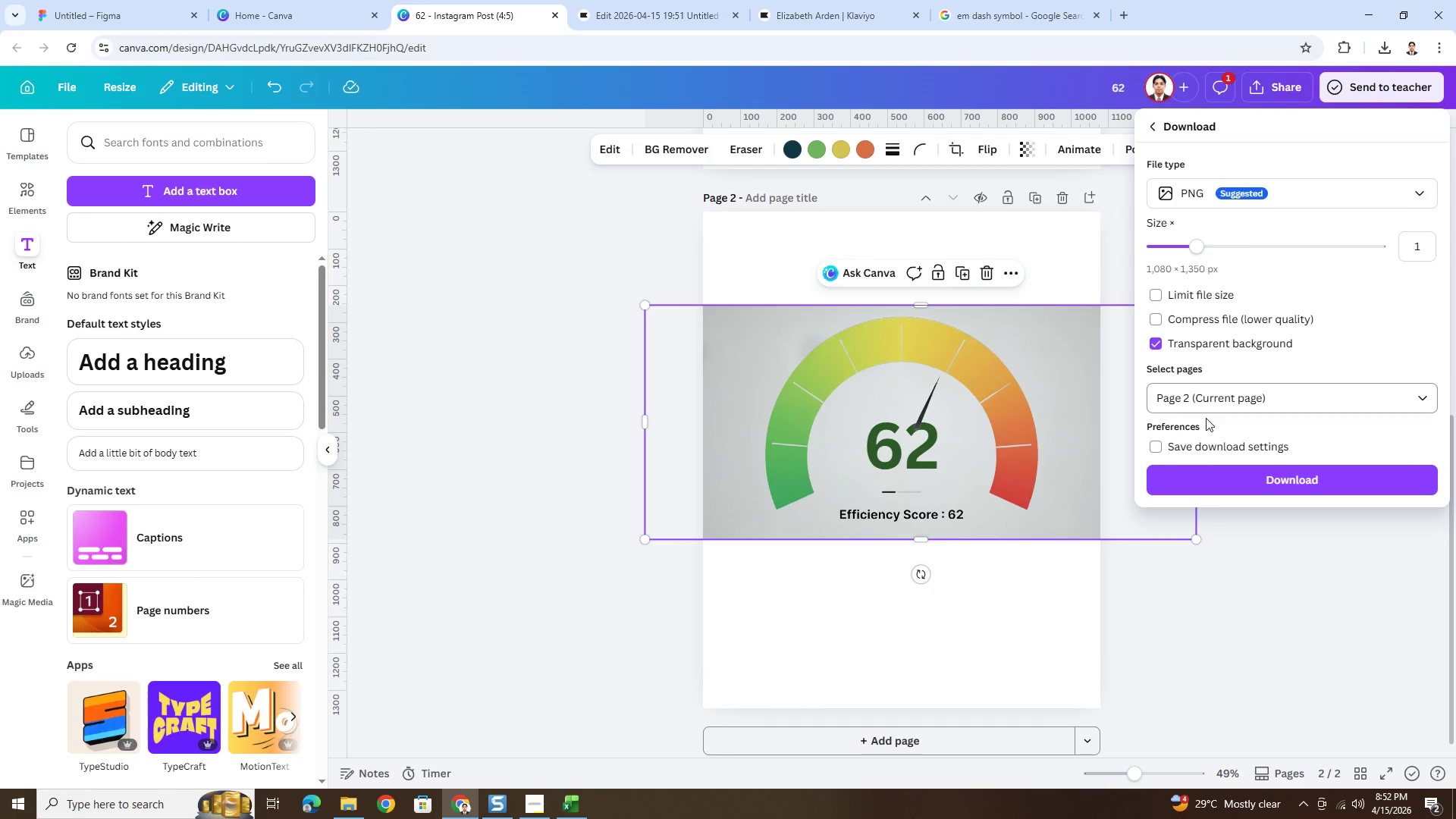 
left_click([1241, 482])
 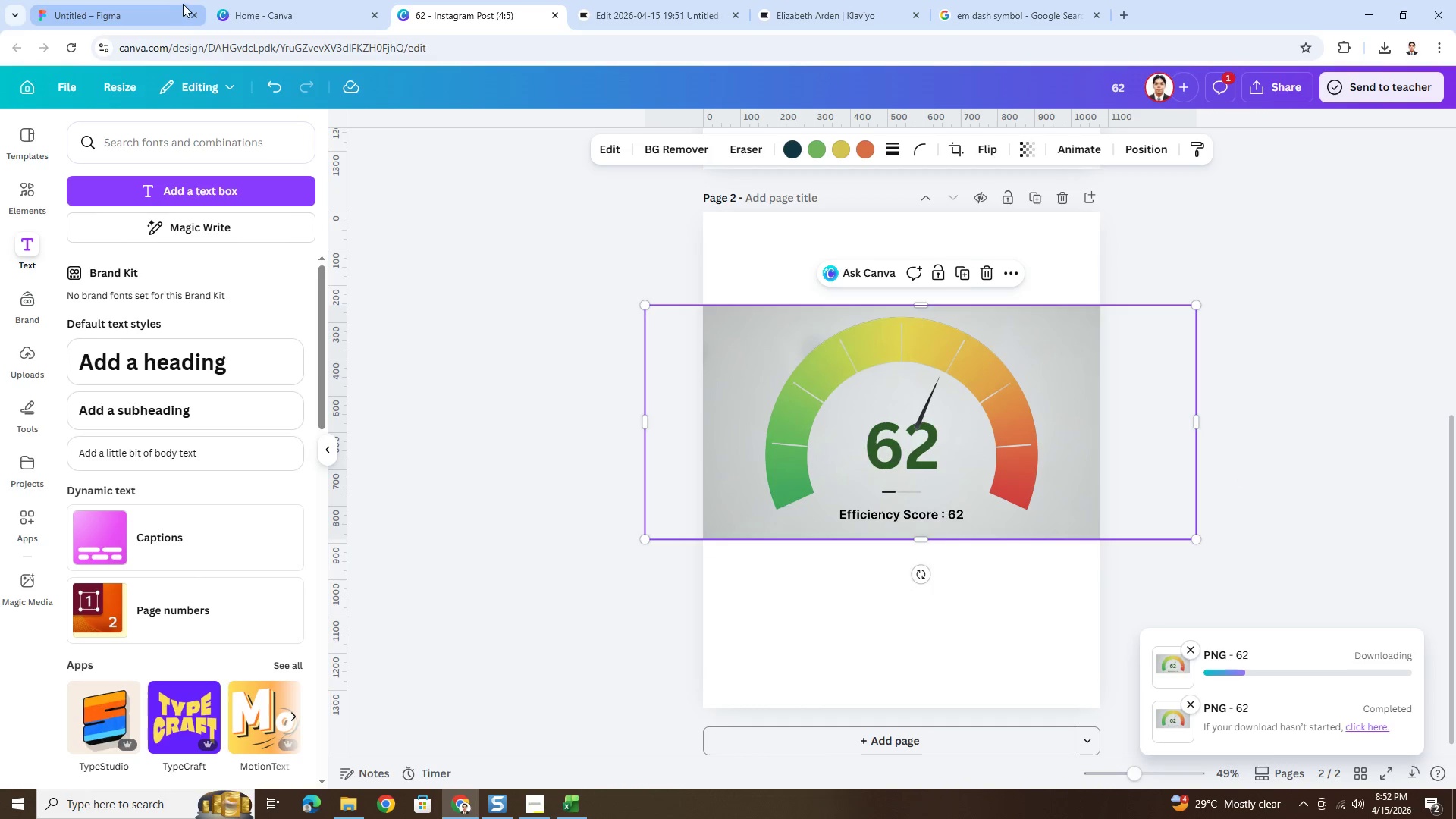 
left_click([617, 2])
 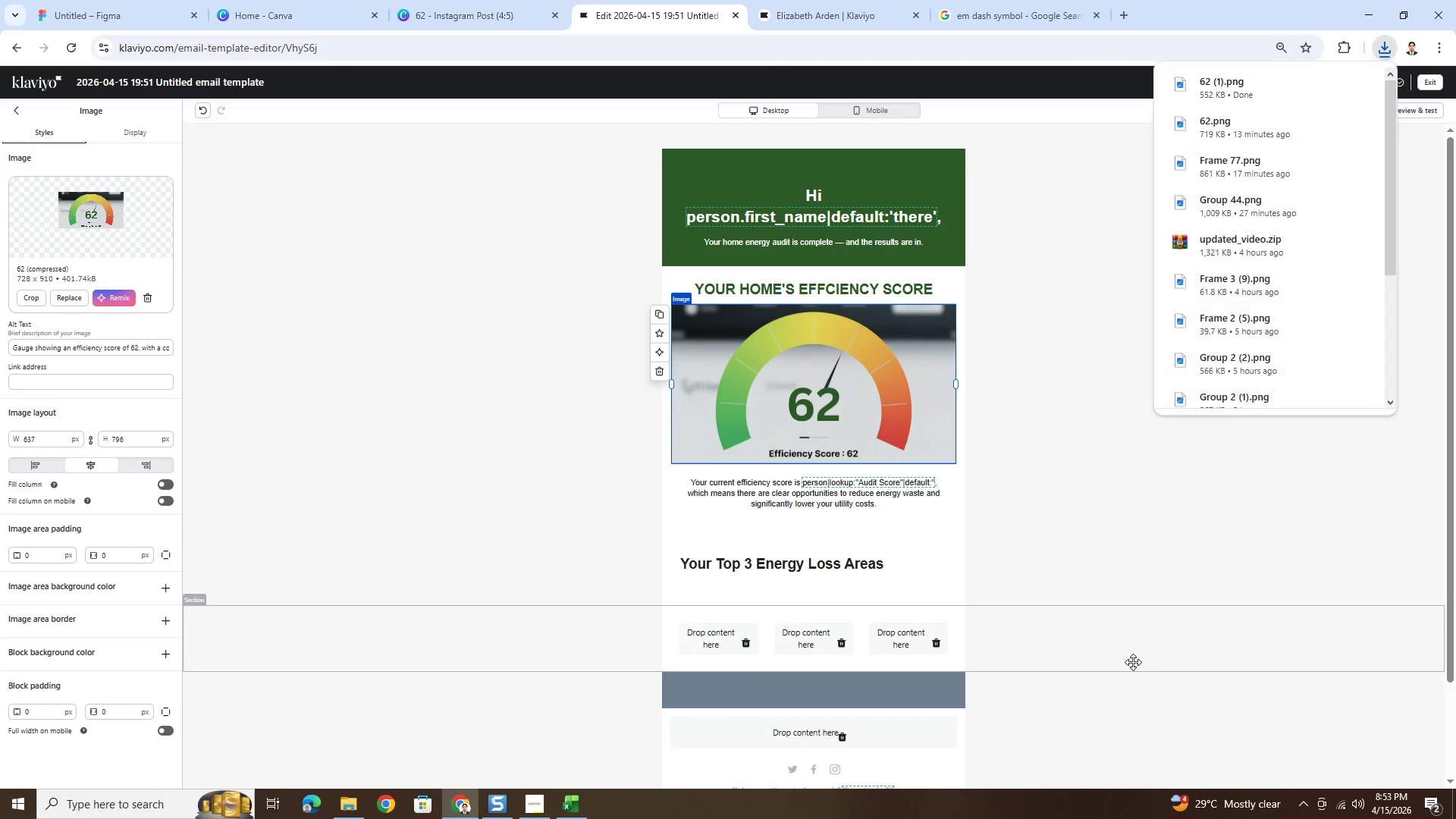 
left_click([745, 360])
 